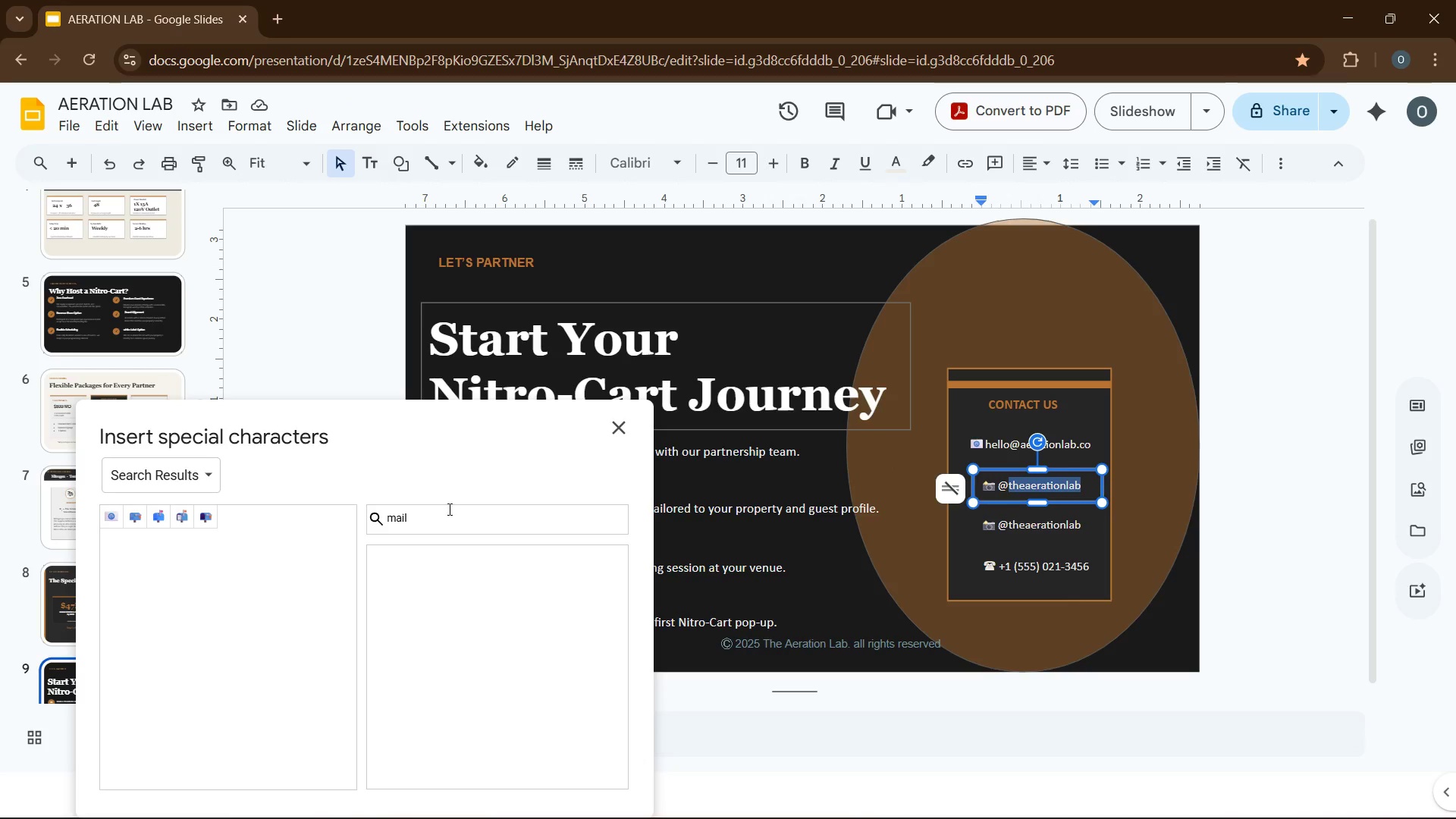 
double_click([378, 517])
 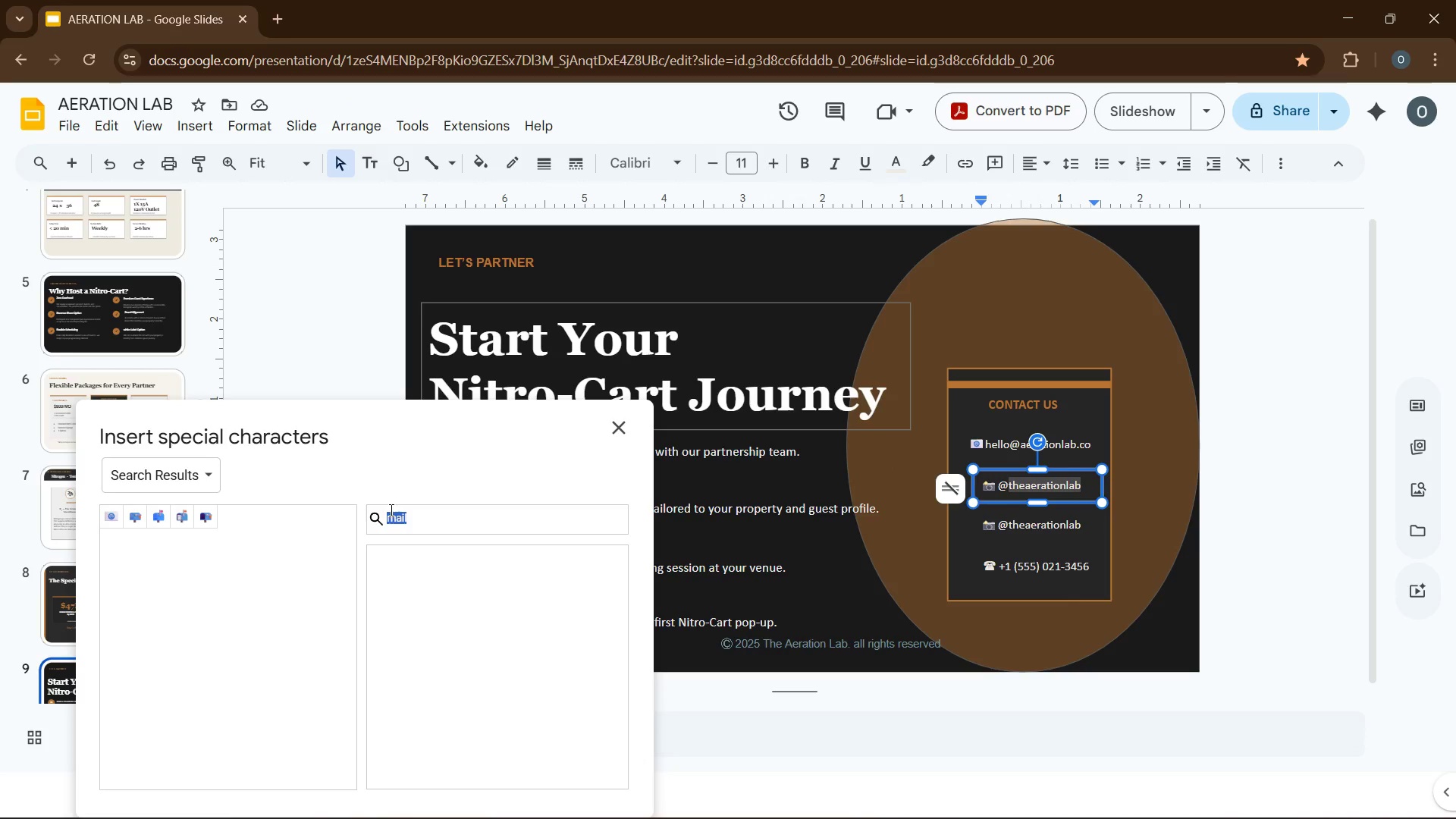 
type(sit)
 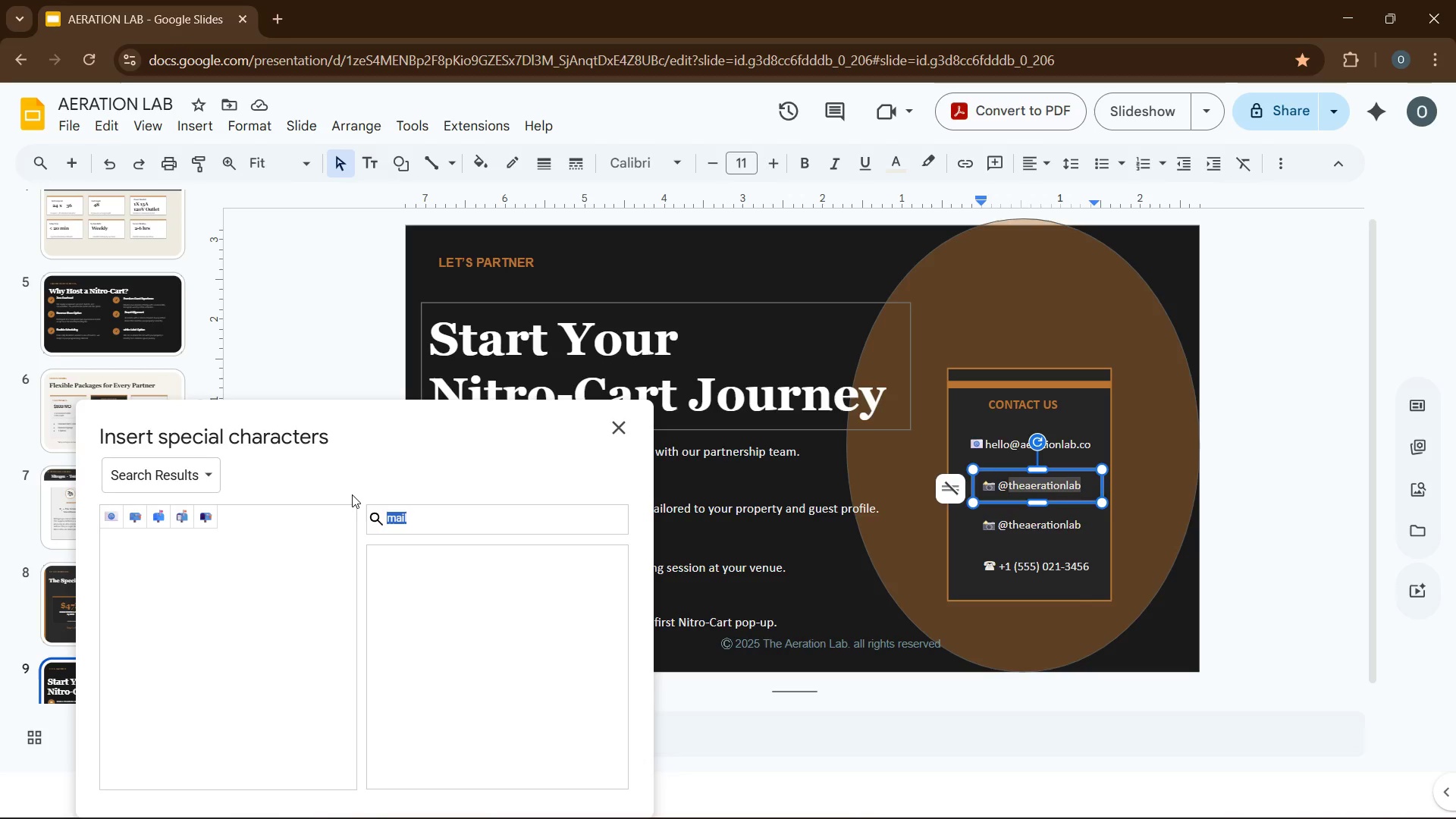 
key(S)
 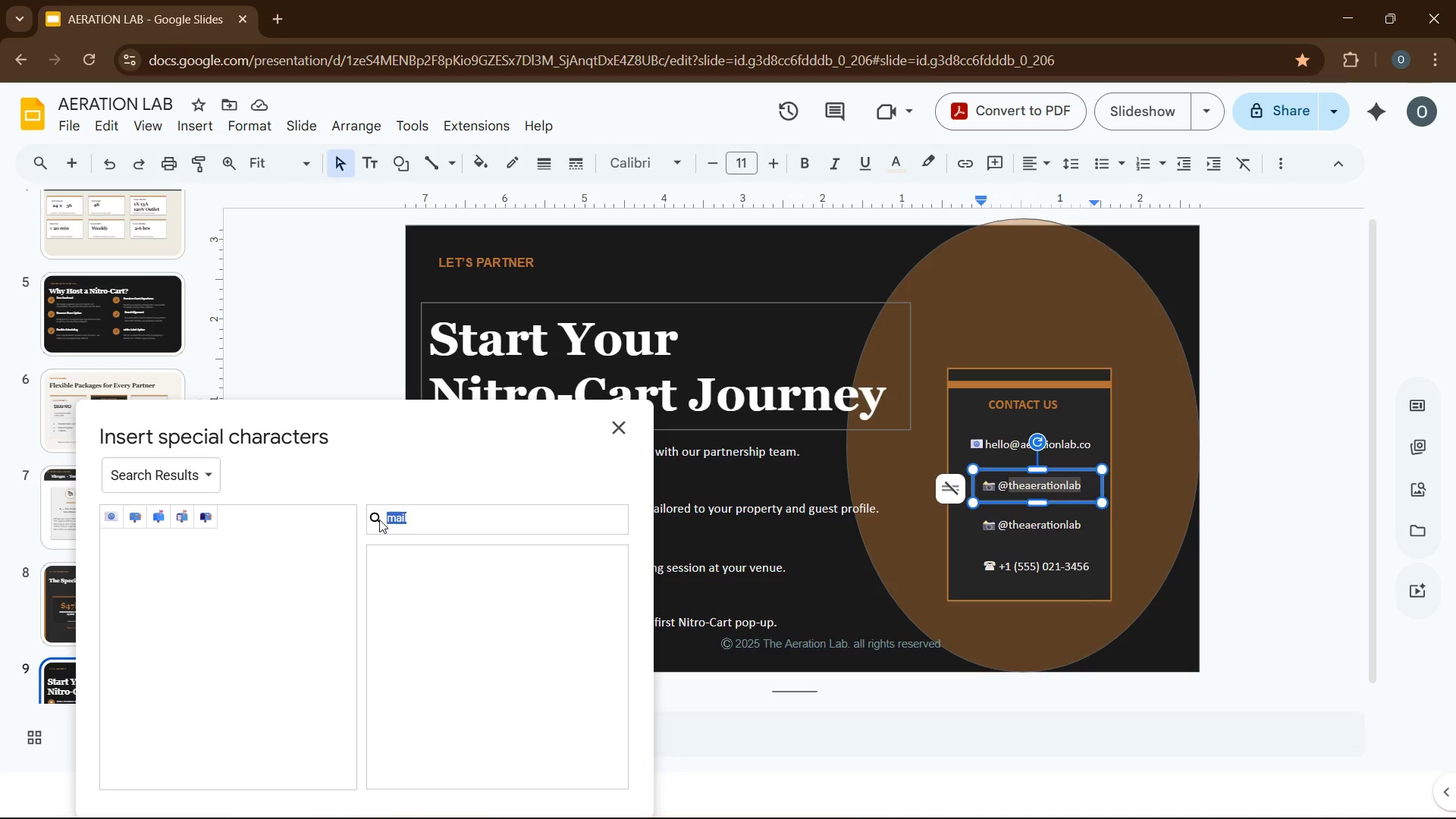 
left_click([399, 519])
 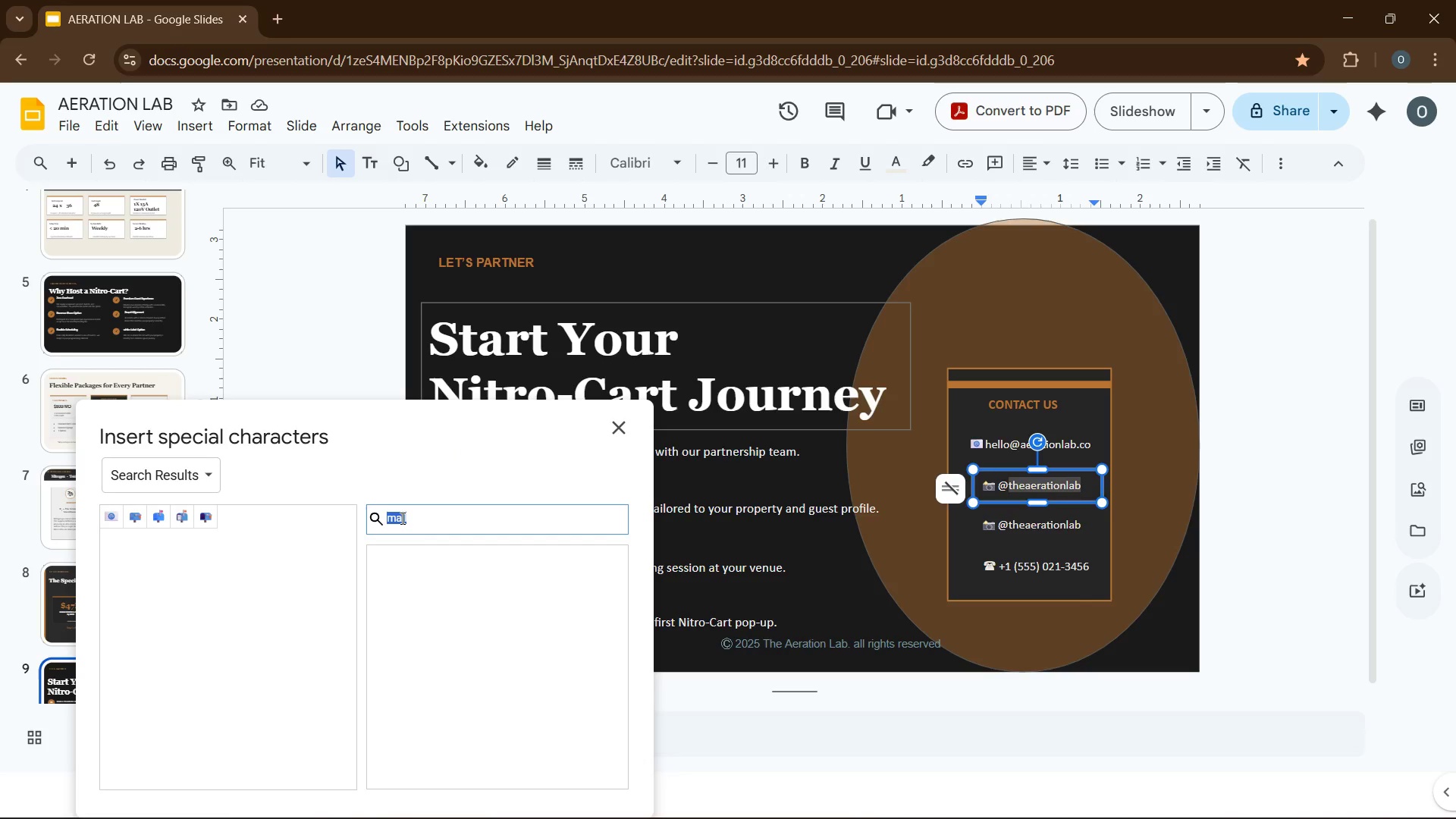 
triple_click([401, 518])
 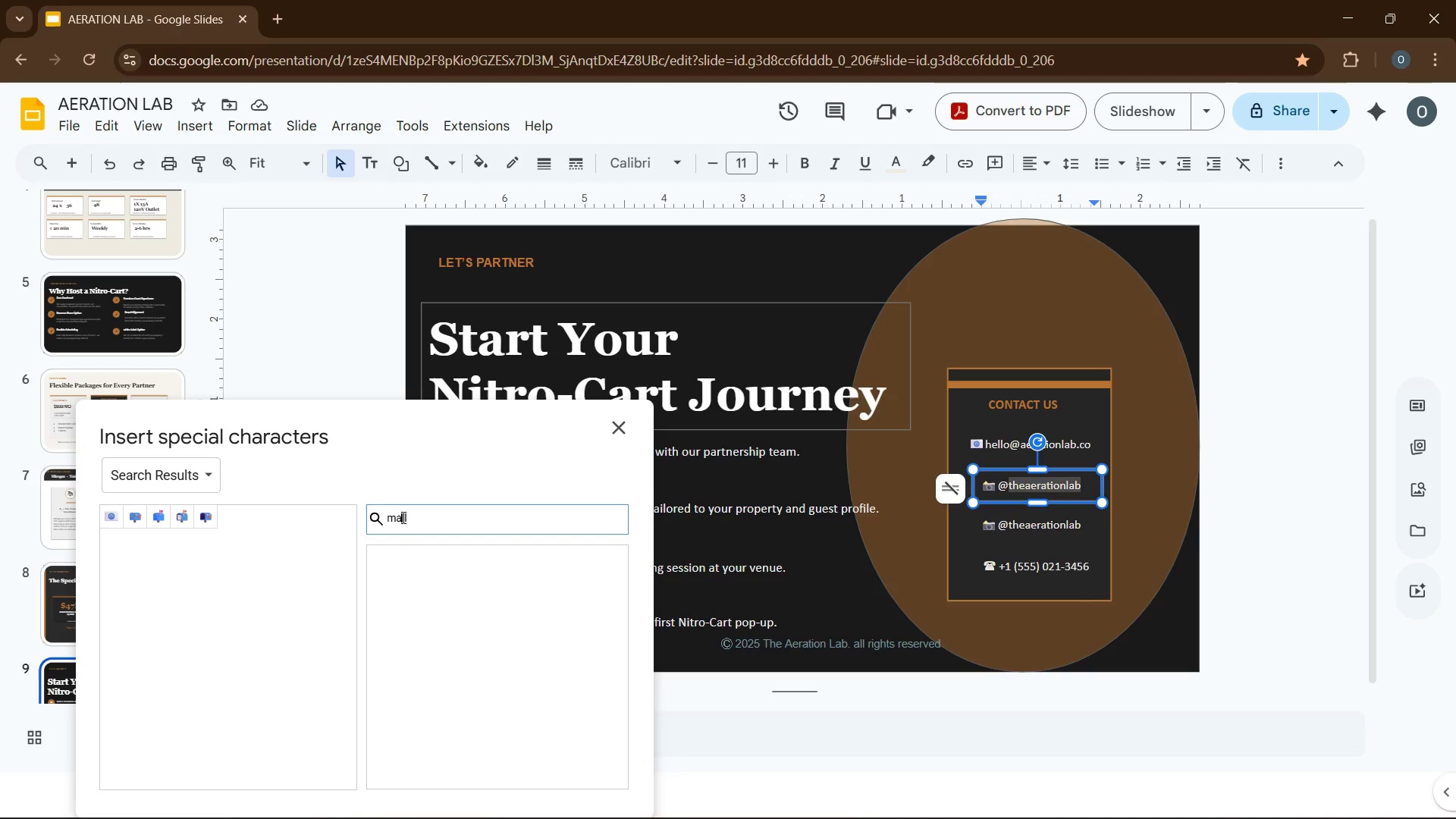 
key(S)
 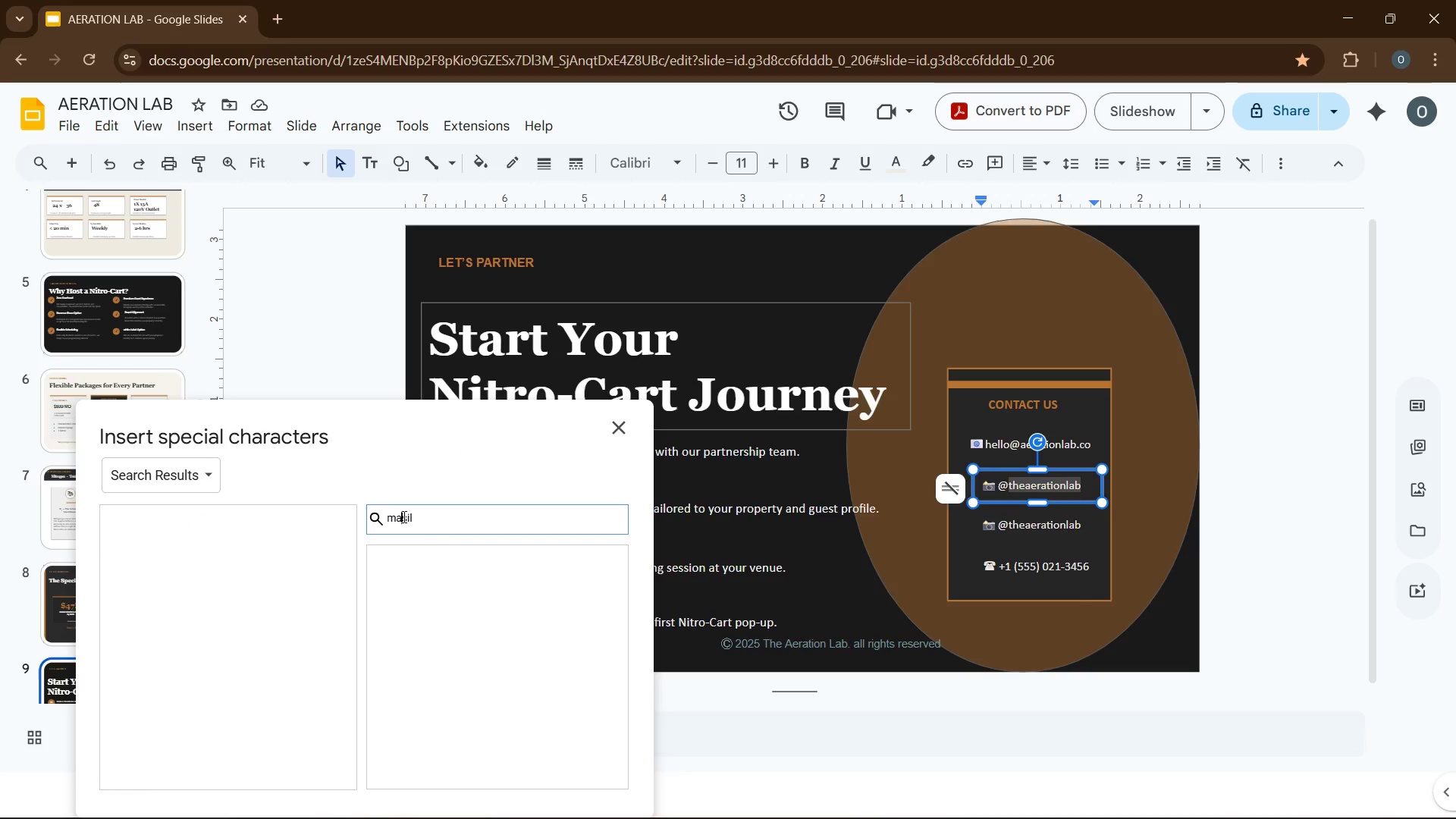 
double_click([403, 516])
 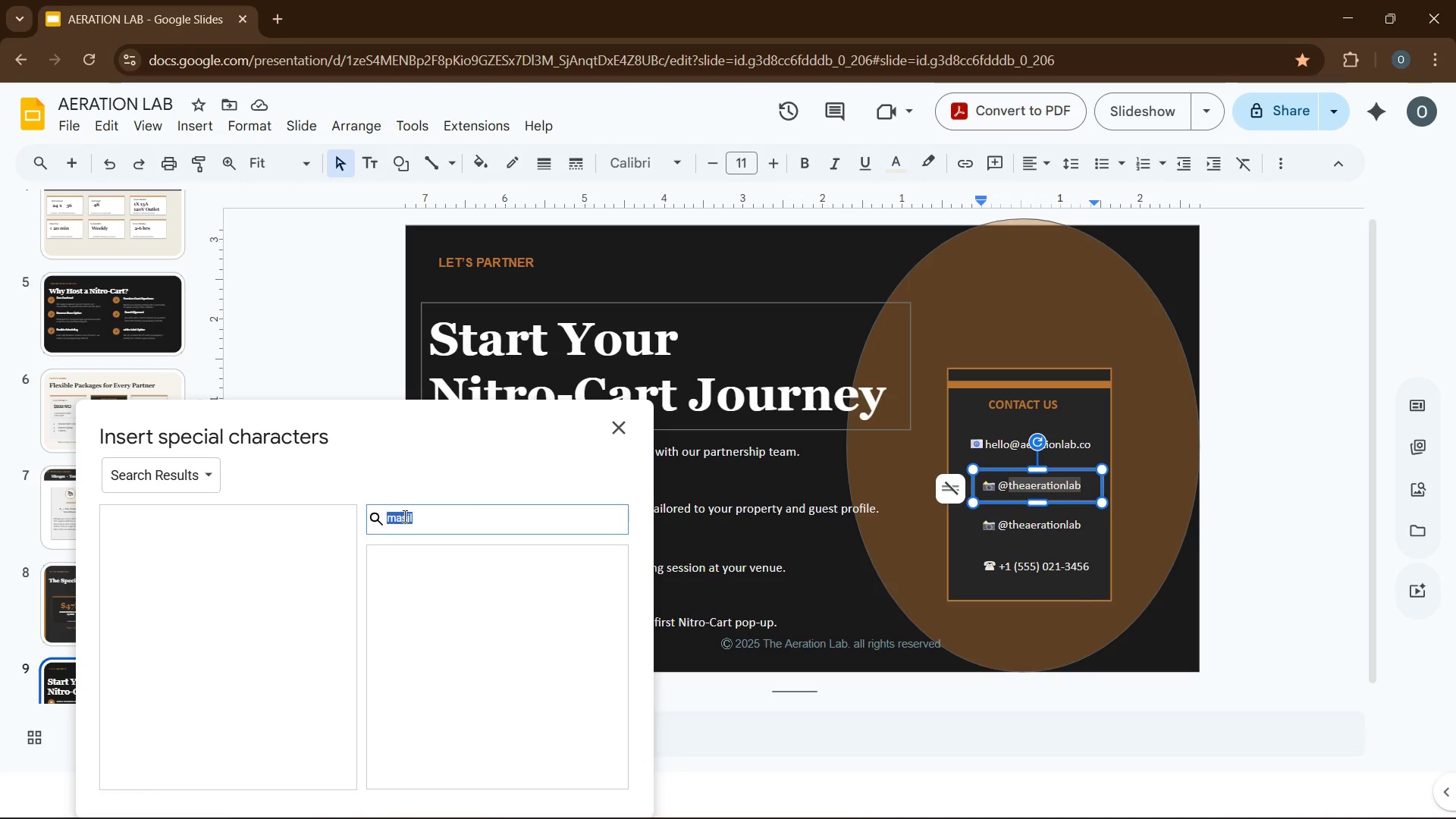 
type(site)
 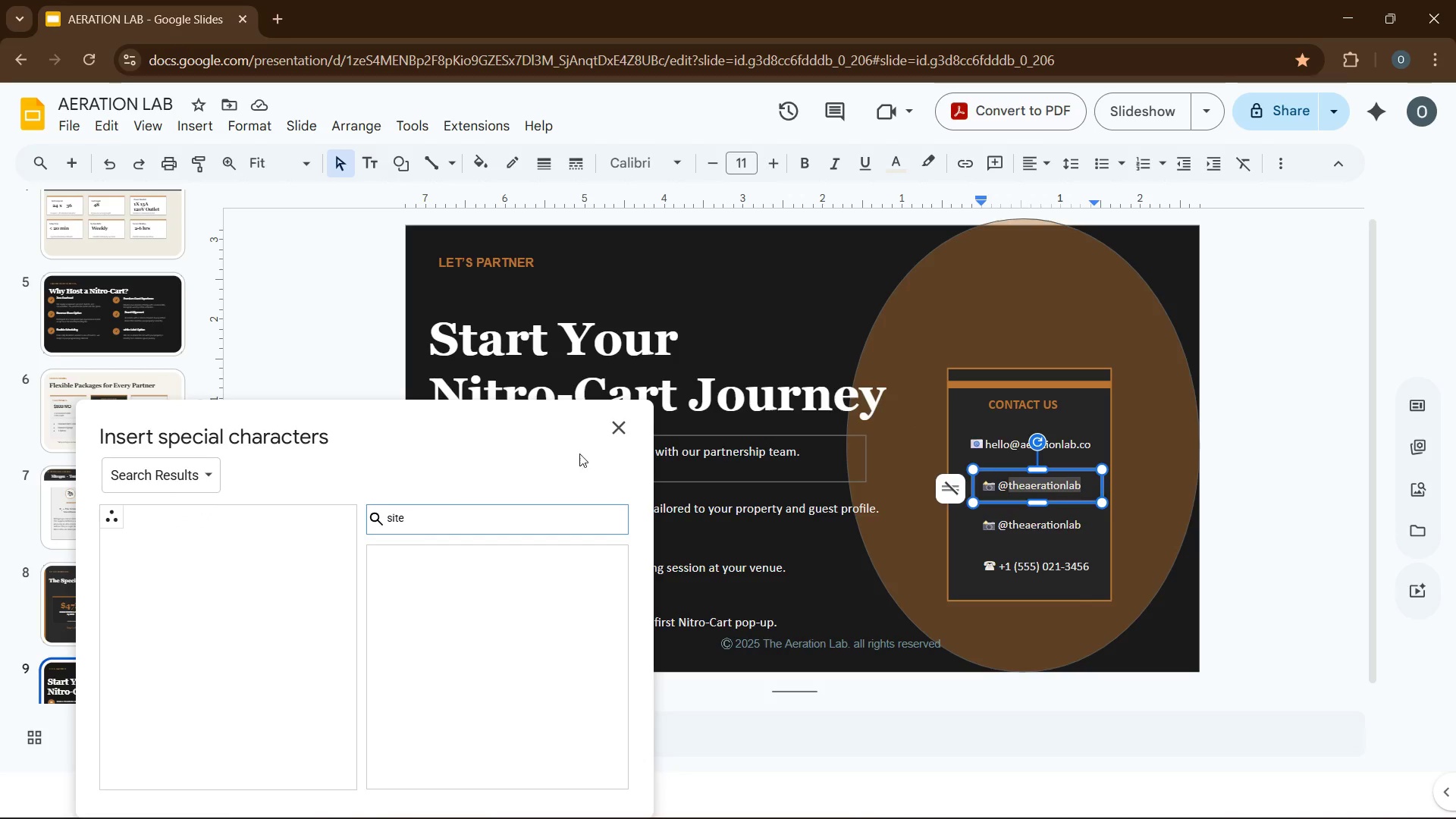 
left_click([617, 425])
 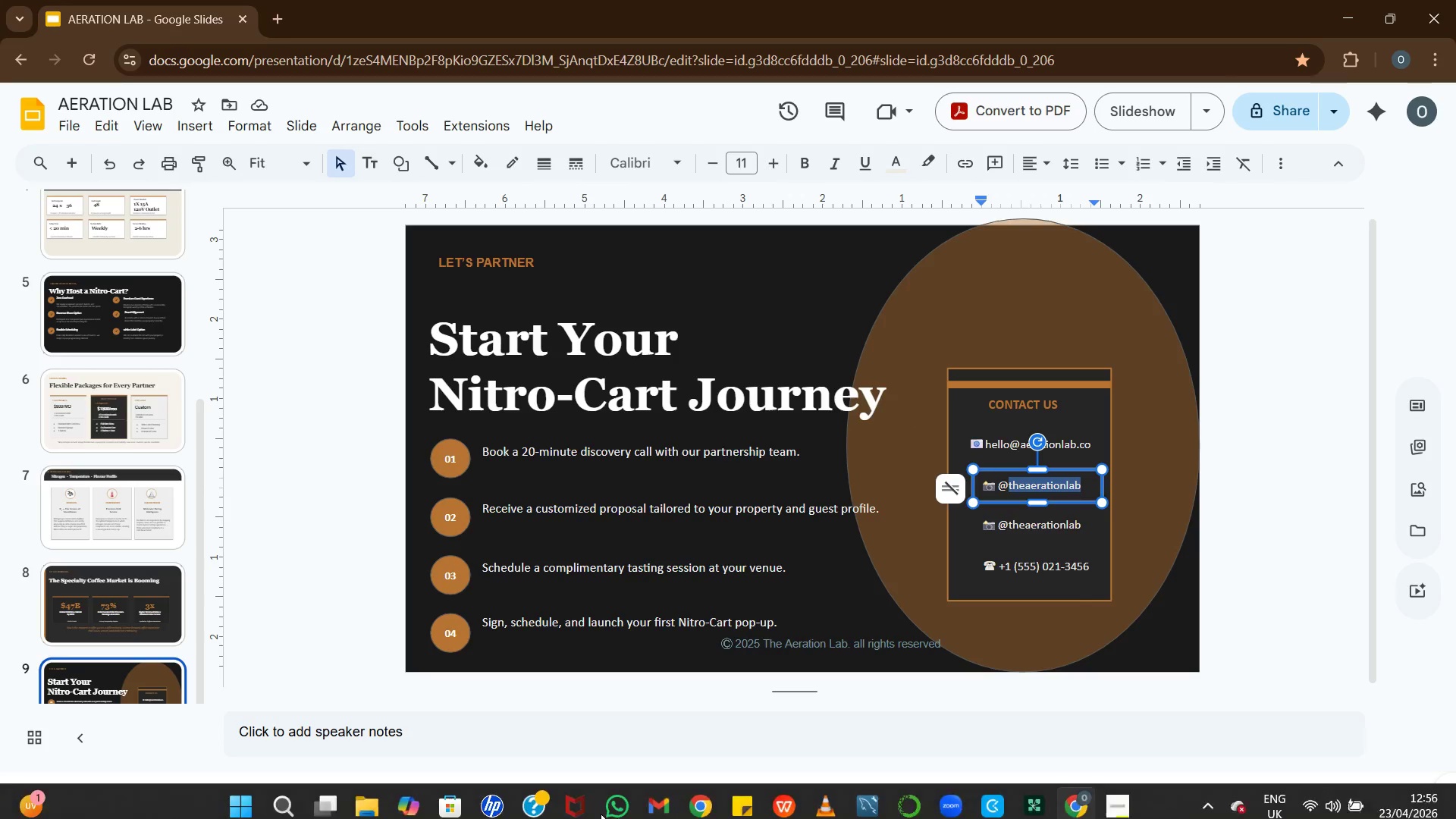 
mouse_move([707, 717])
 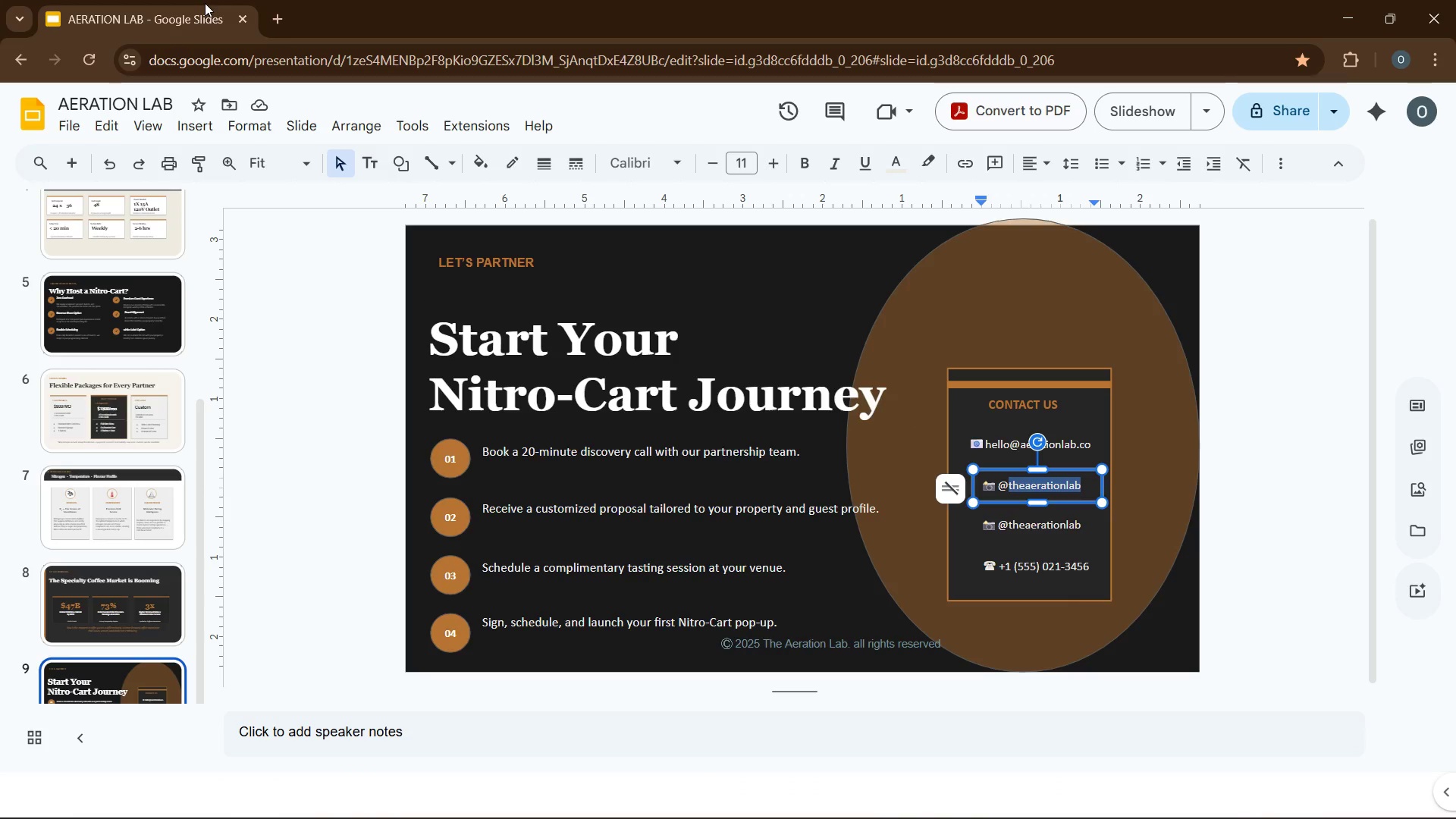 
mouse_move([244, 9])
 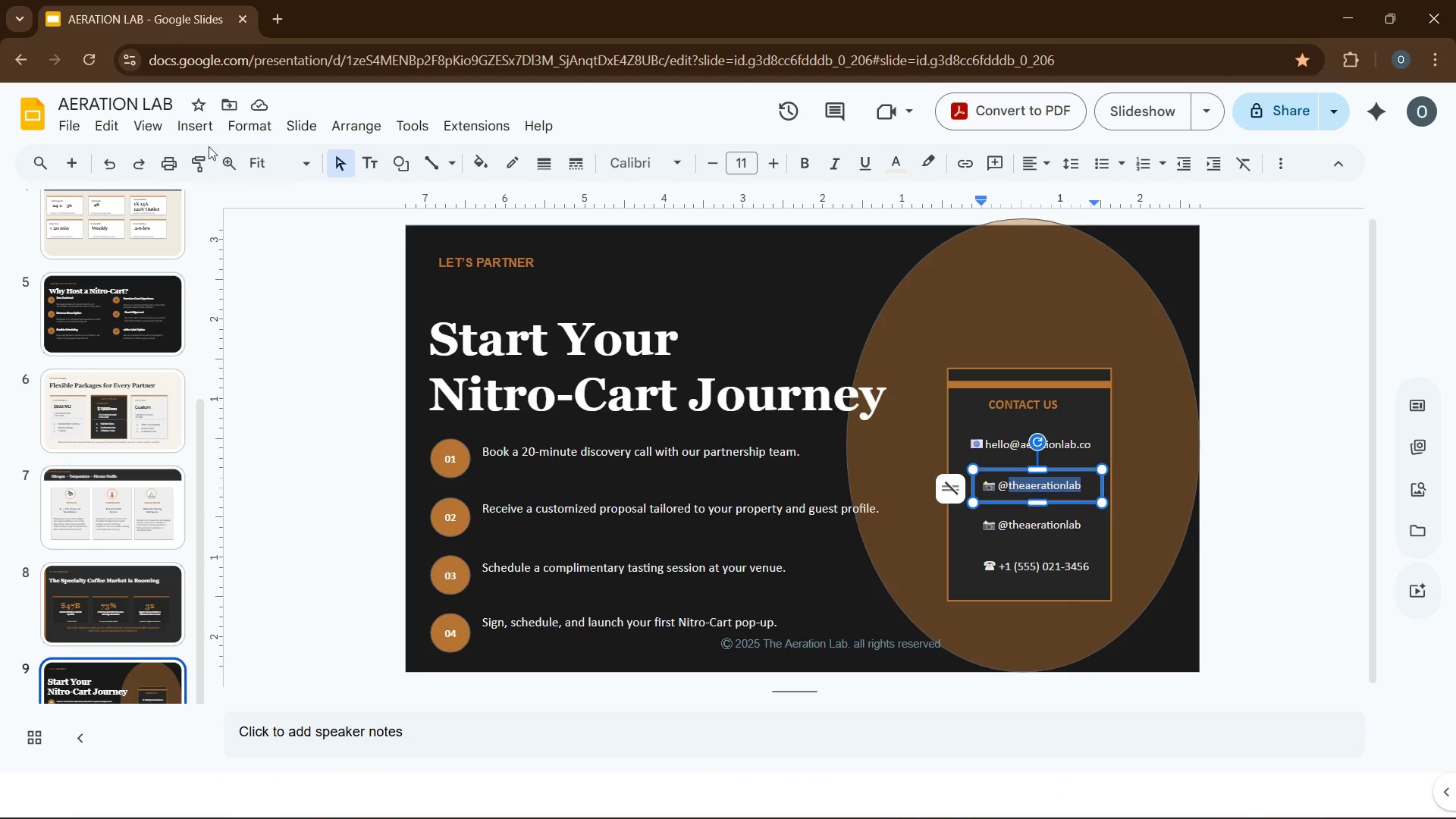 
left_click([207, 130])
 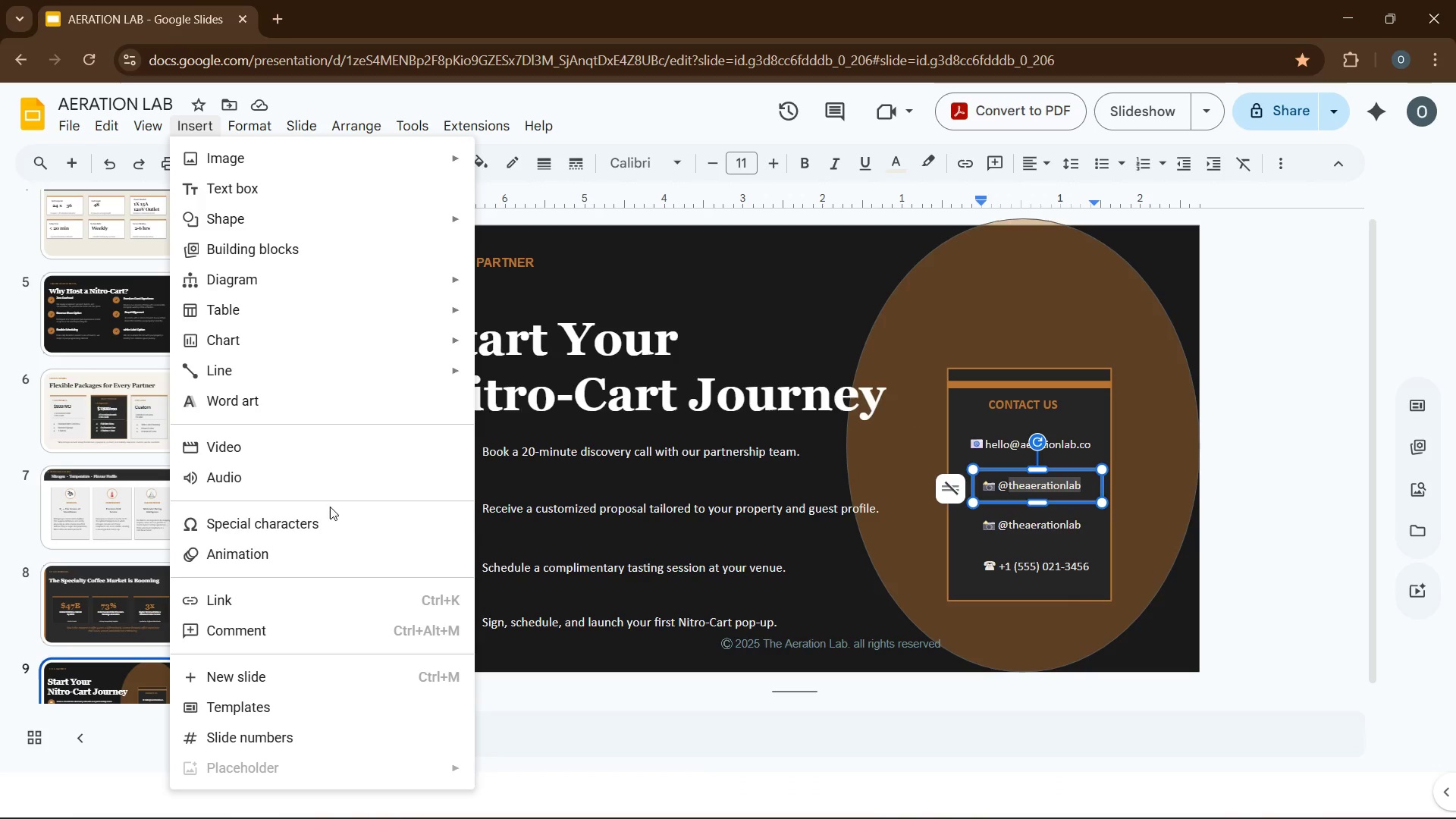 
left_click([329, 521])
 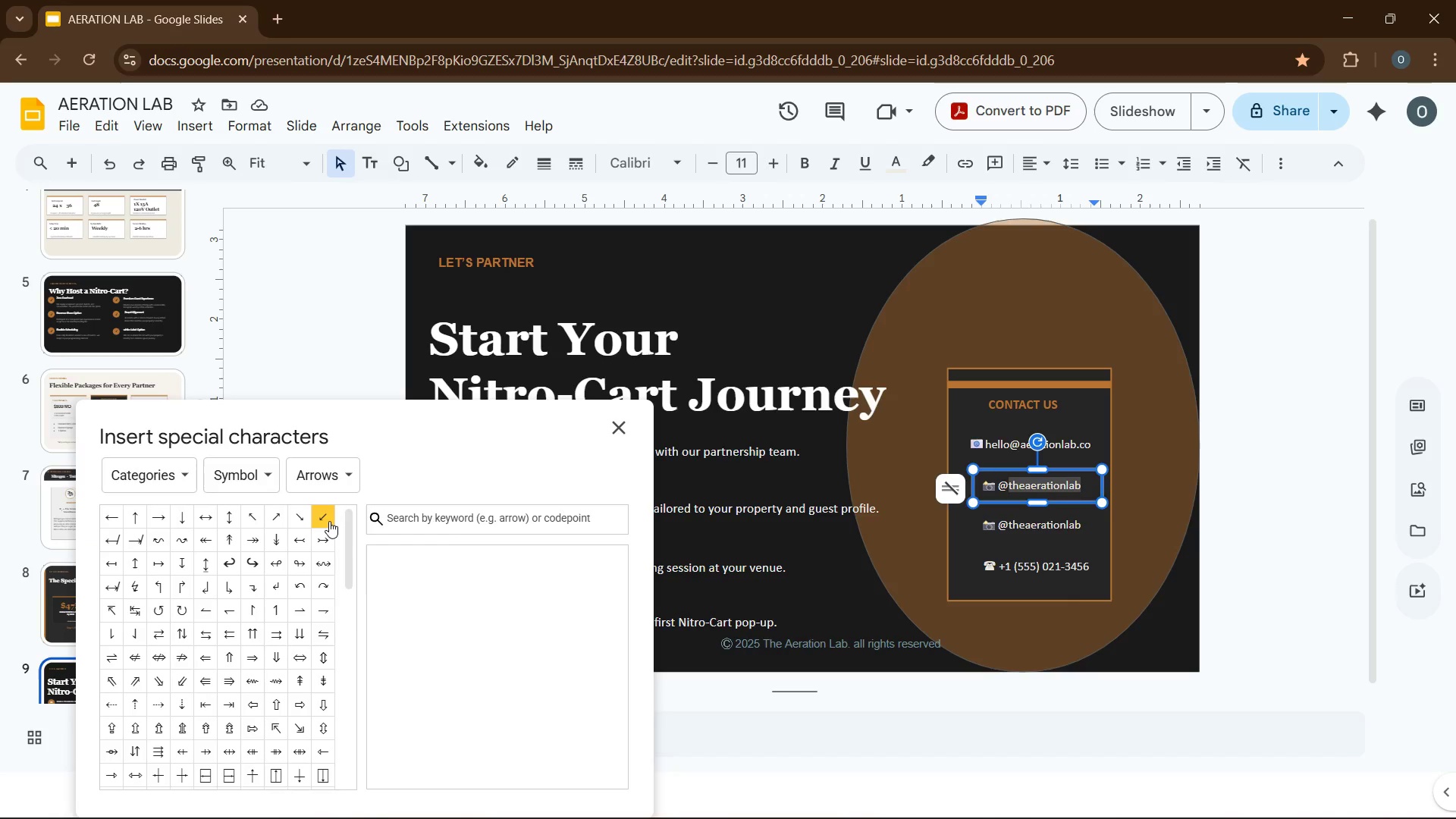 
key(W)
 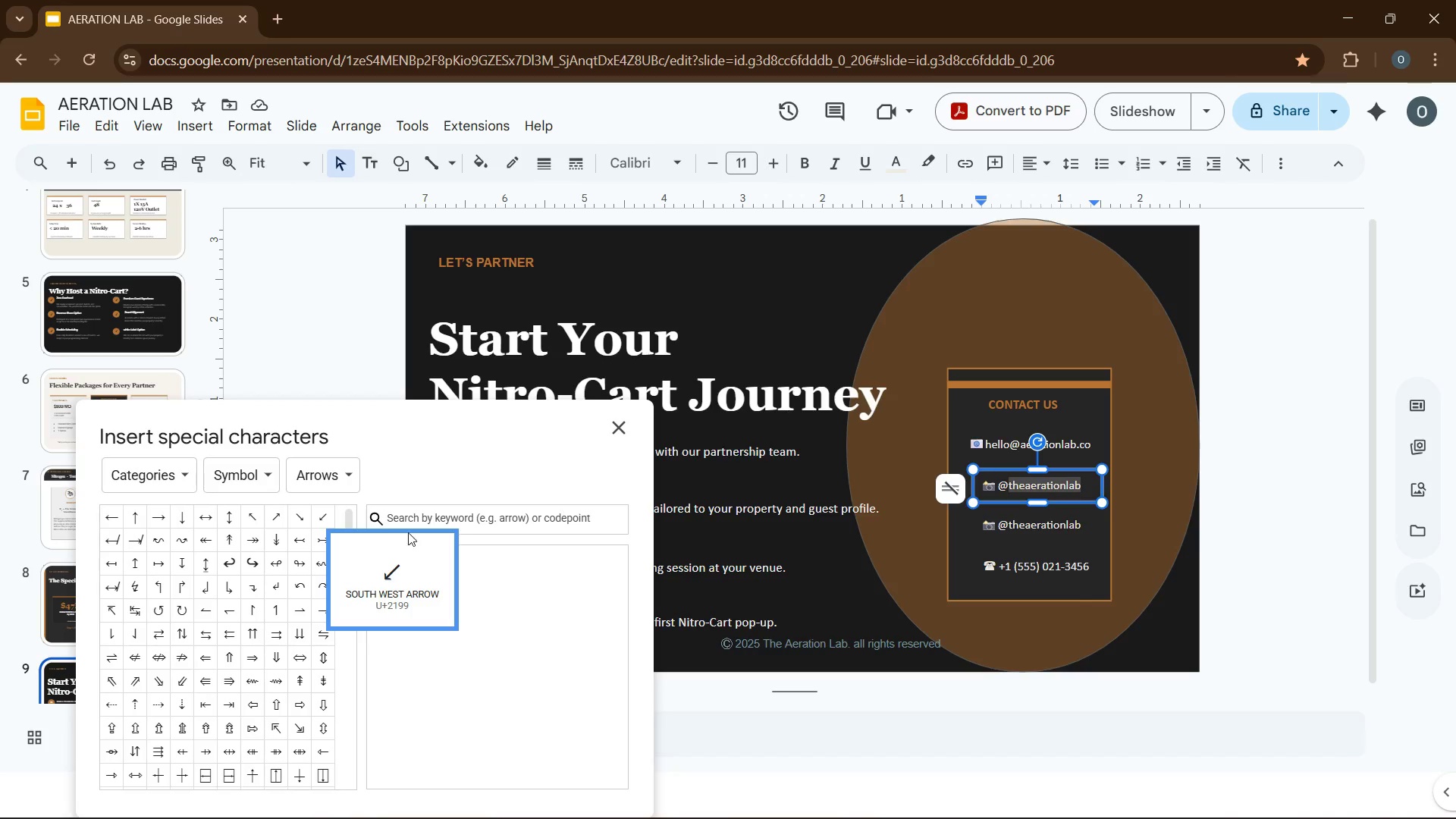 
left_click([413, 522])
 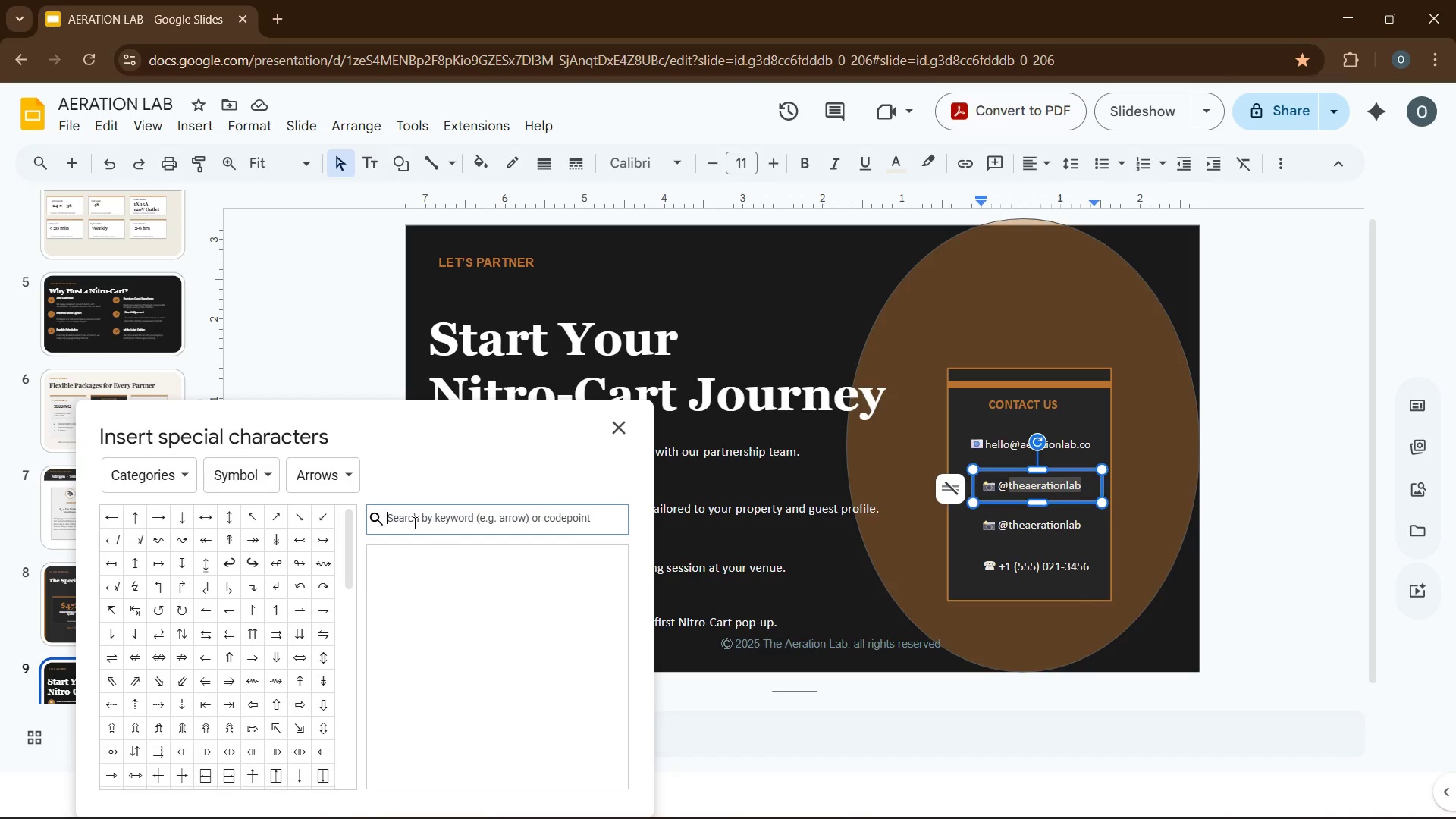 
type(web)
 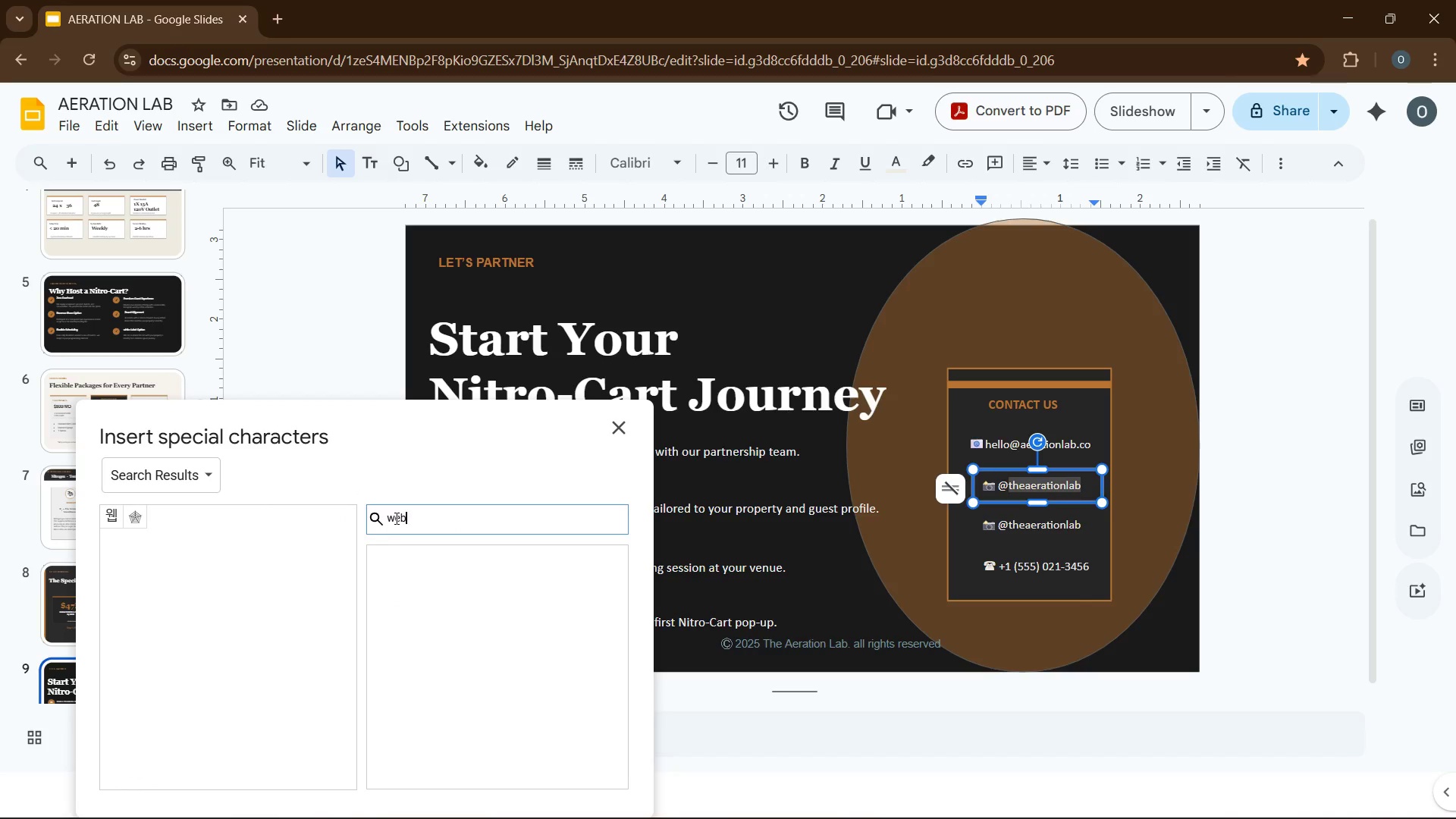 
double_click([382, 518])
 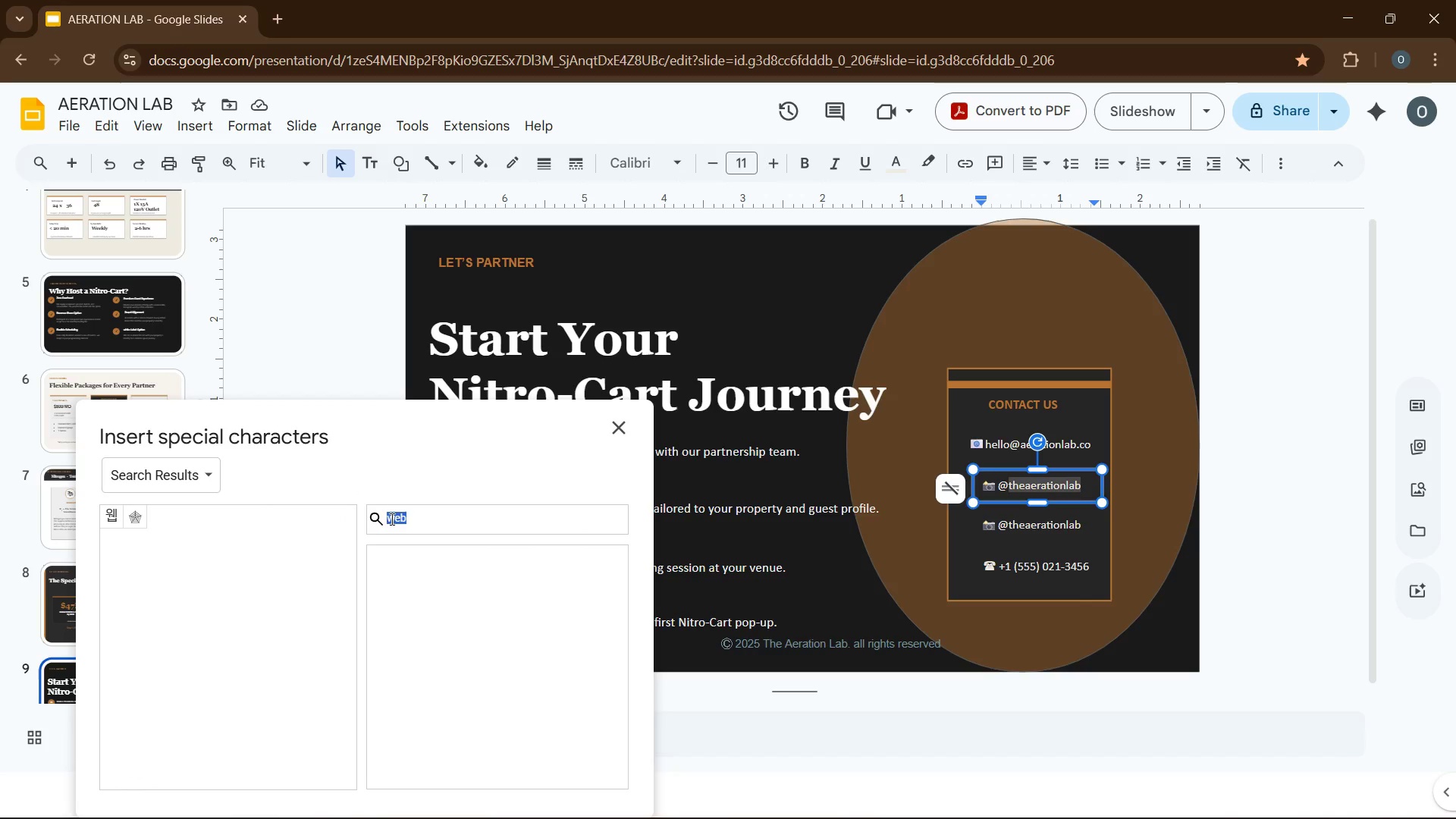 
type(www)
 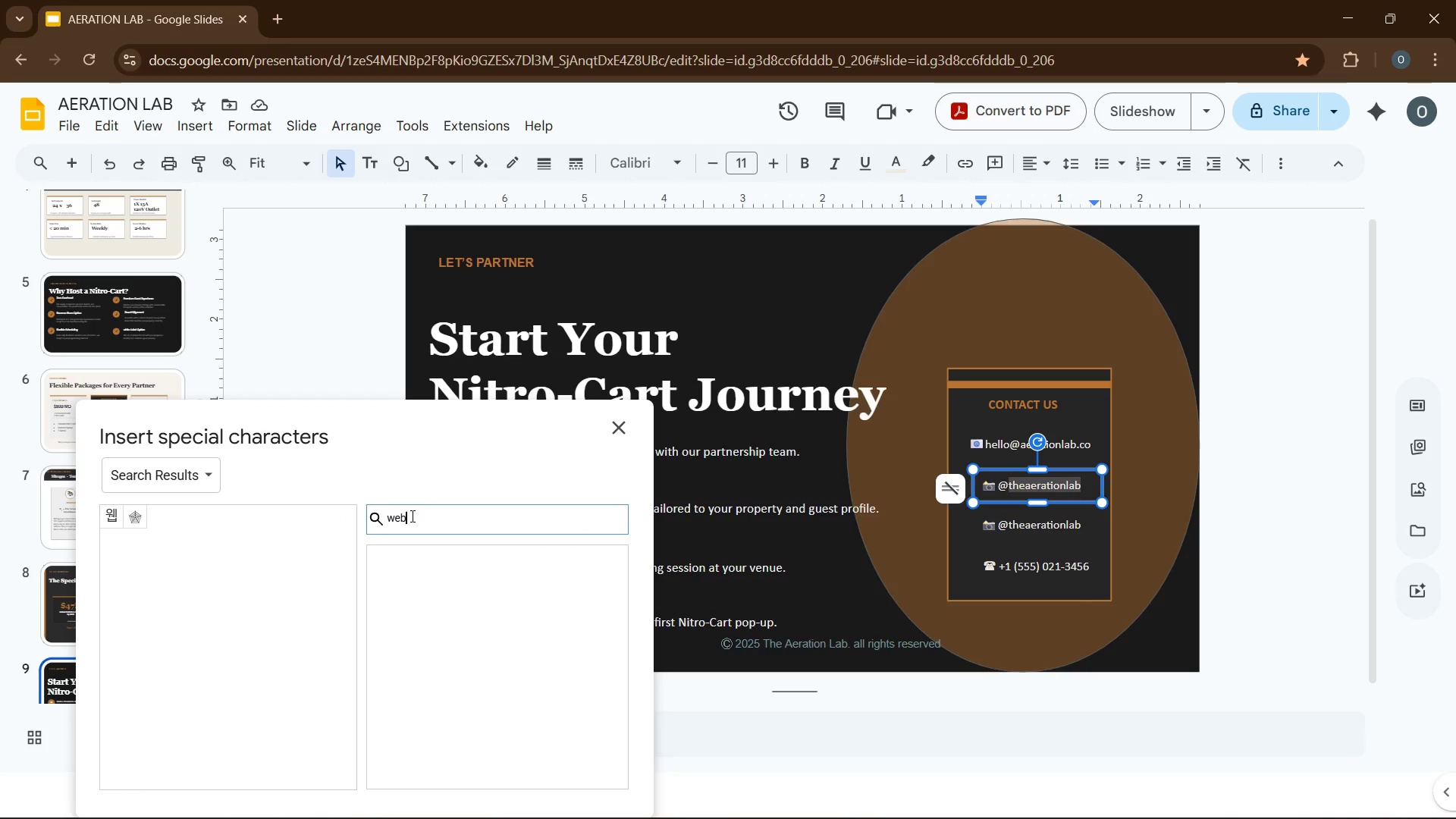 
double_click([402, 519])
 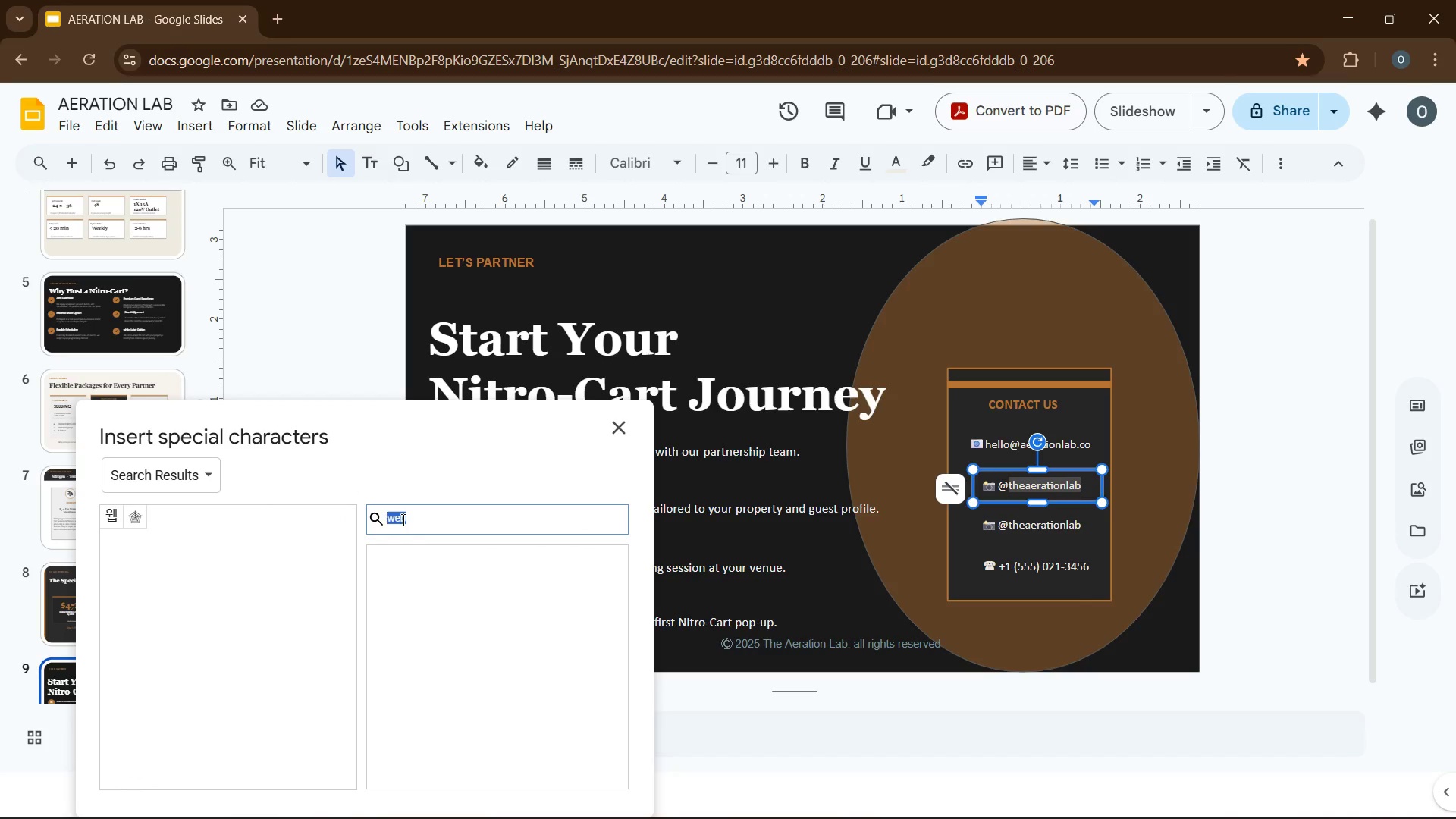 
triple_click([402, 519])
 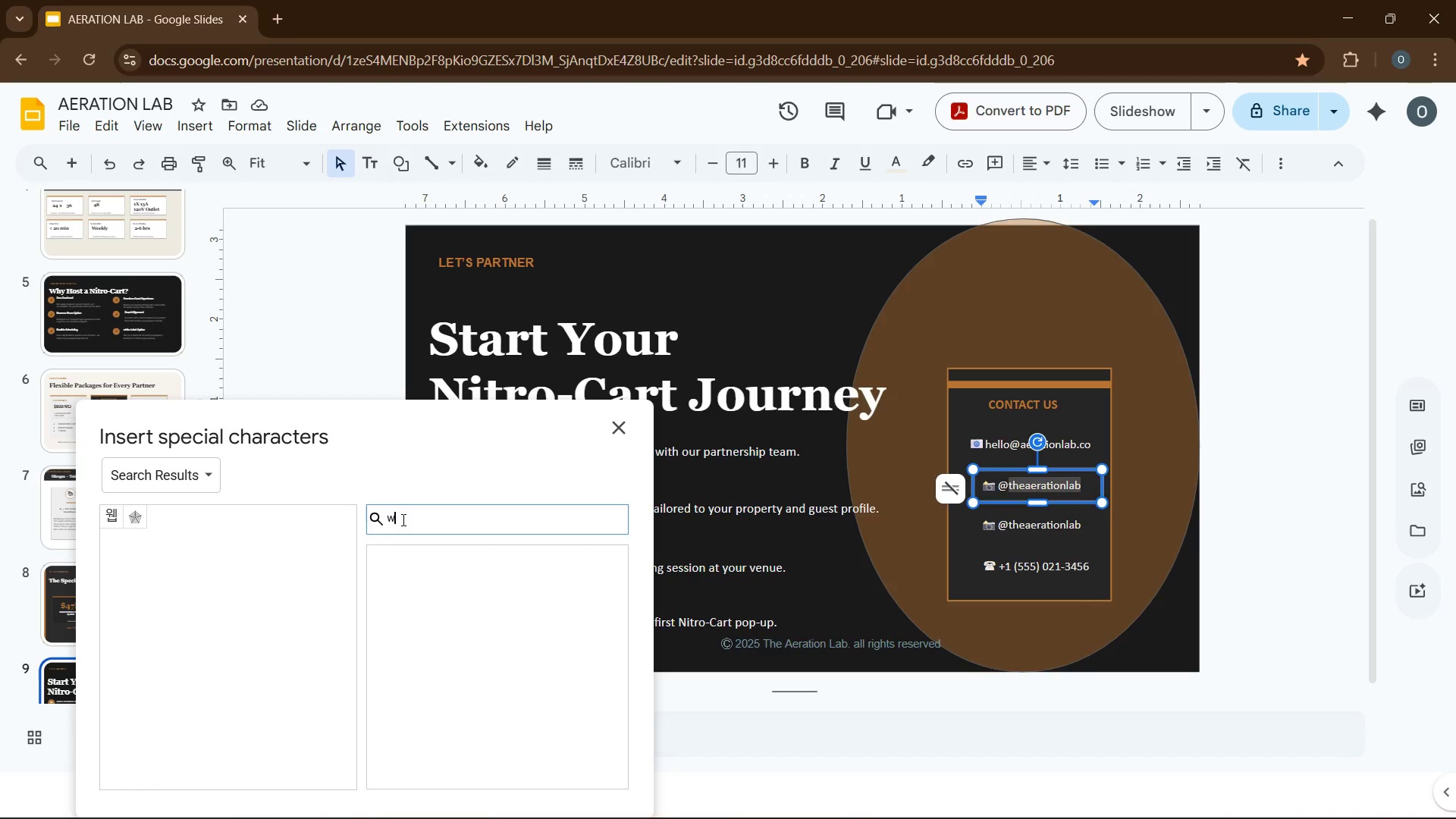 
type(www)
 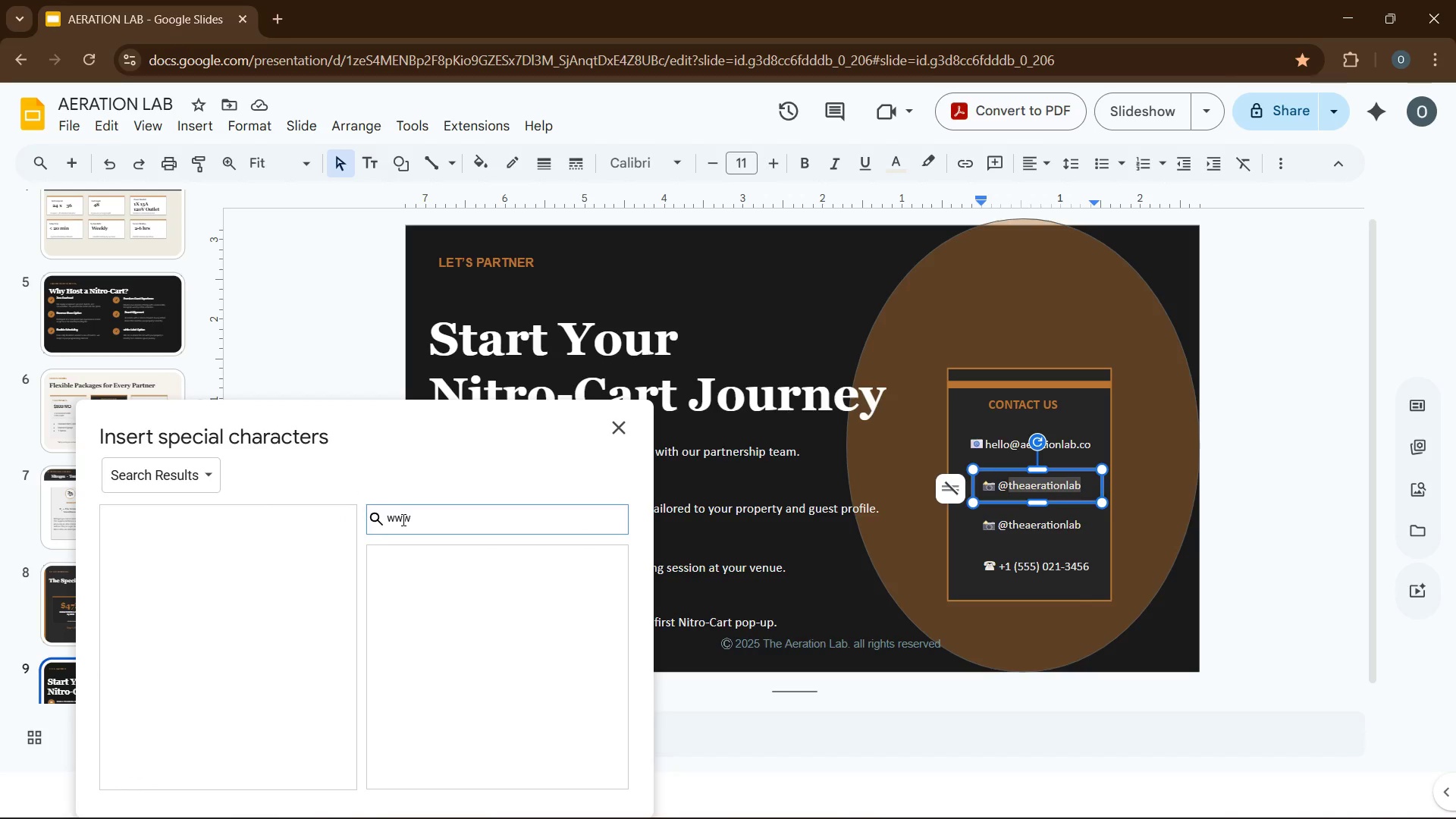 
left_click([402, 519])
 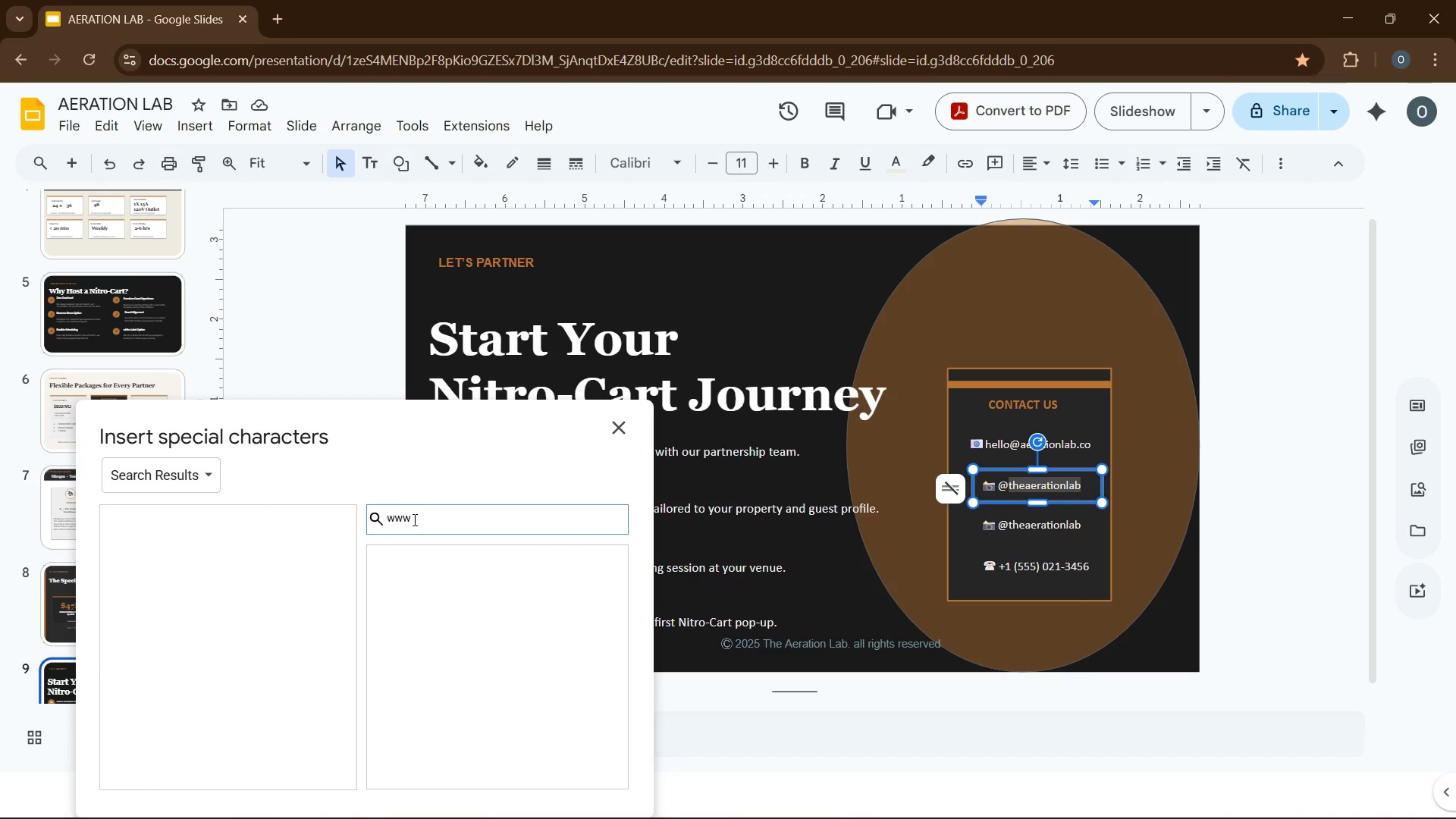 
key(Backspace)
type(orld )
 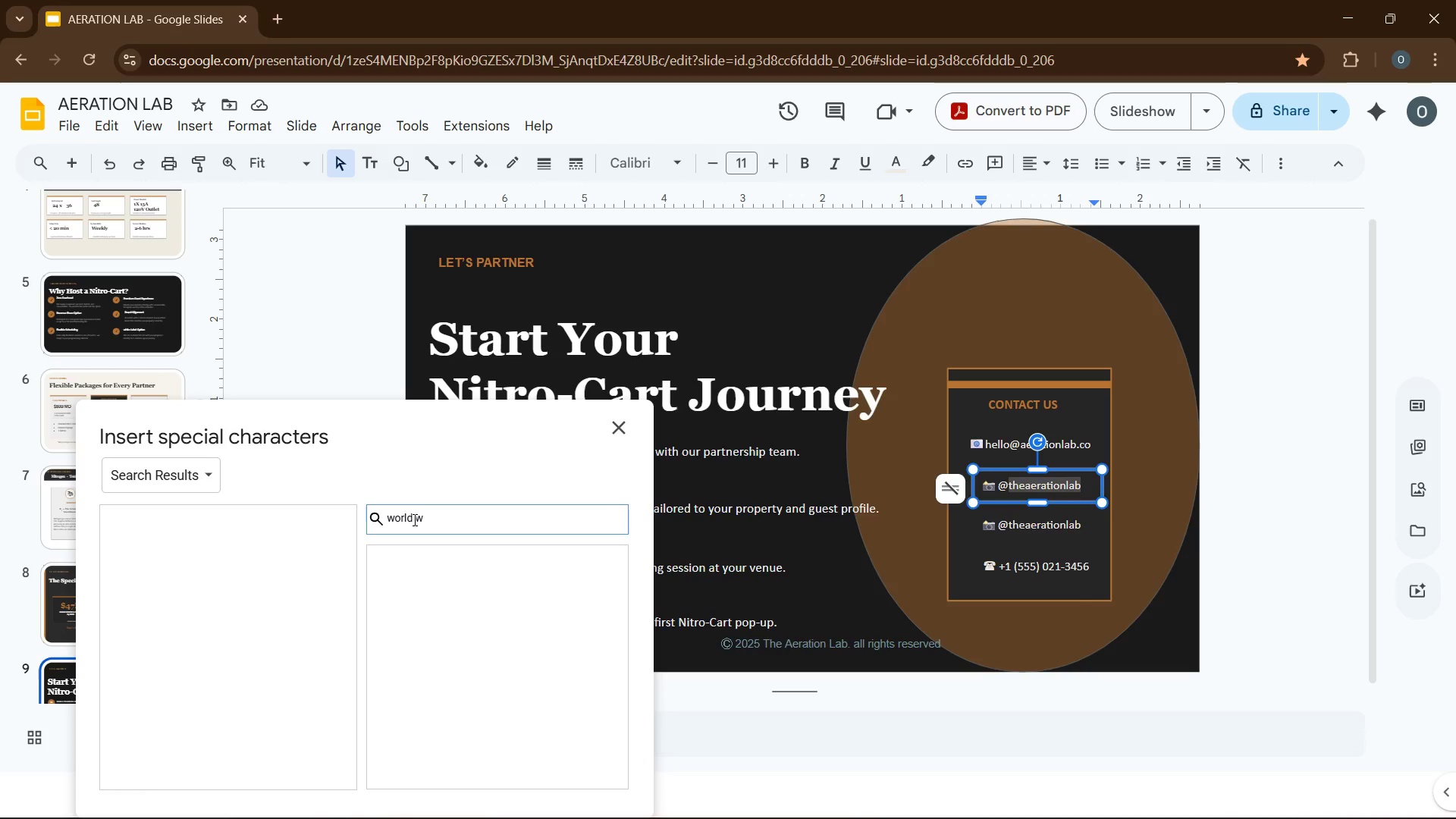 
key(ArrowRight)
 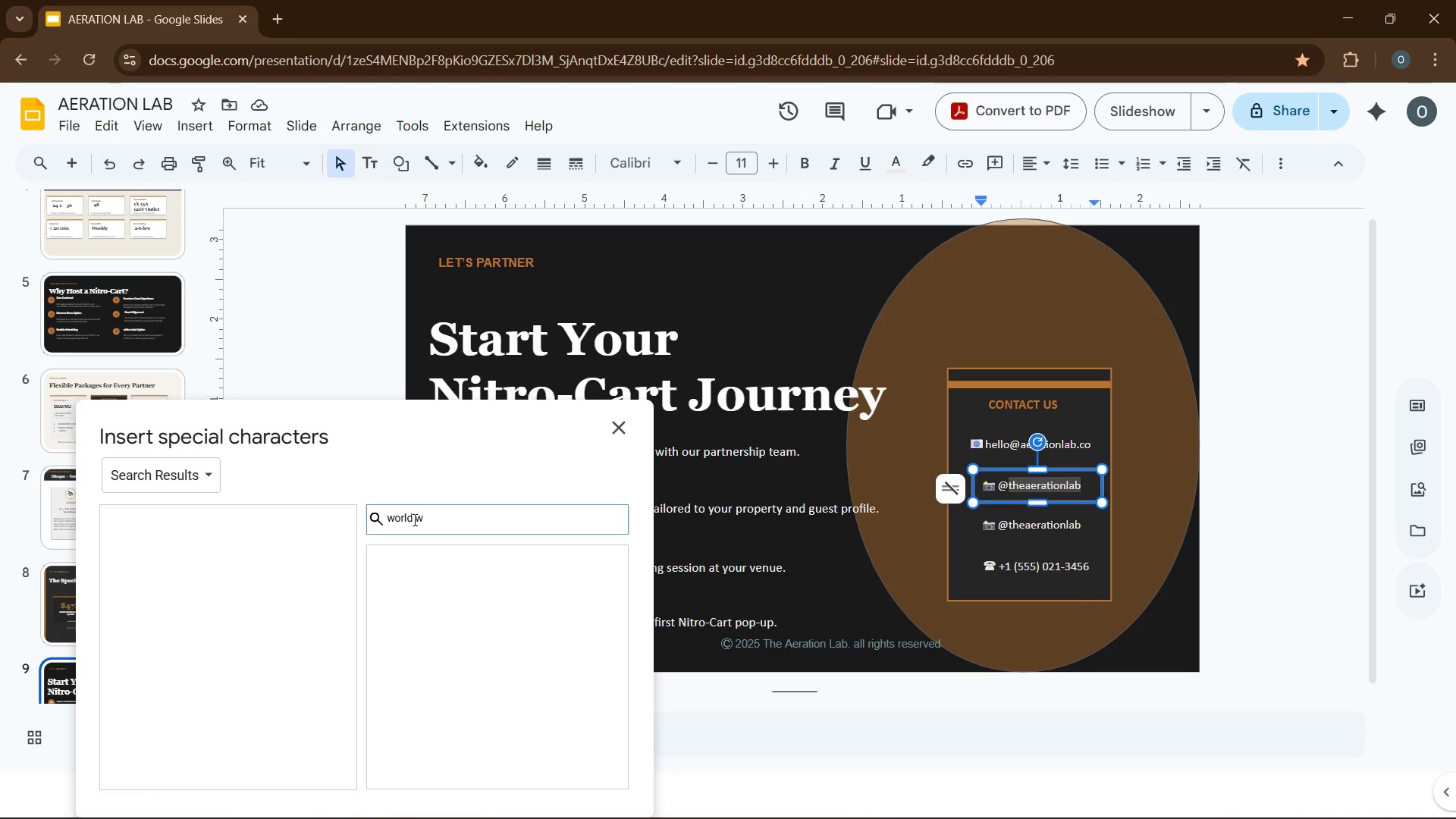 
key(Backspace)
key(Backspace)
type(wideweb)
 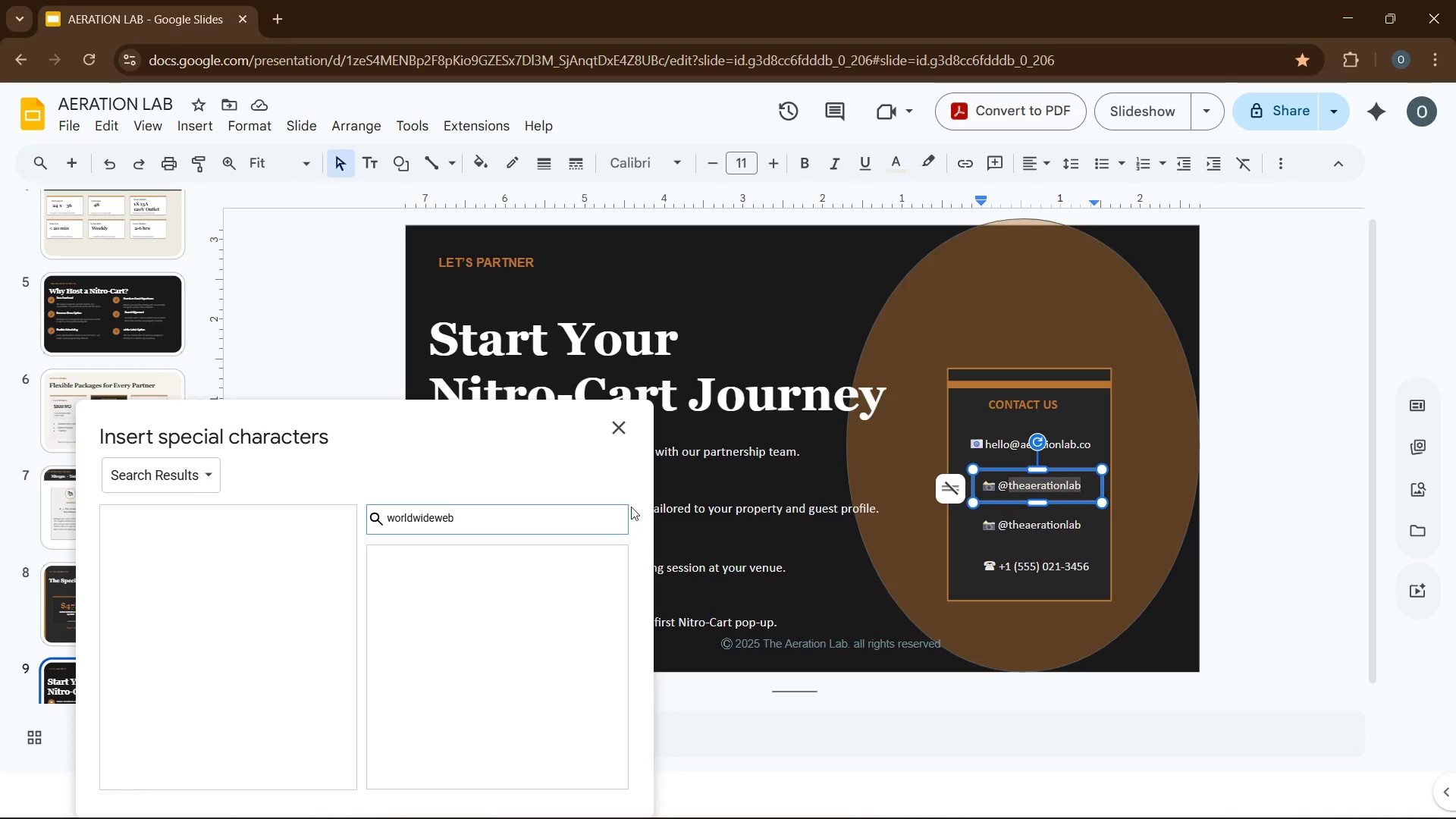 
left_click([623, 428])
 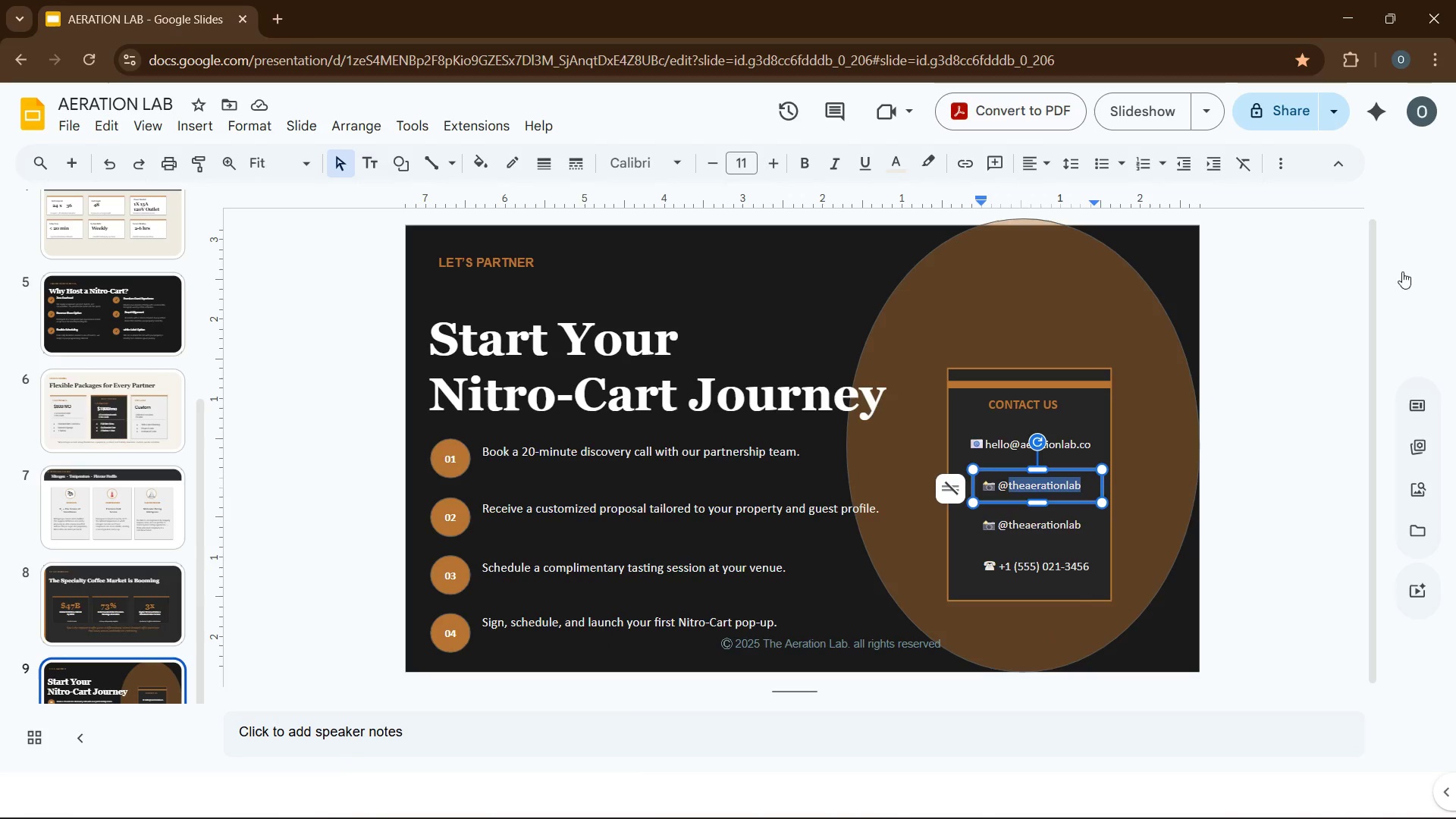 
left_click([1421, 494])
 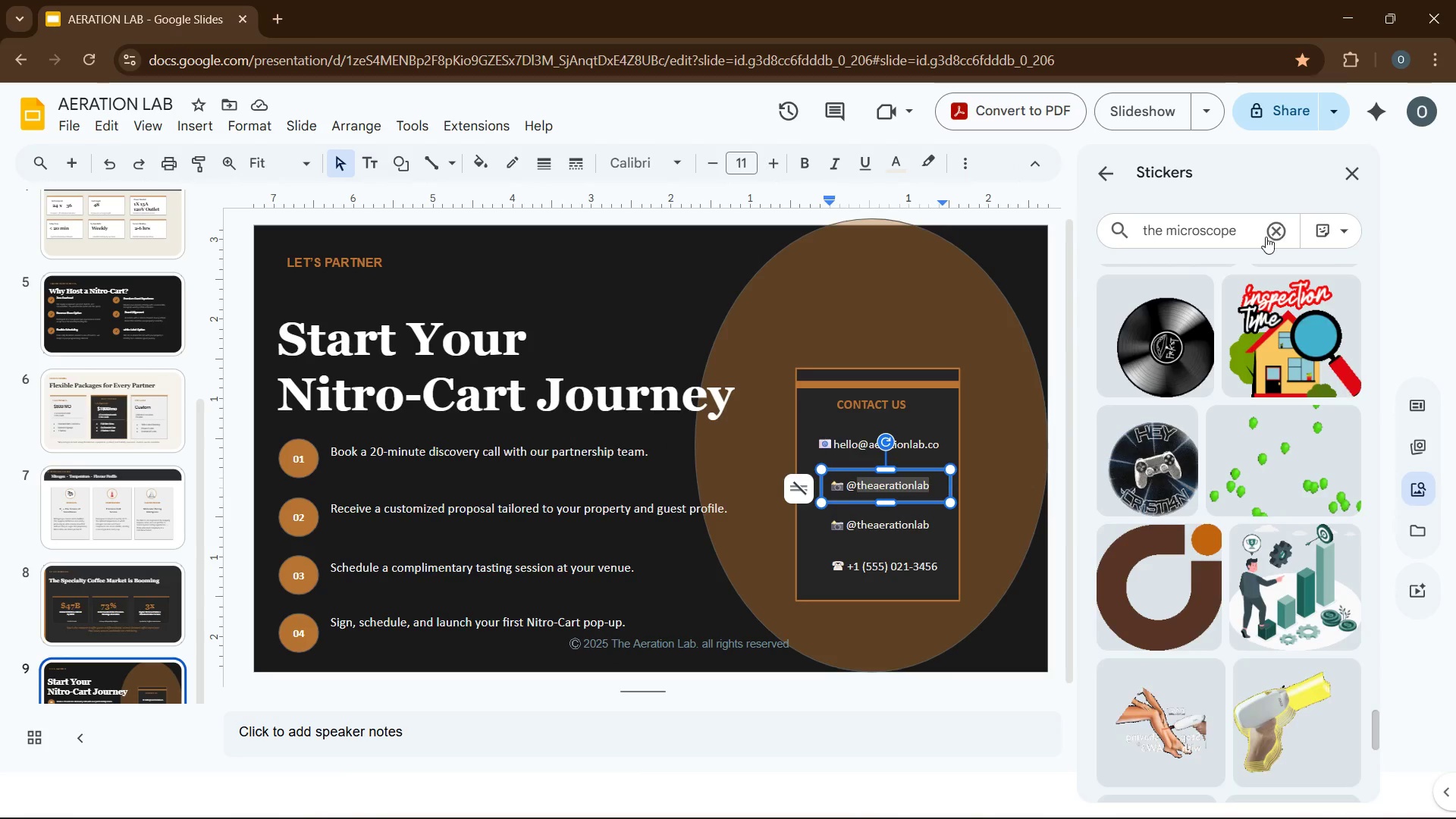 
left_click([1274, 234])
 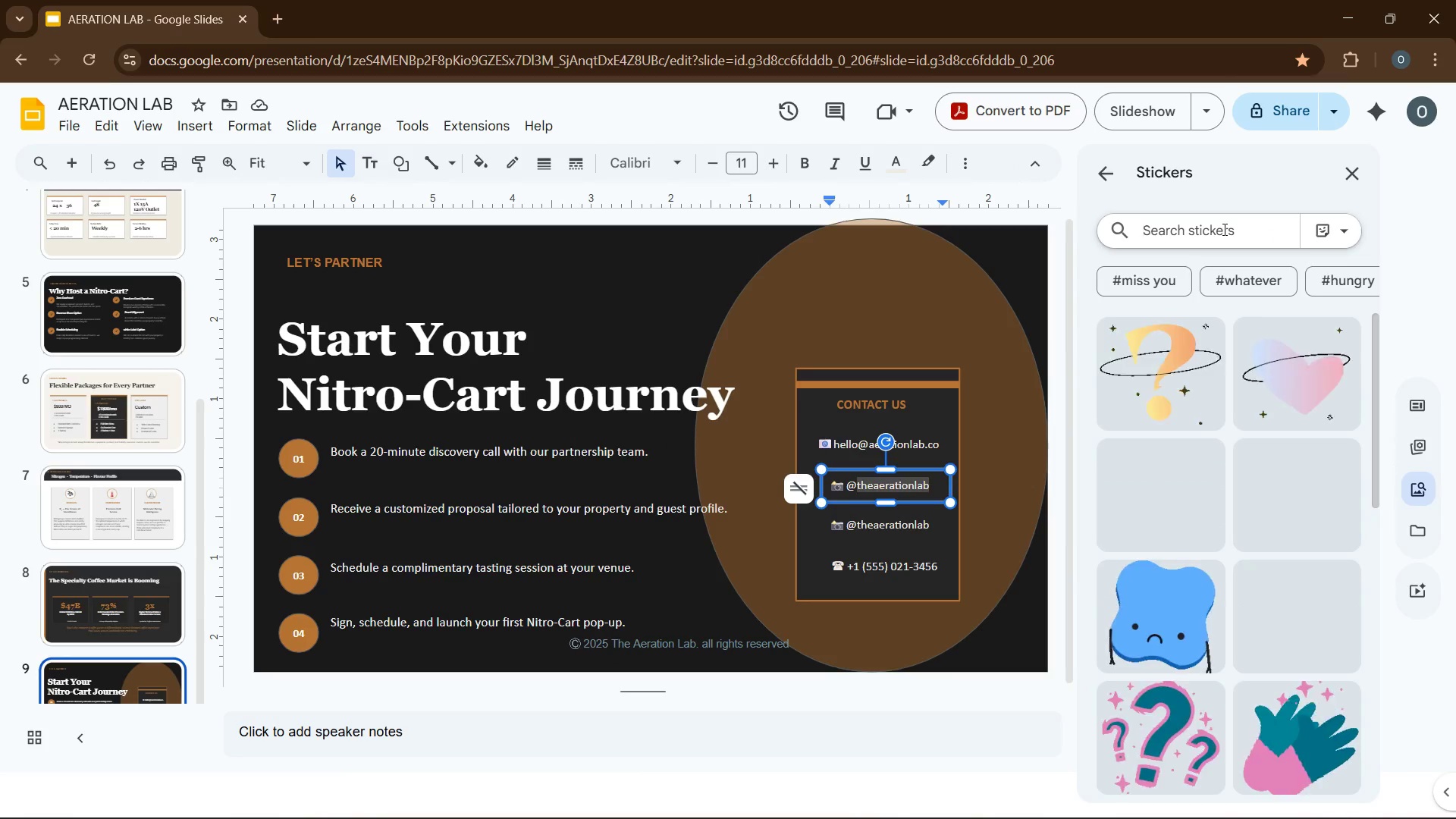 
left_click([1222, 229])
 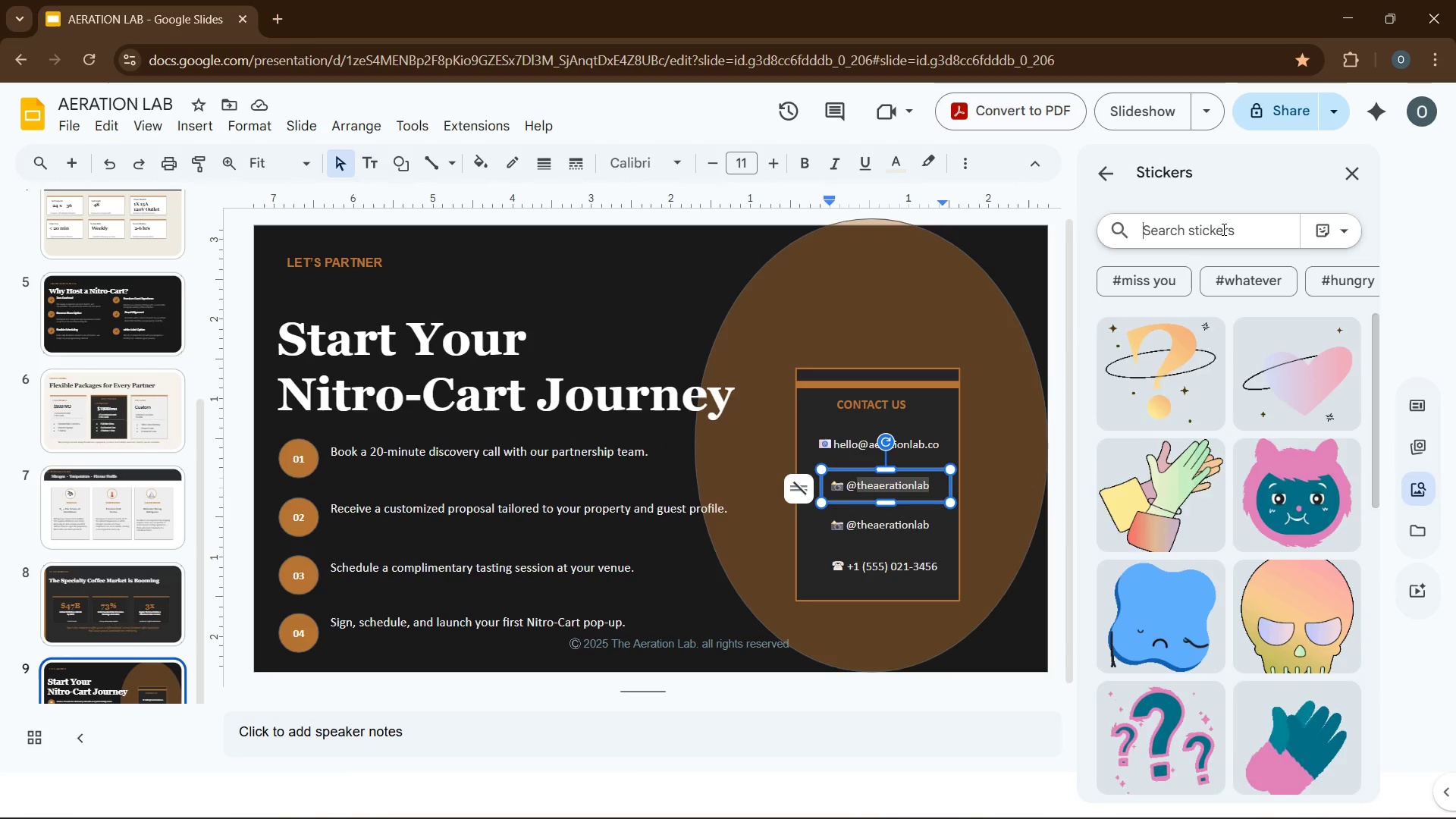 
type(website)
 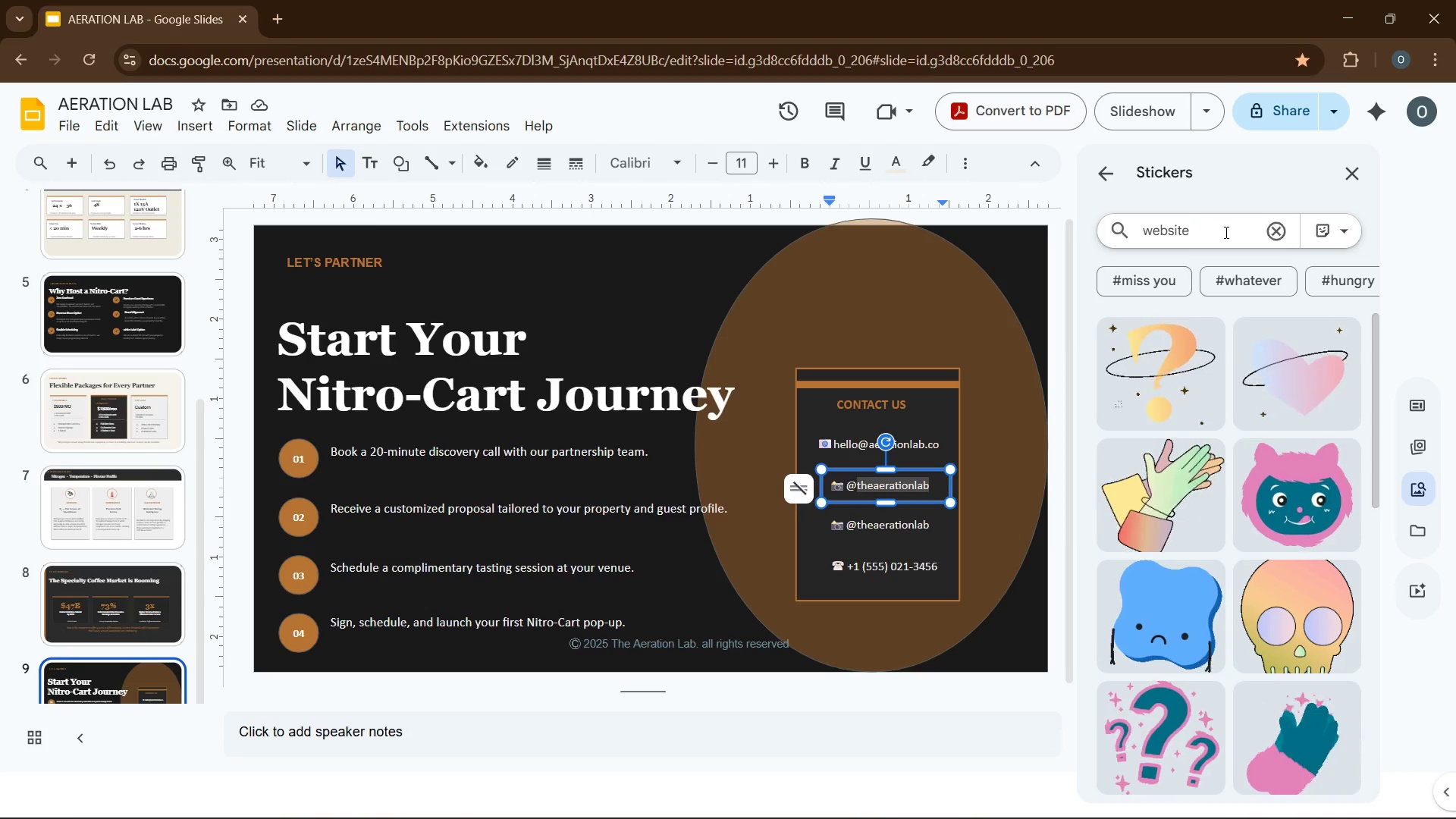 
key(Enter)
 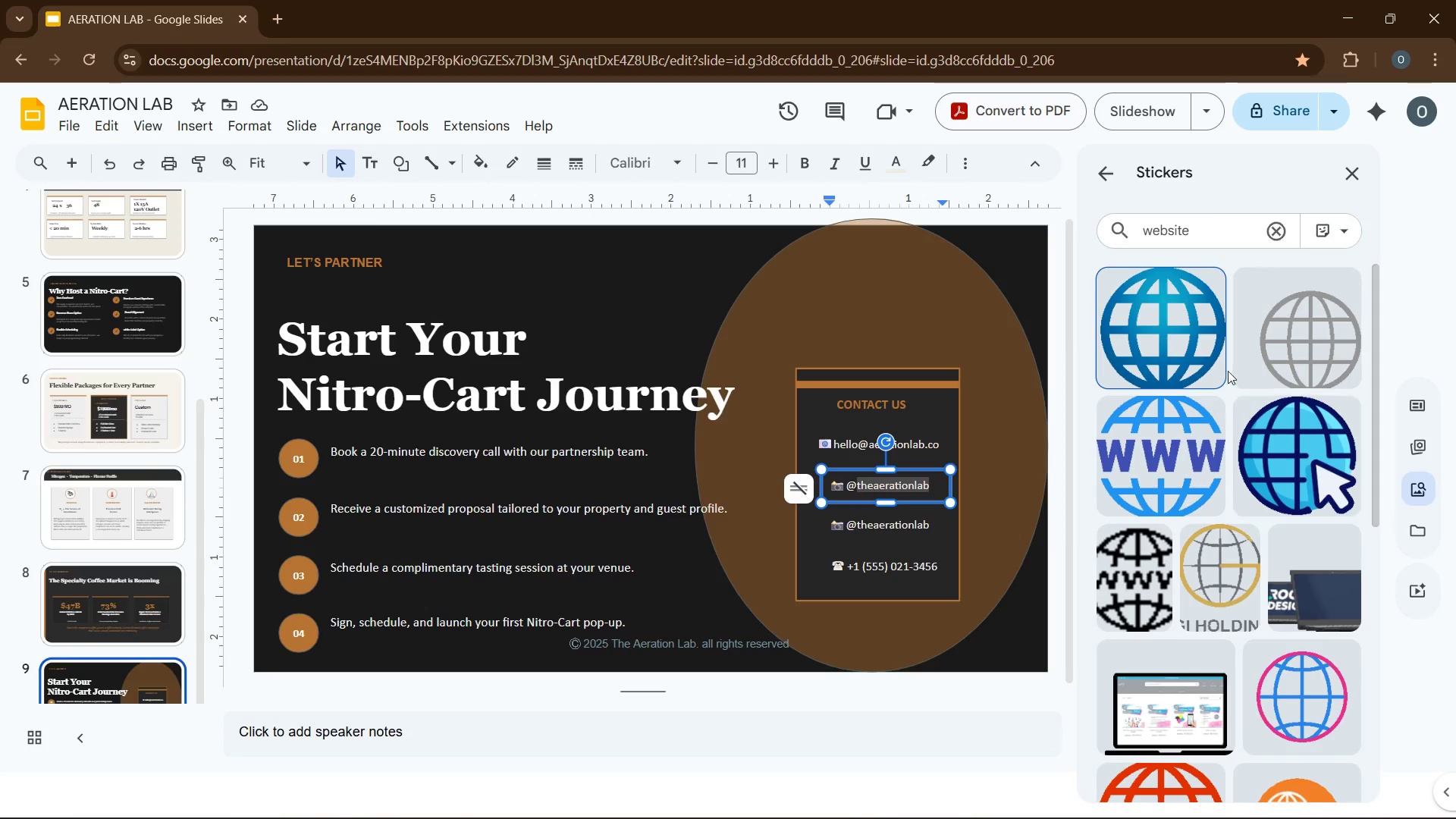 
left_click([1272, 357])
 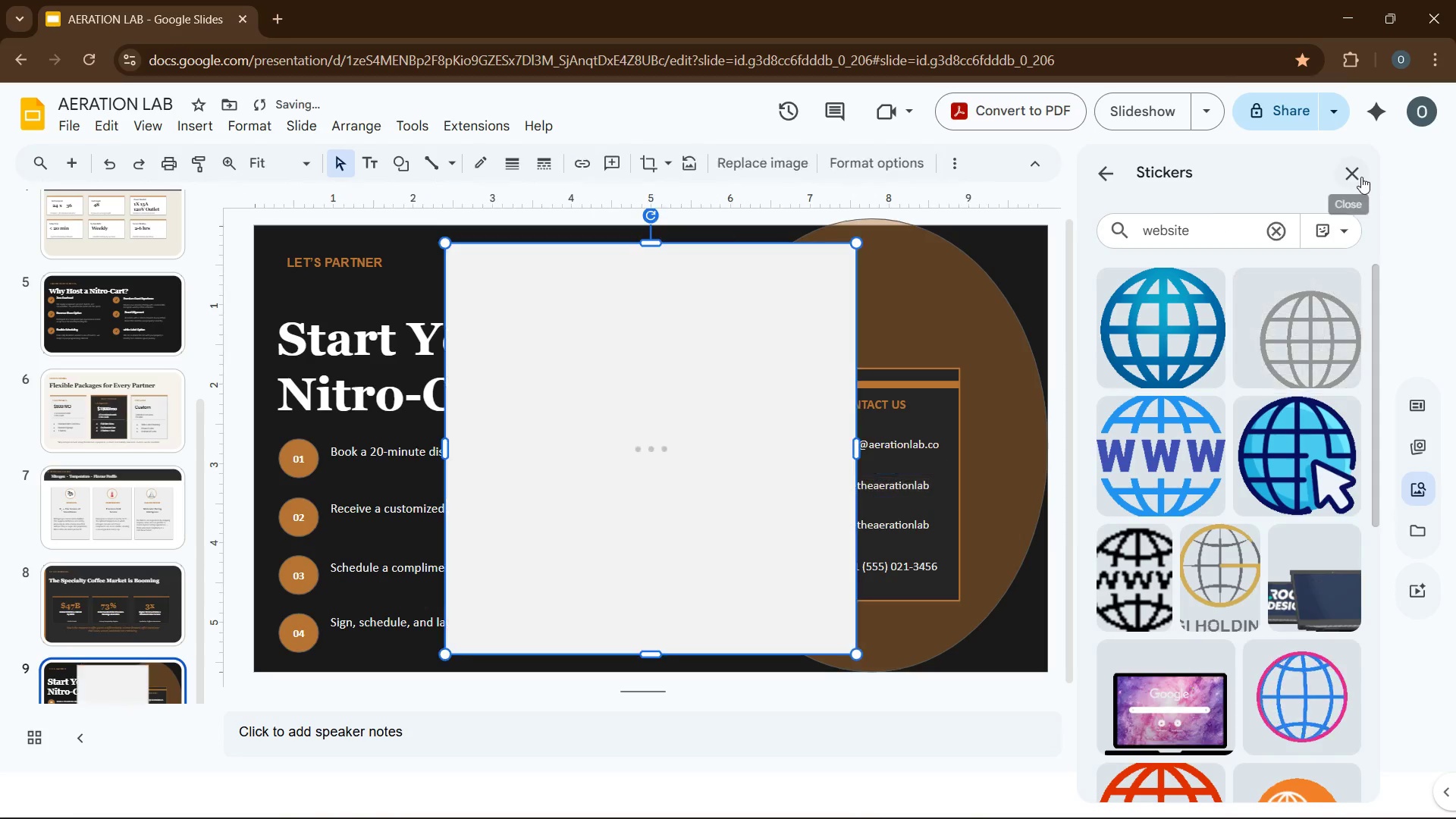 
left_click([1358, 177])
 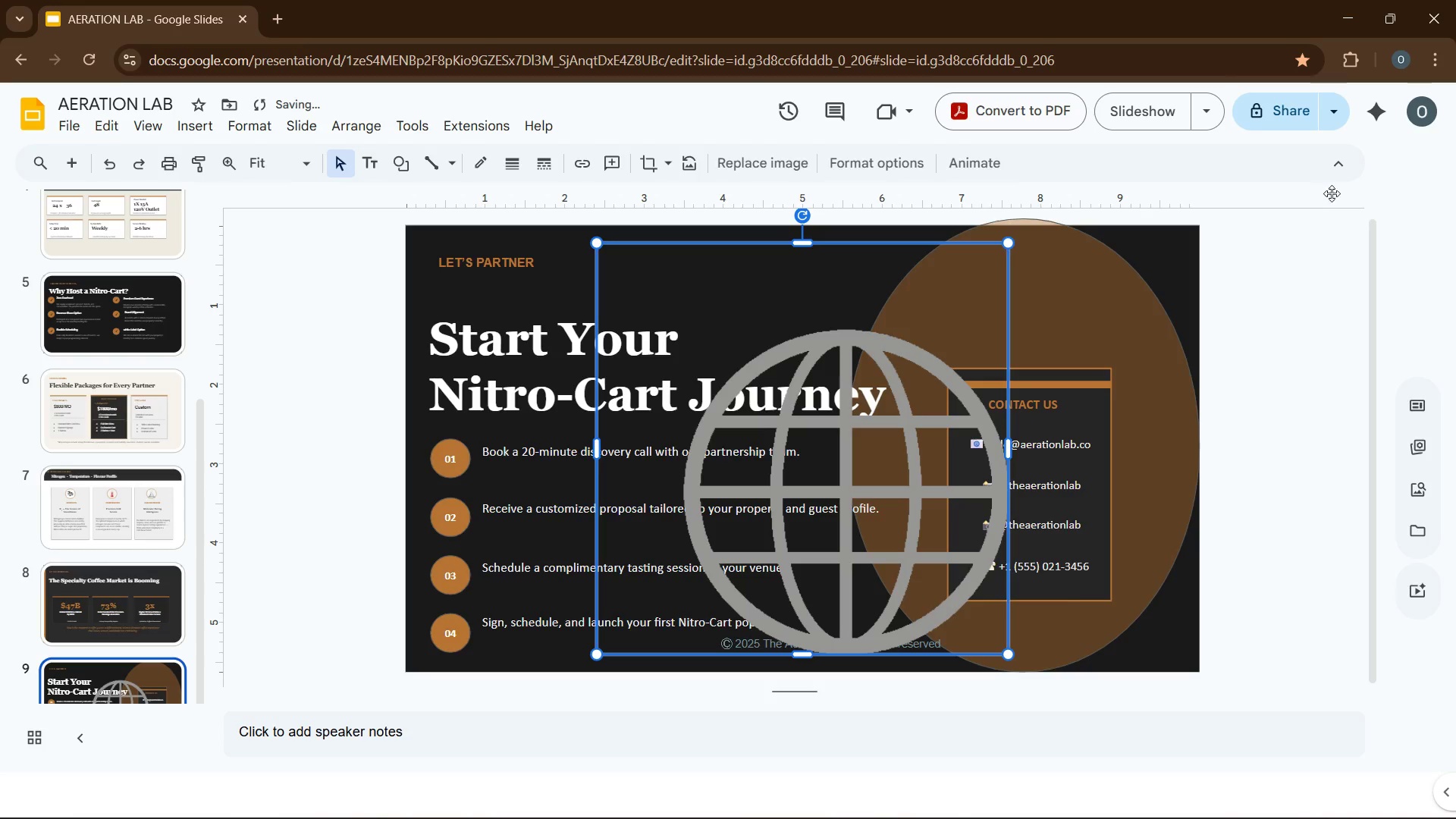 
left_click_drag(start_coordinate=[800, 240], to_coordinate=[788, 446])
 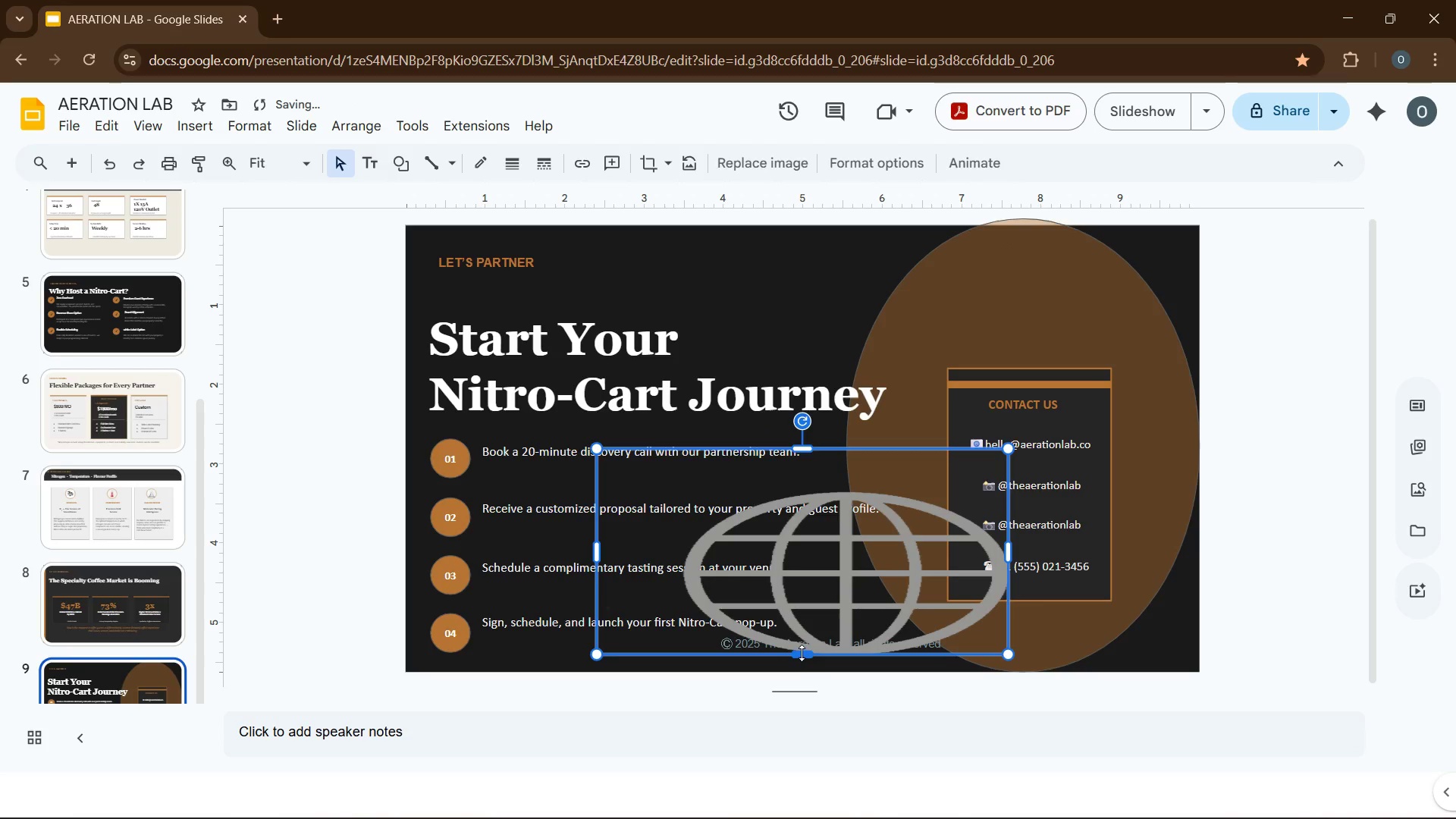 
left_click_drag(start_coordinate=[802, 653], to_coordinate=[807, 554])
 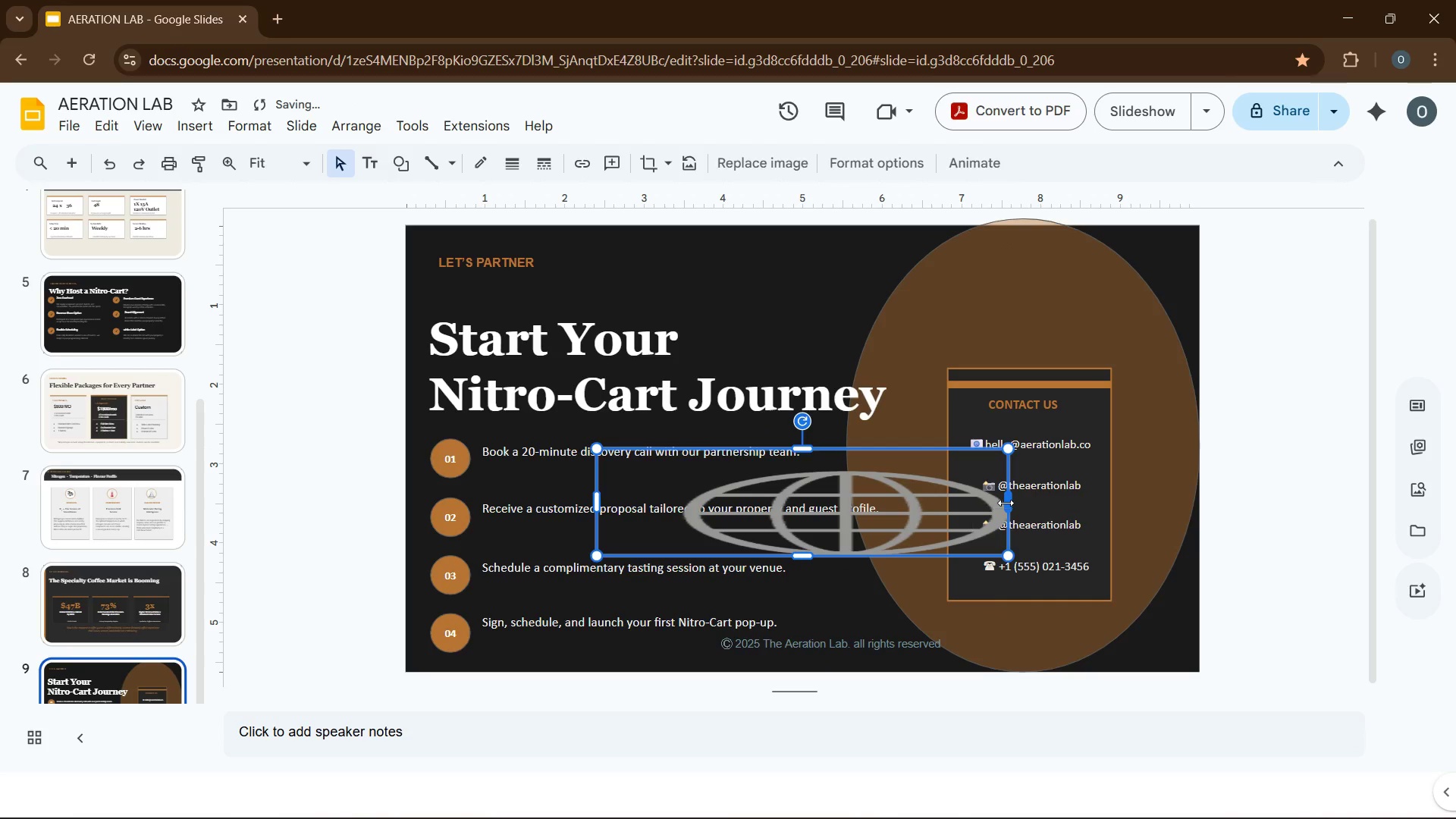 
left_click_drag(start_coordinate=[1006, 502], to_coordinate=[664, 507])
 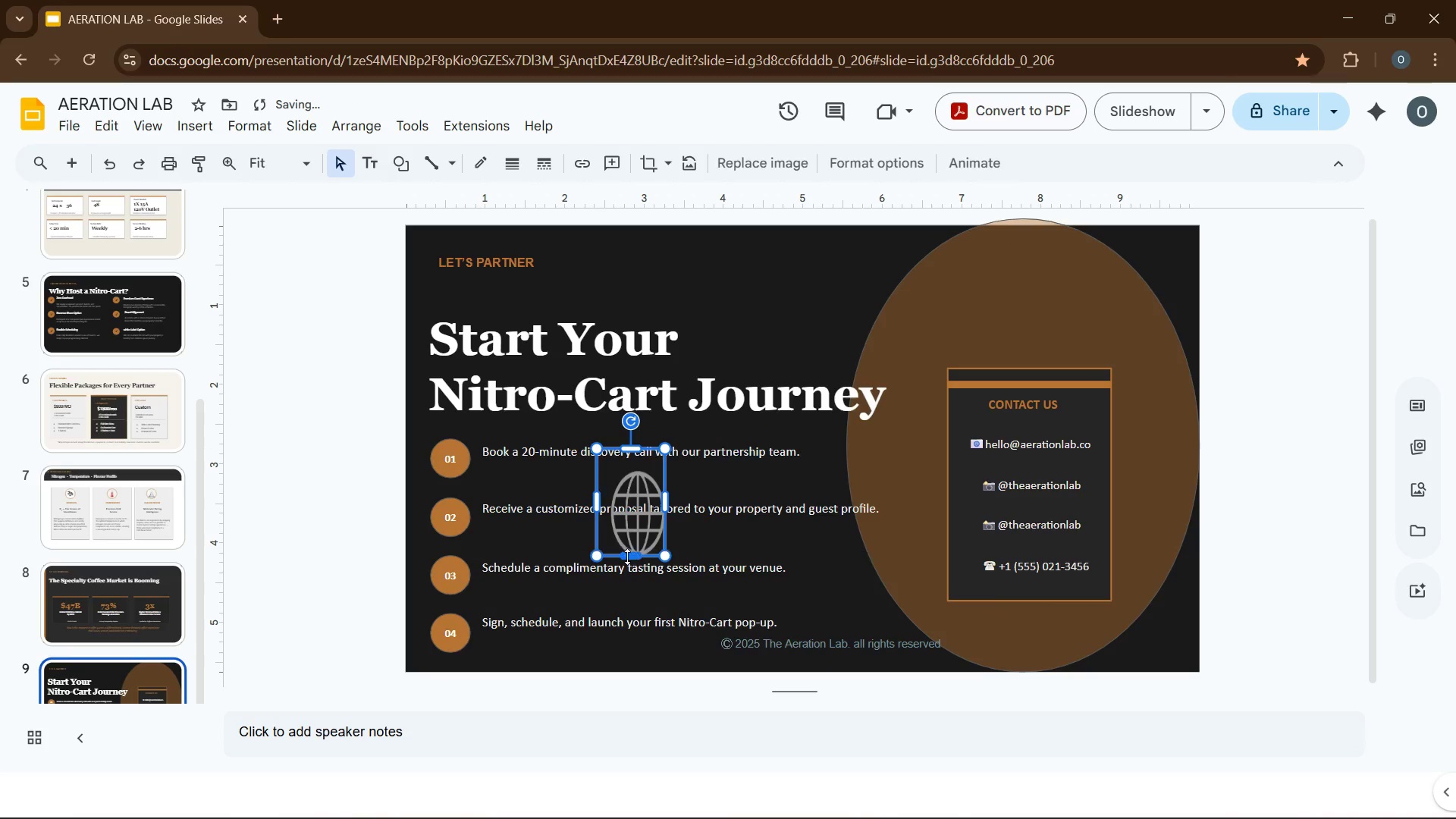 
left_click_drag(start_coordinate=[627, 557], to_coordinate=[636, 498])
 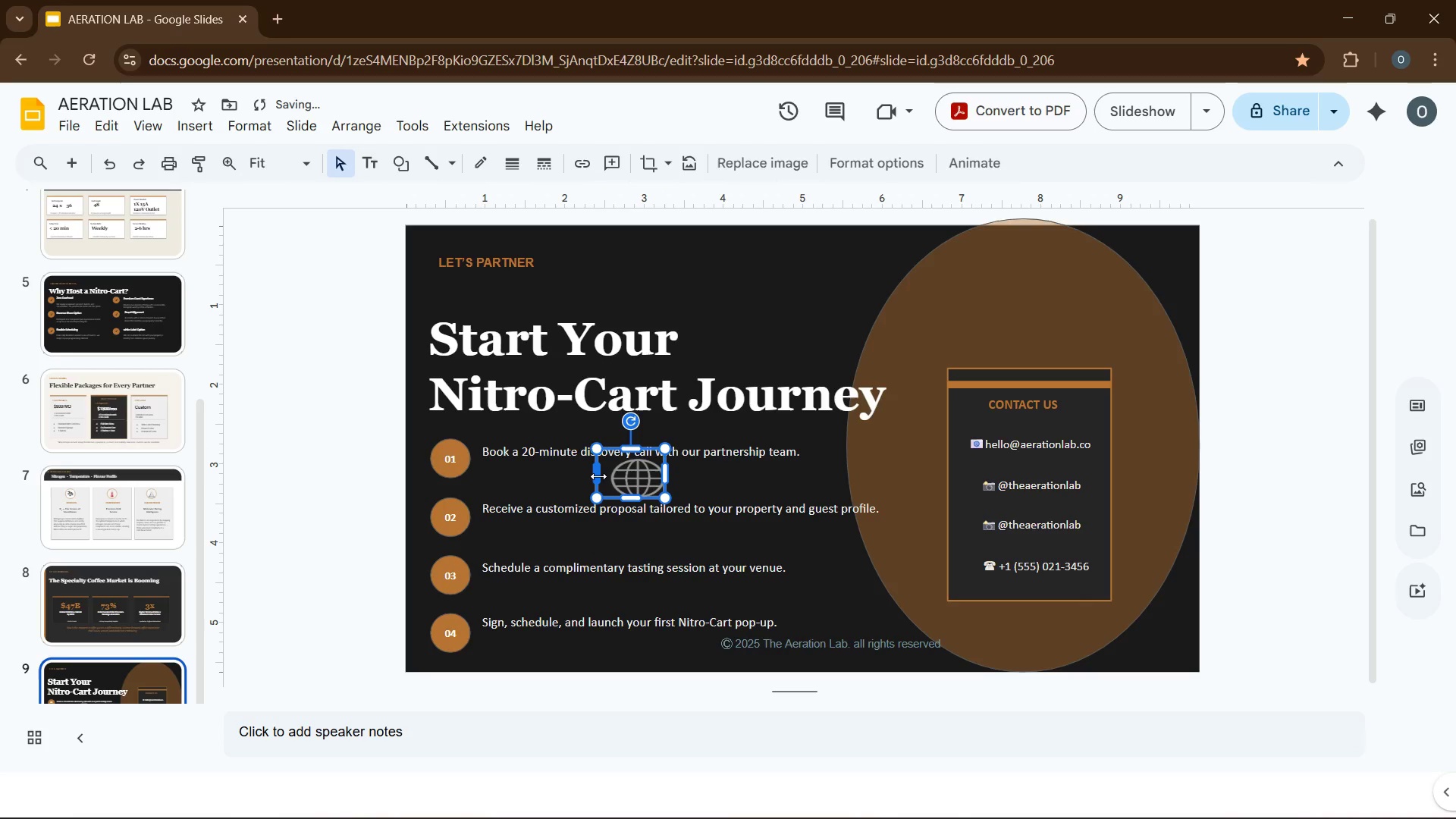 
left_click_drag(start_coordinate=[598, 476], to_coordinate=[632, 482])
 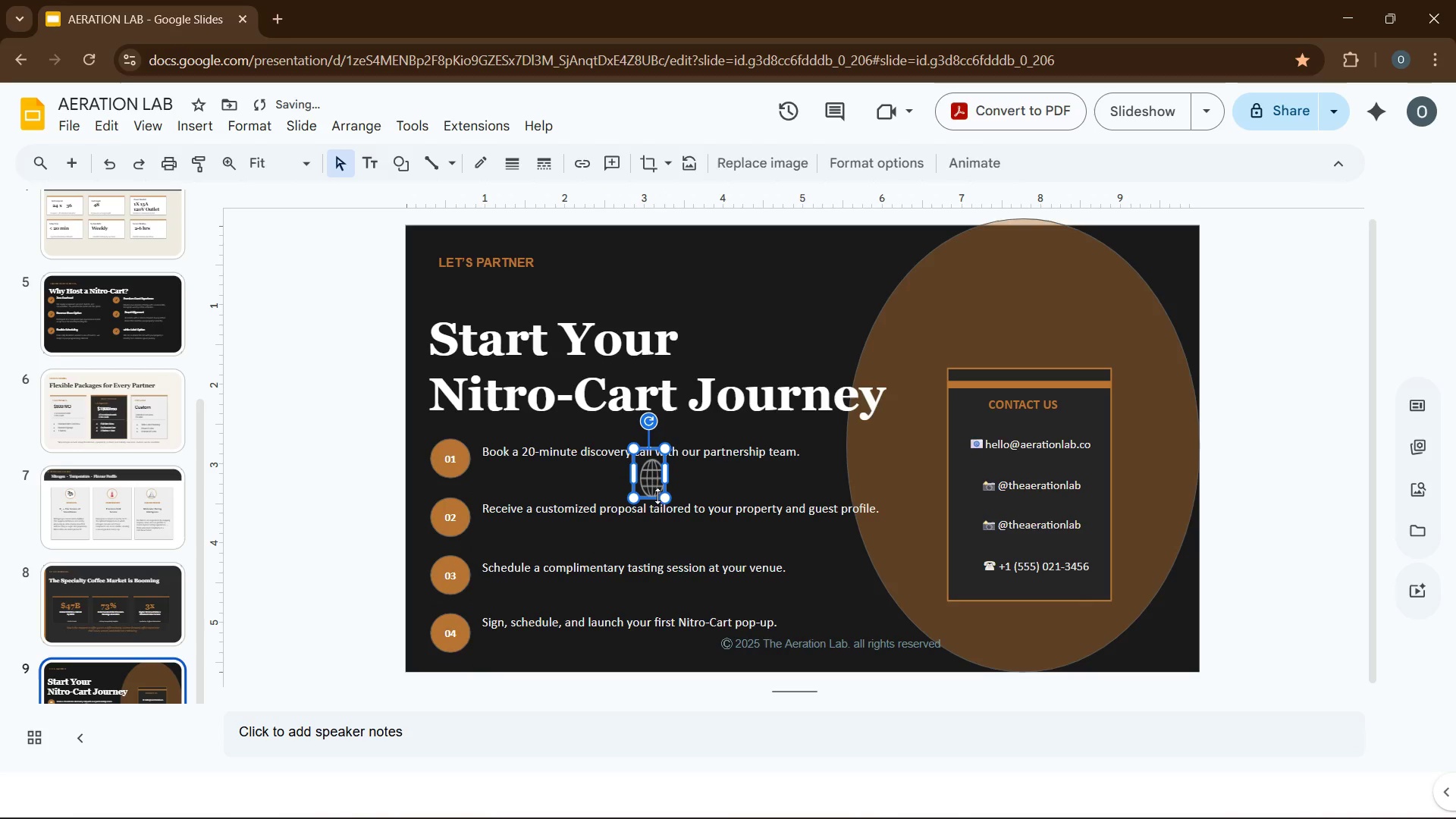 
left_click_drag(start_coordinate=[657, 496], to_coordinate=[651, 473])
 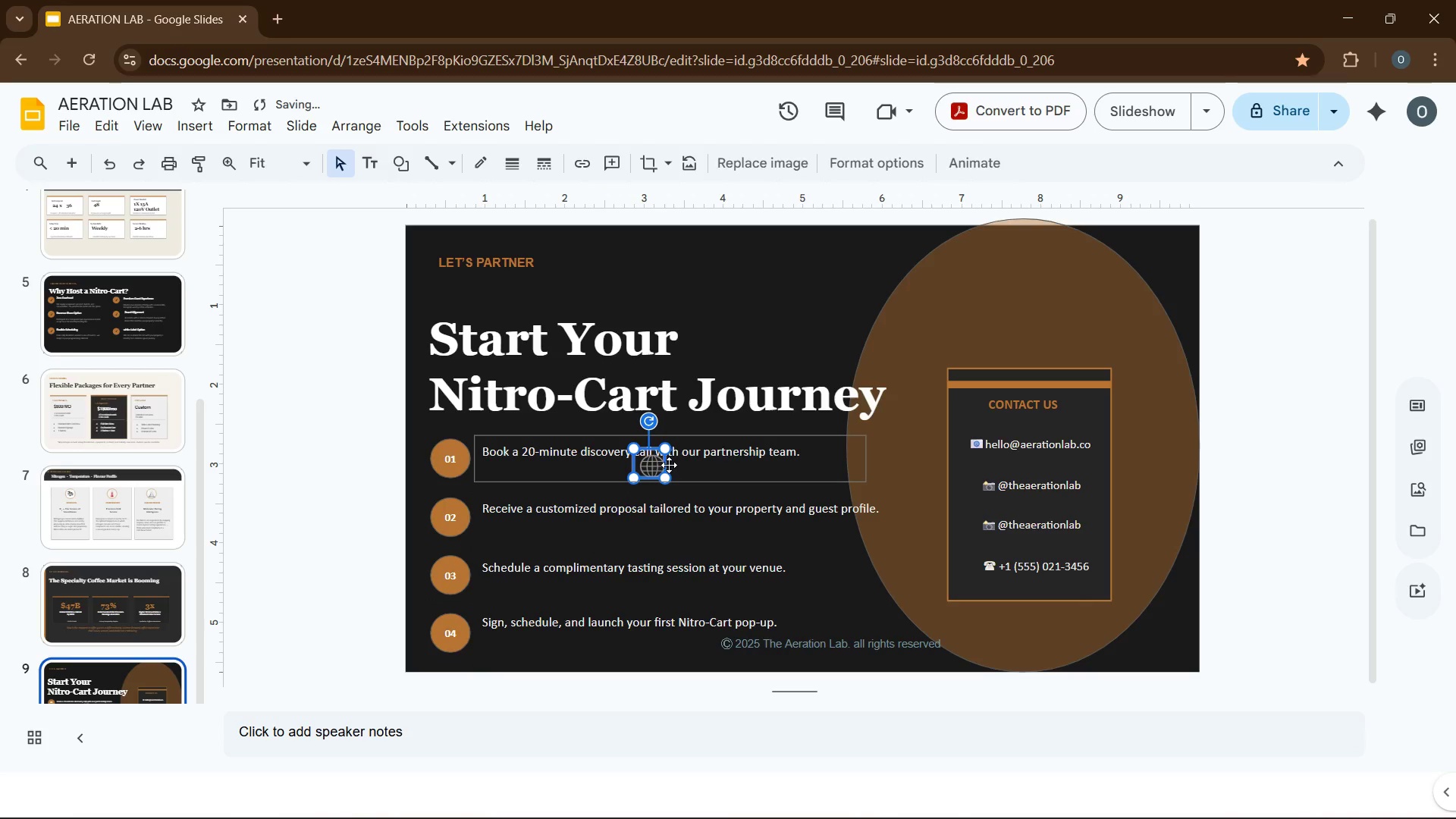 
left_click_drag(start_coordinate=[668, 463], to_coordinate=[654, 463])
 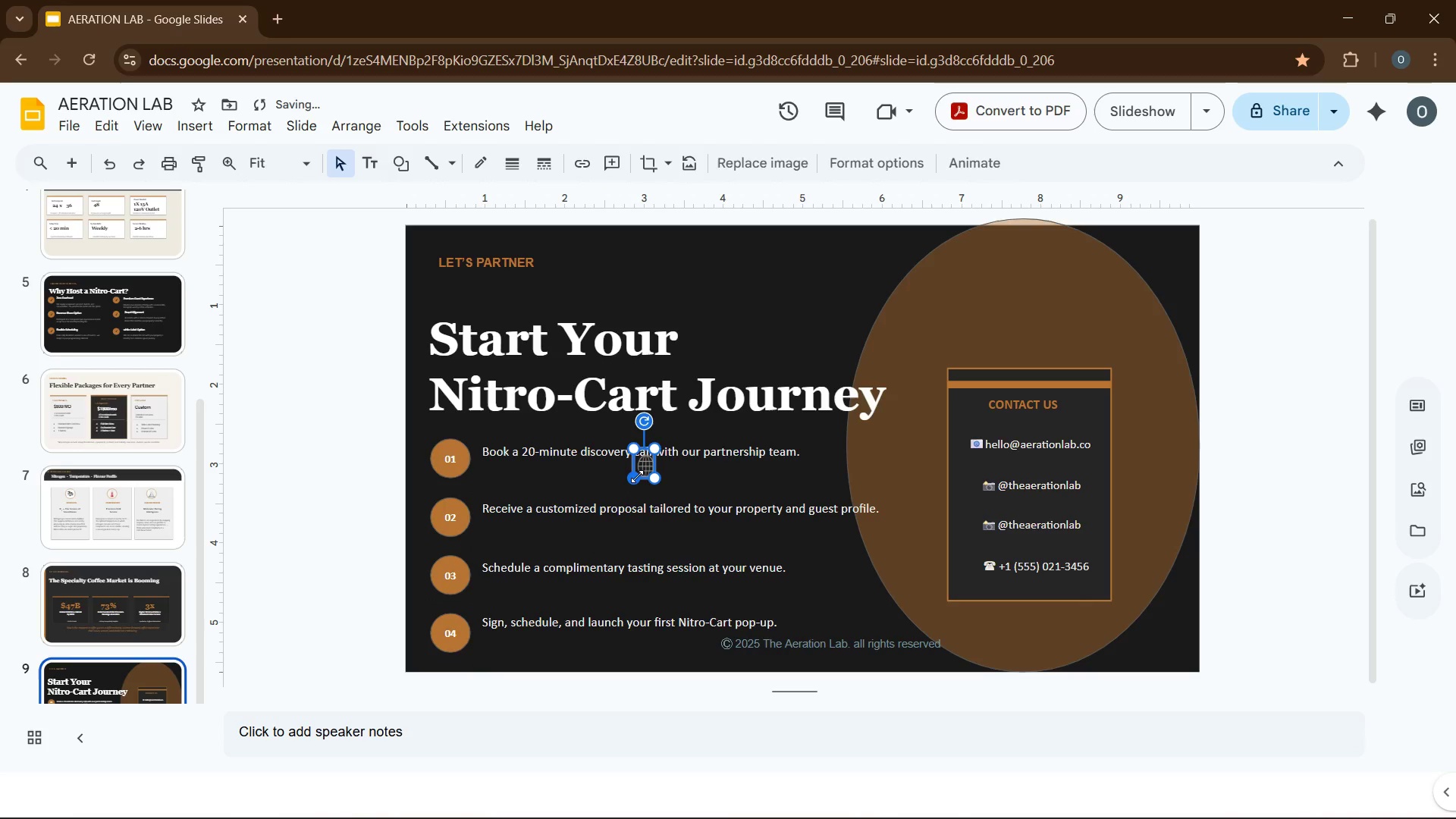 
left_click_drag(start_coordinate=[637, 476], to_coordinate=[638, 470])
 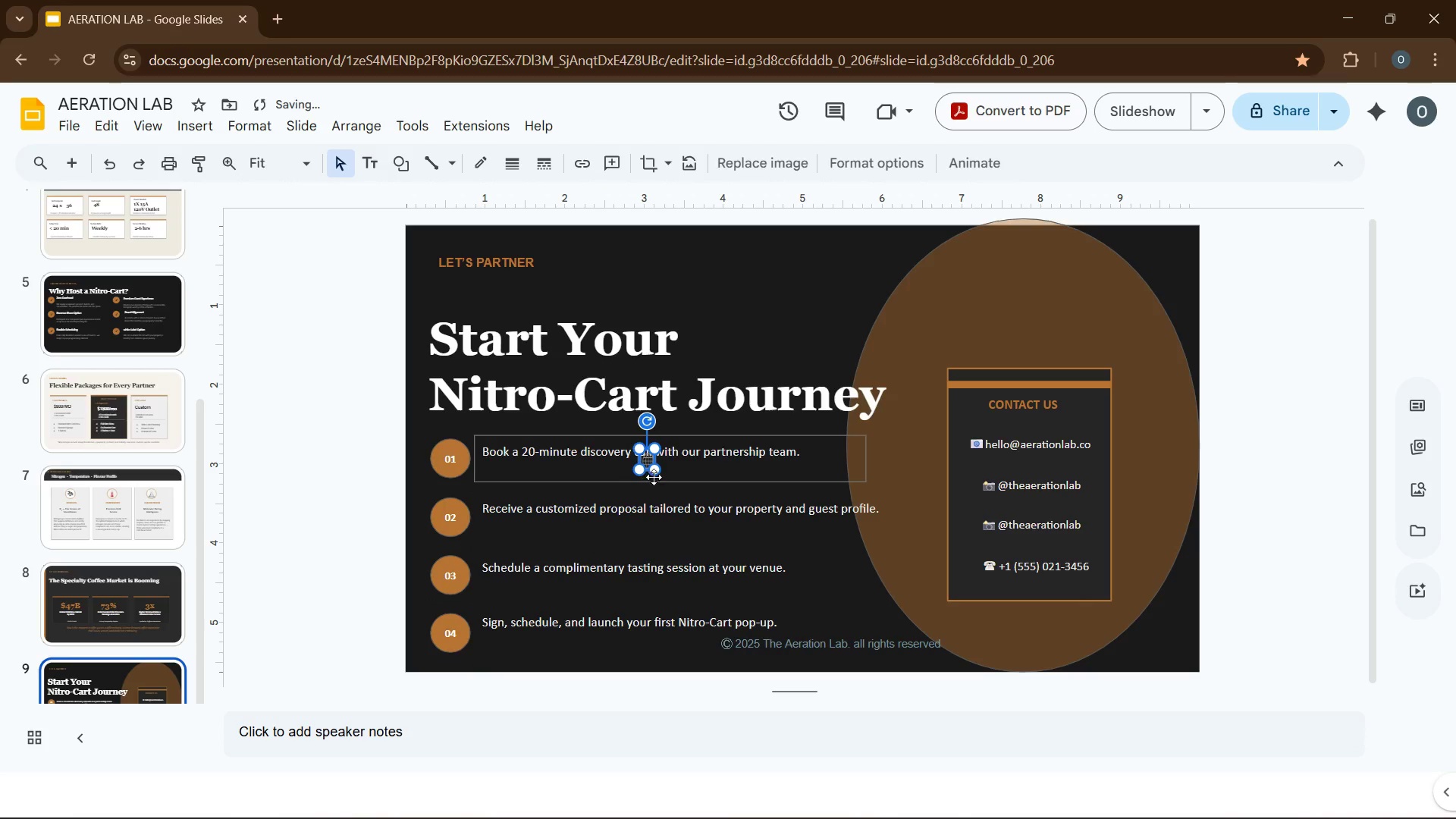 
left_click([681, 475])
 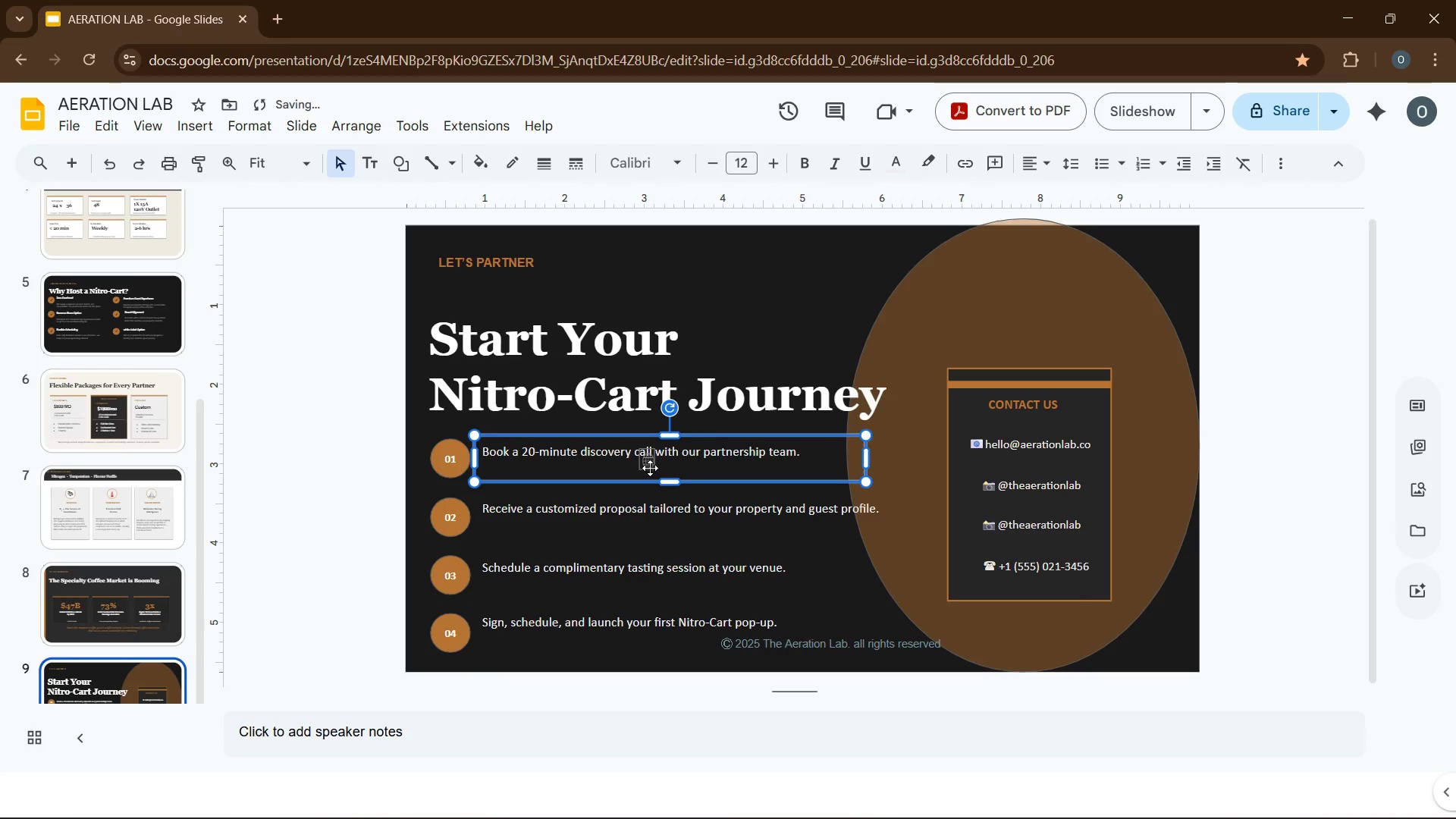 
left_click([650, 468])
 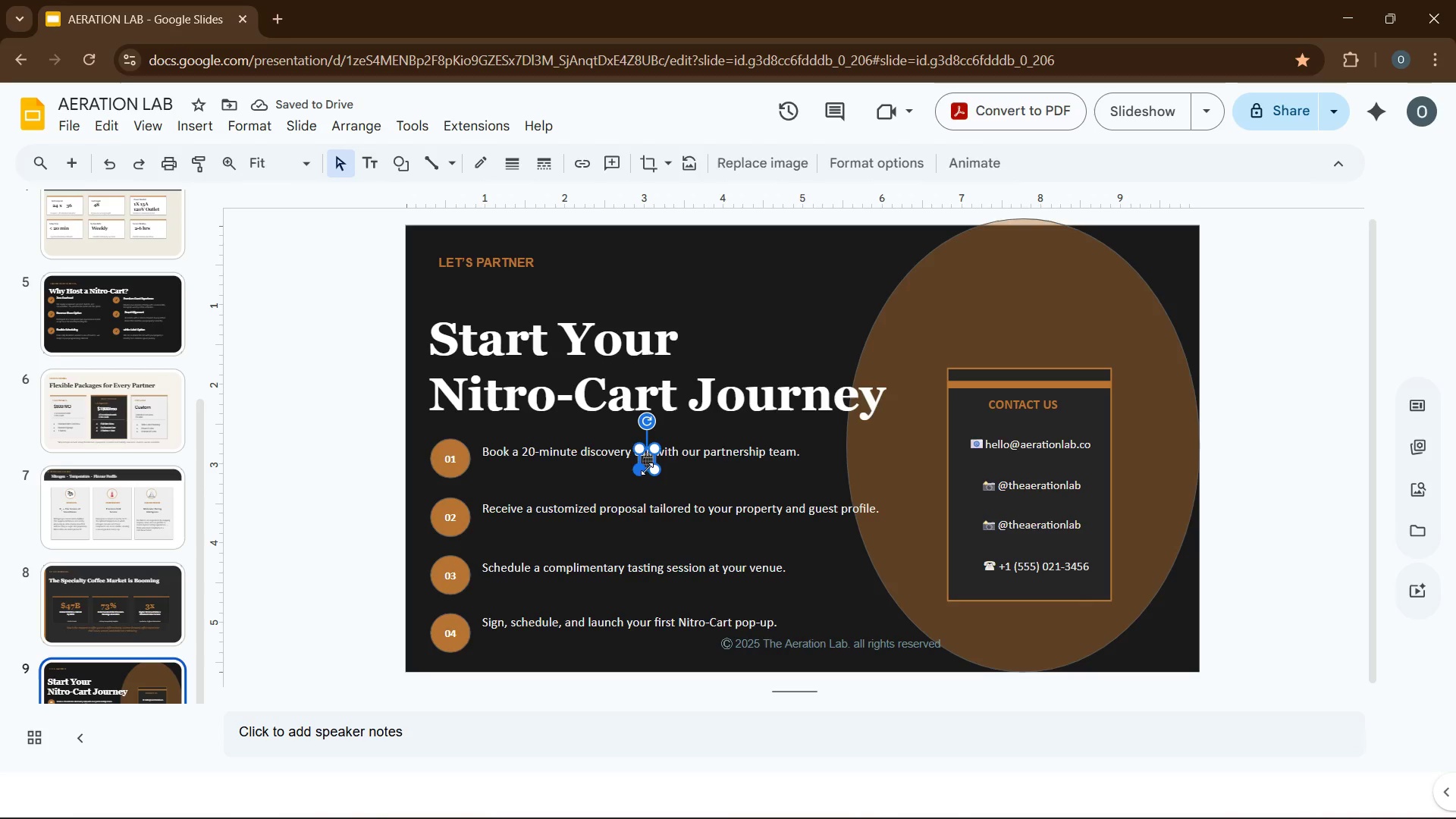 
left_click_drag(start_coordinate=[653, 469], to_coordinate=[652, 464])
 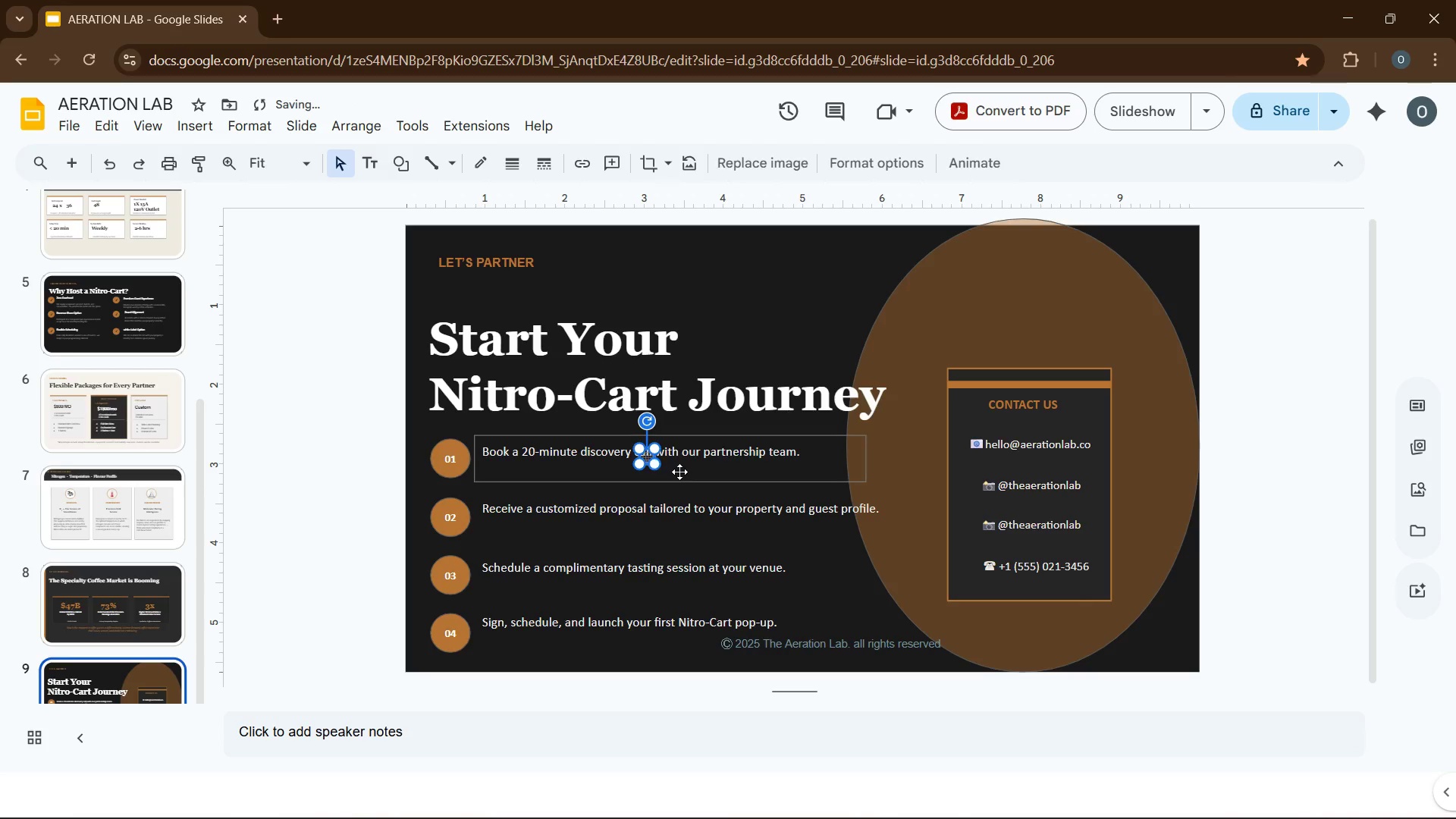 
left_click([679, 472])
 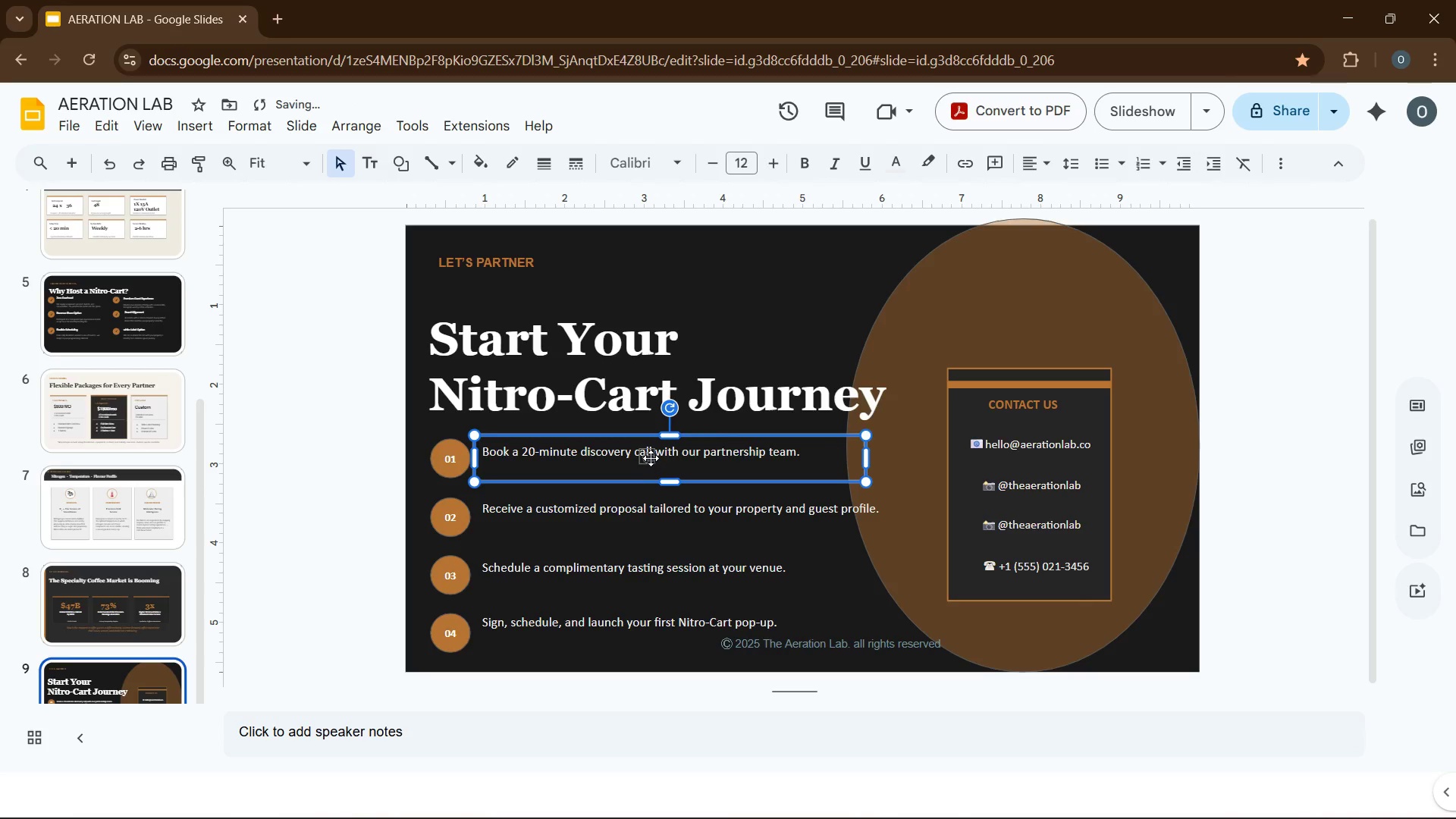 
left_click_drag(start_coordinate=[651, 458], to_coordinate=[924, 488])
 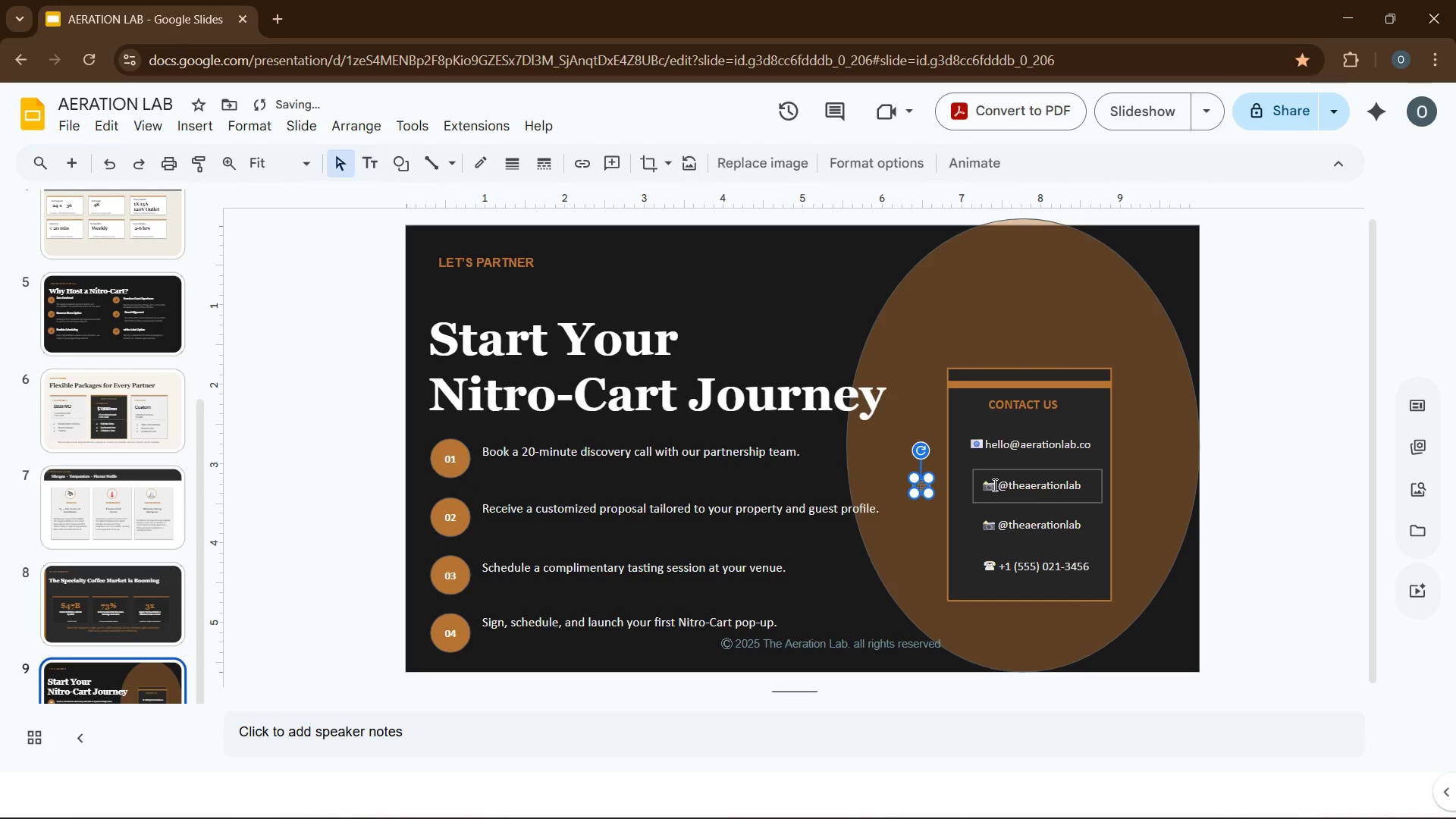 
left_click([995, 486])
 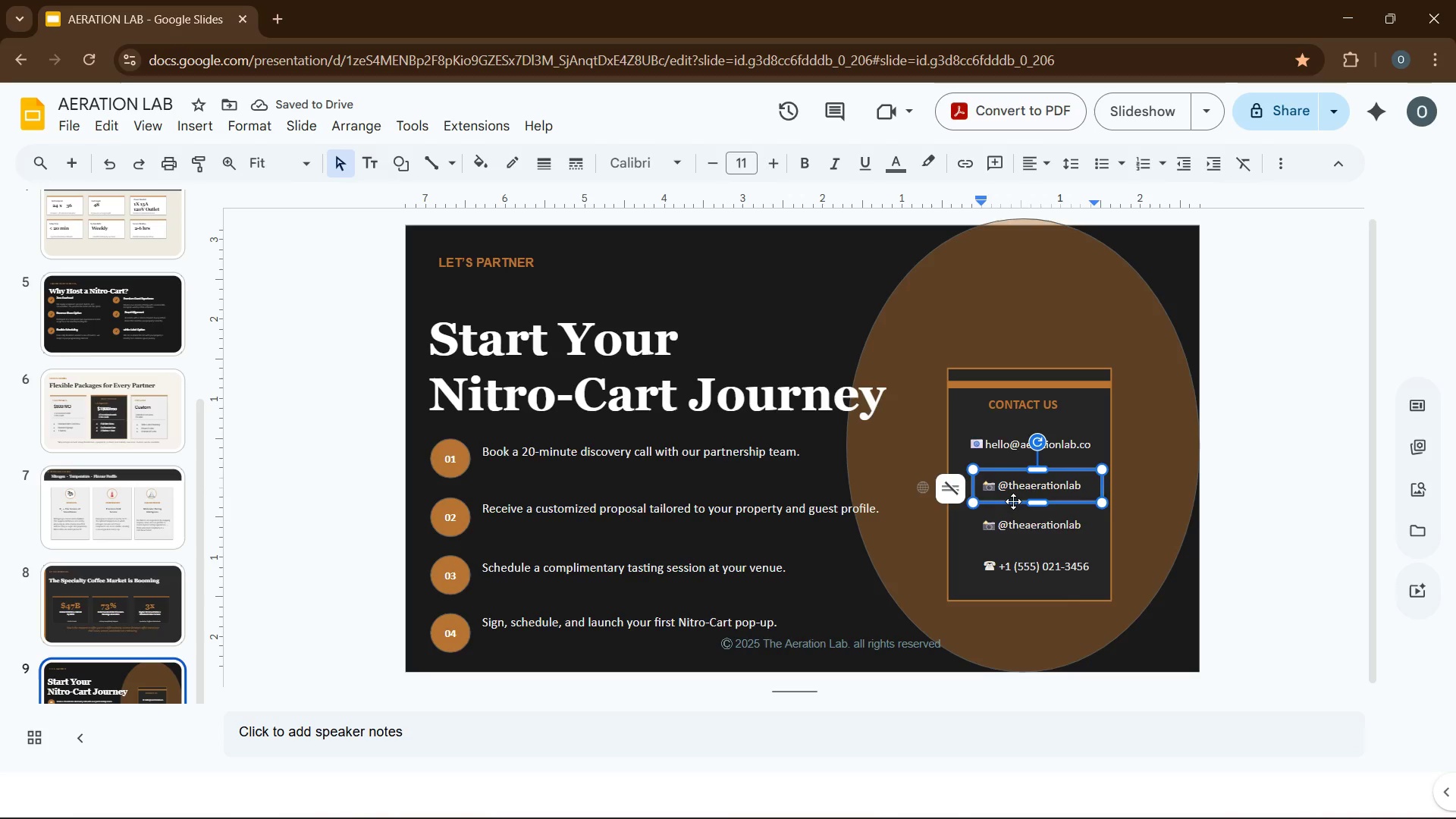 
wait(10.94)
 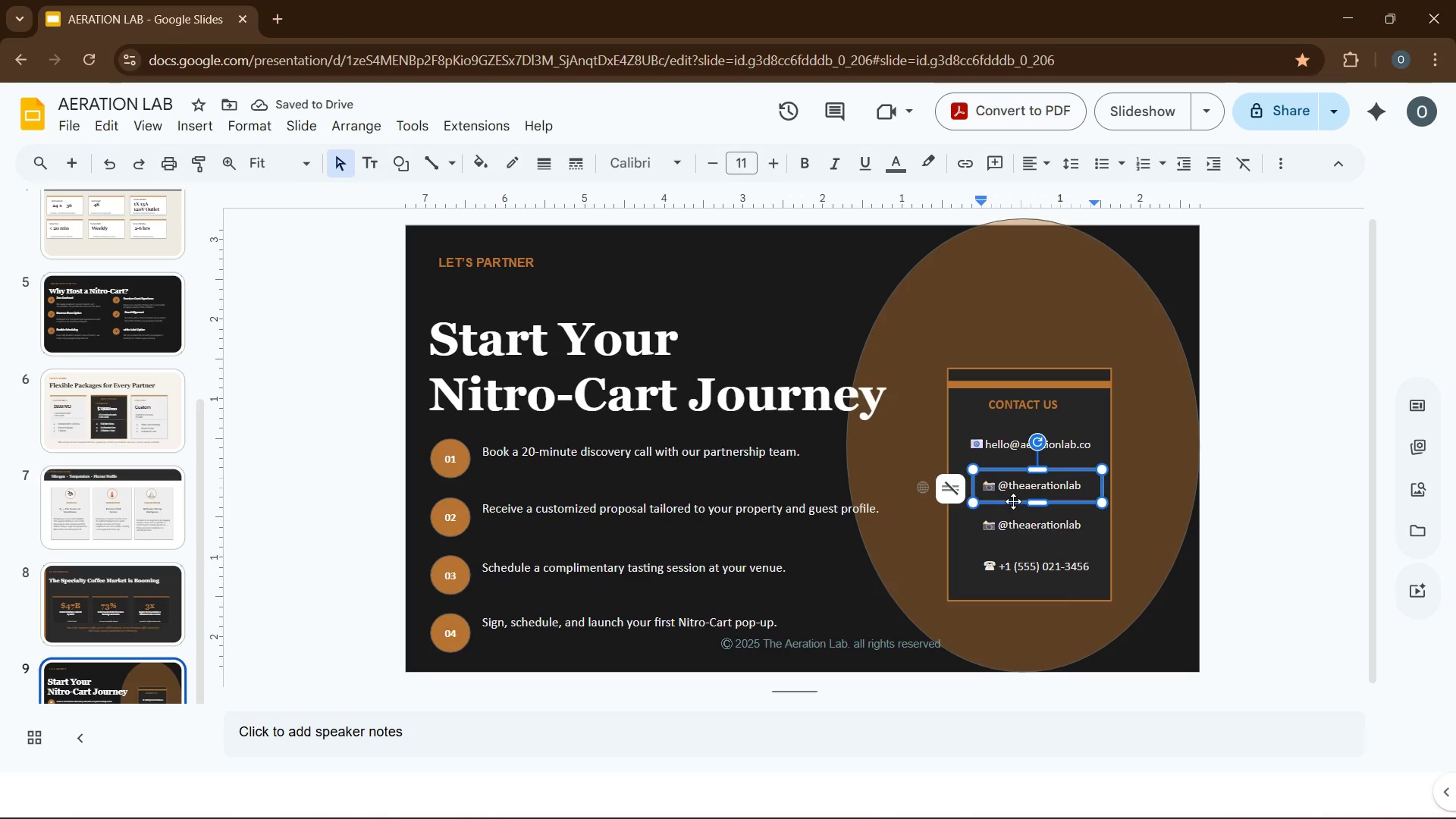 
hold_key(key=Space, duration=0.31)
 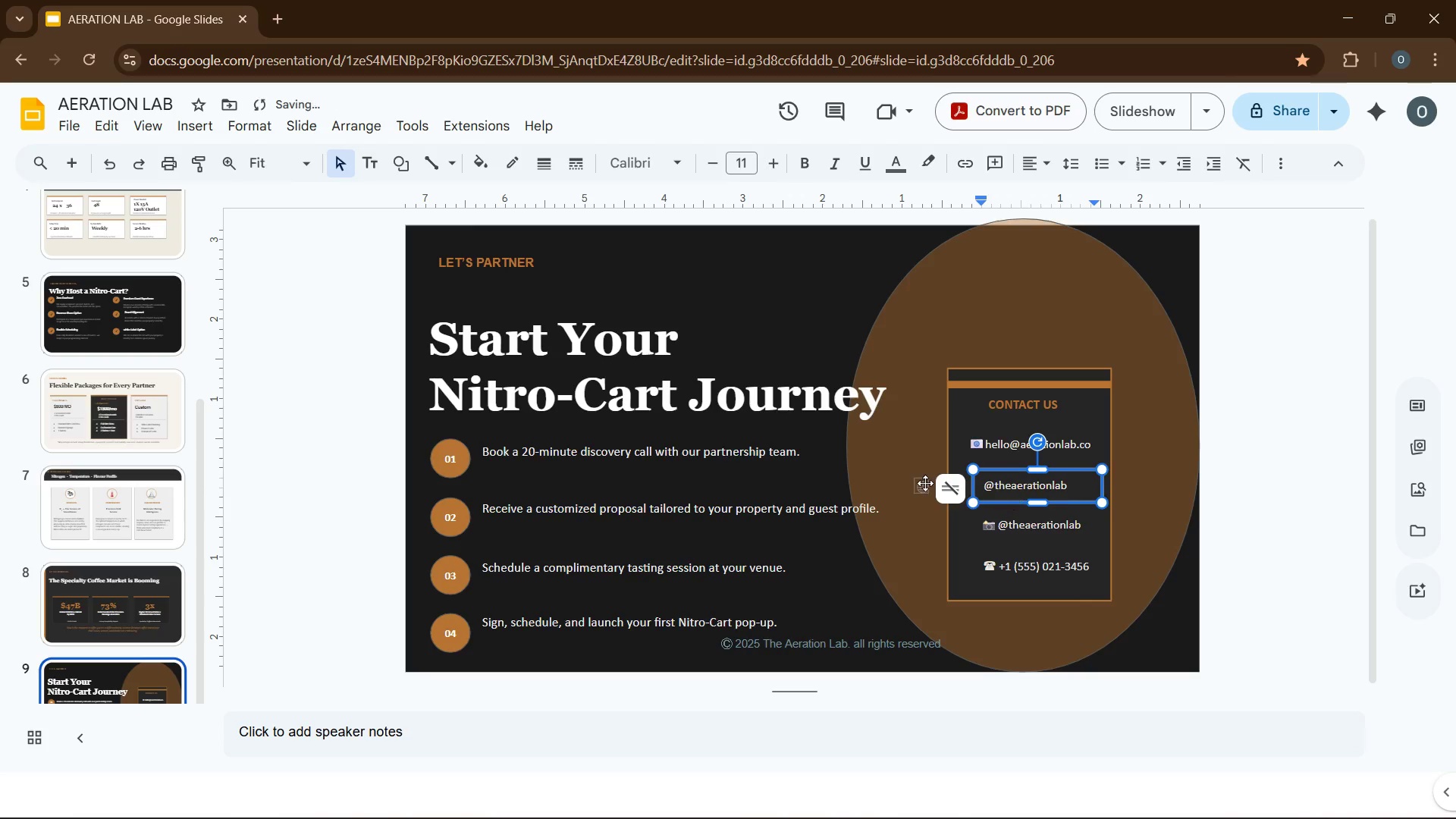 
left_click_drag(start_coordinate=[927, 485], to_coordinate=[984, 485])
 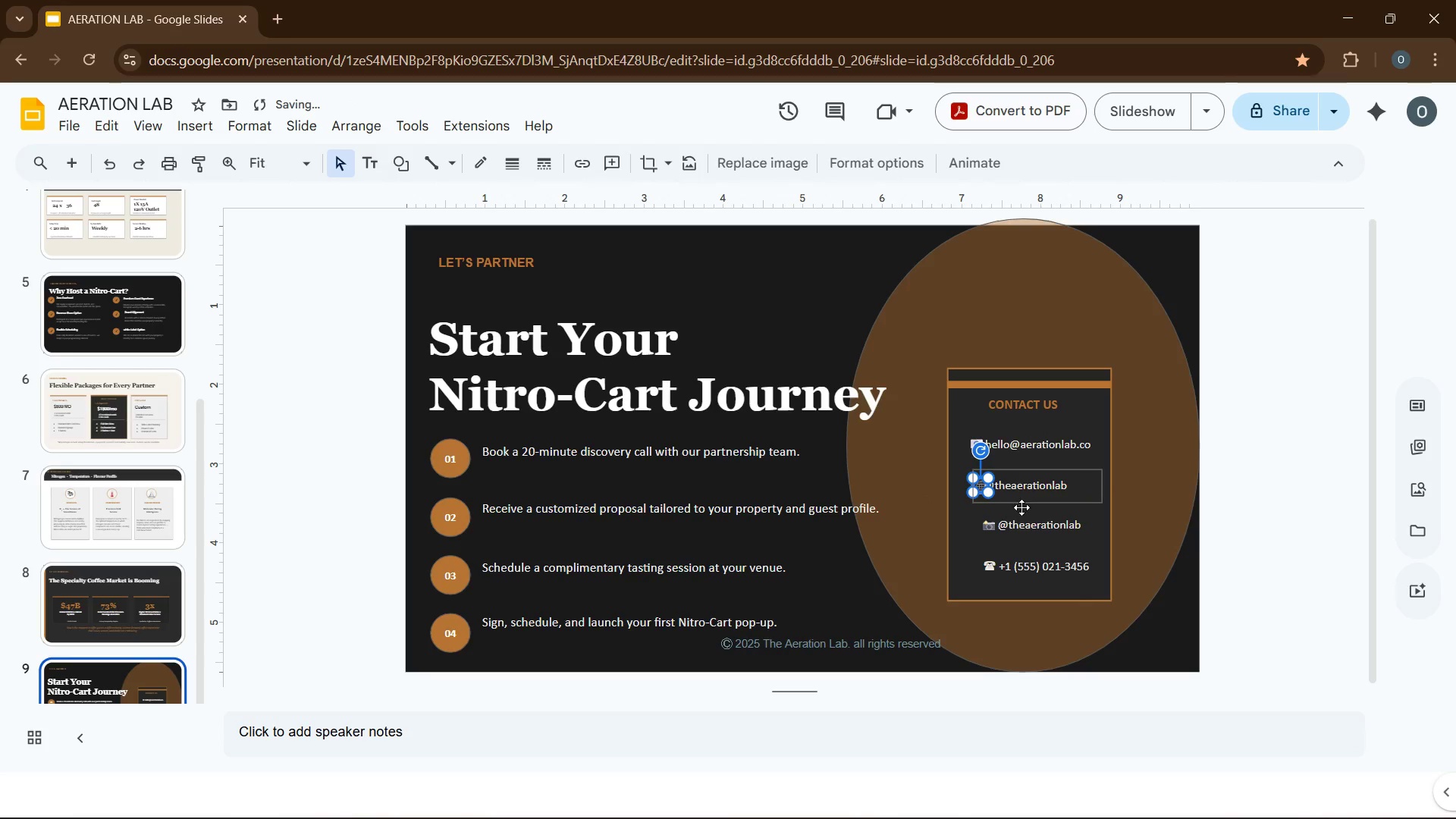 
left_click([1028, 507])
 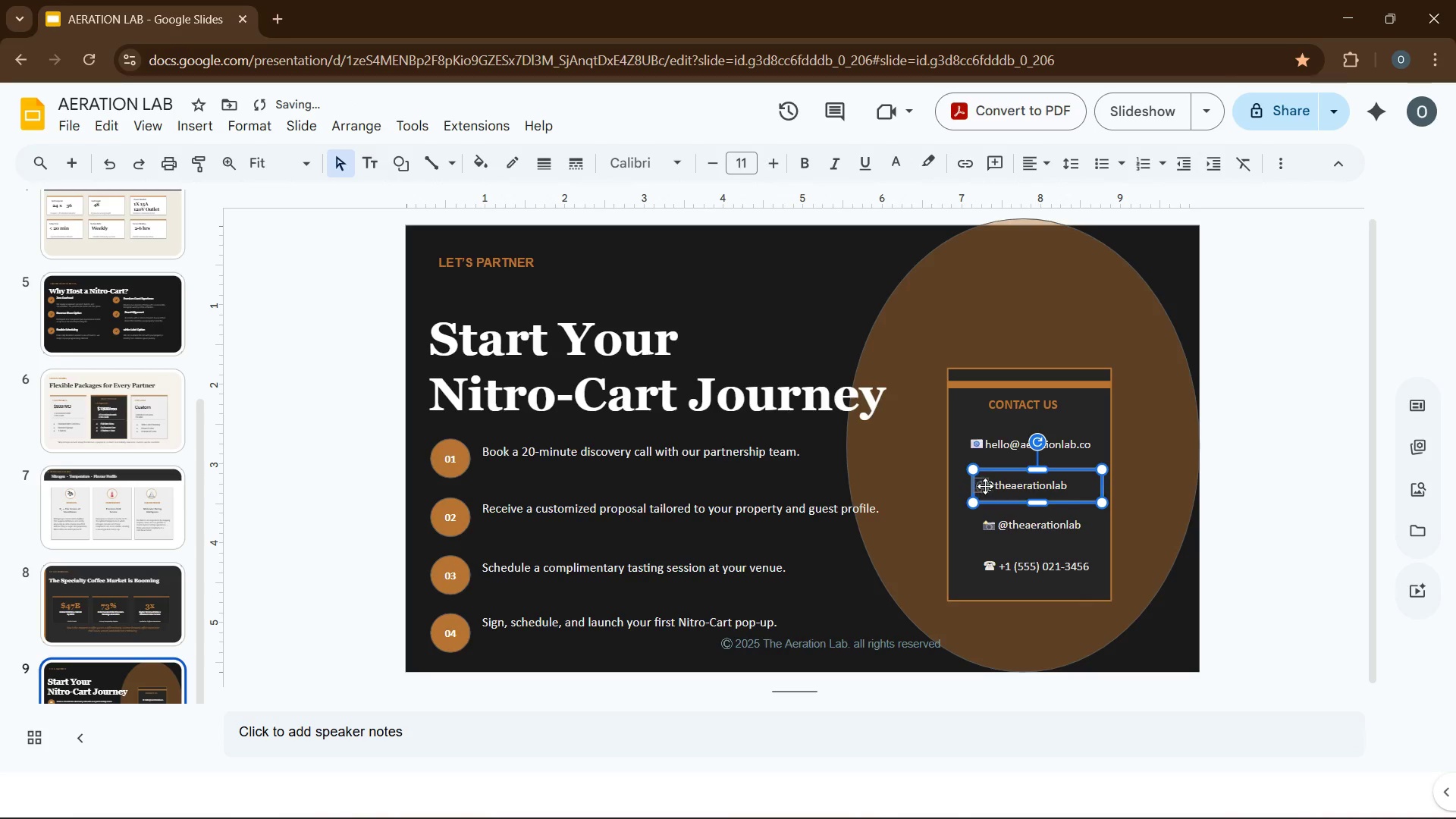 
left_click([997, 487])
 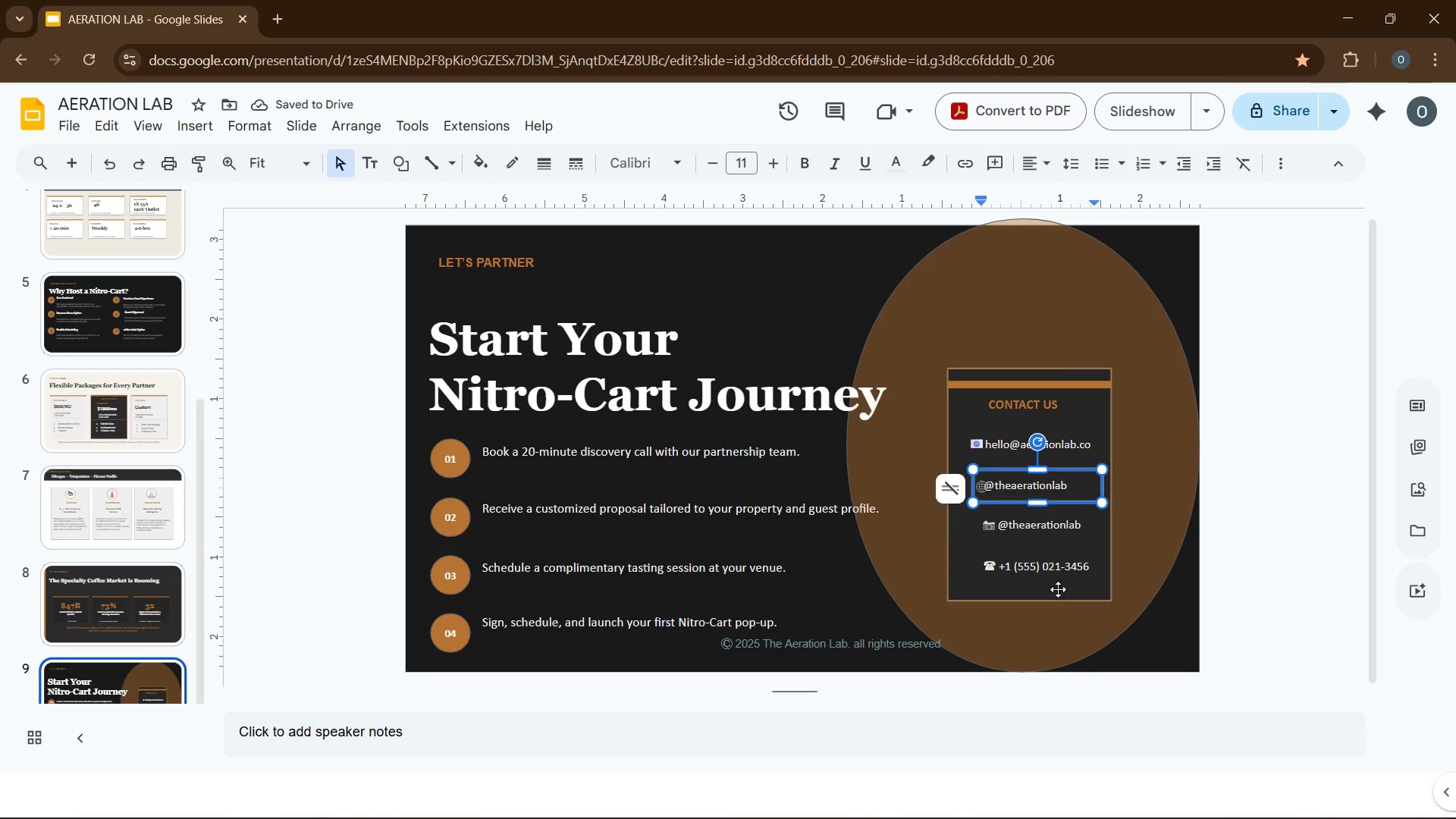 
key(ArrowLeft)
 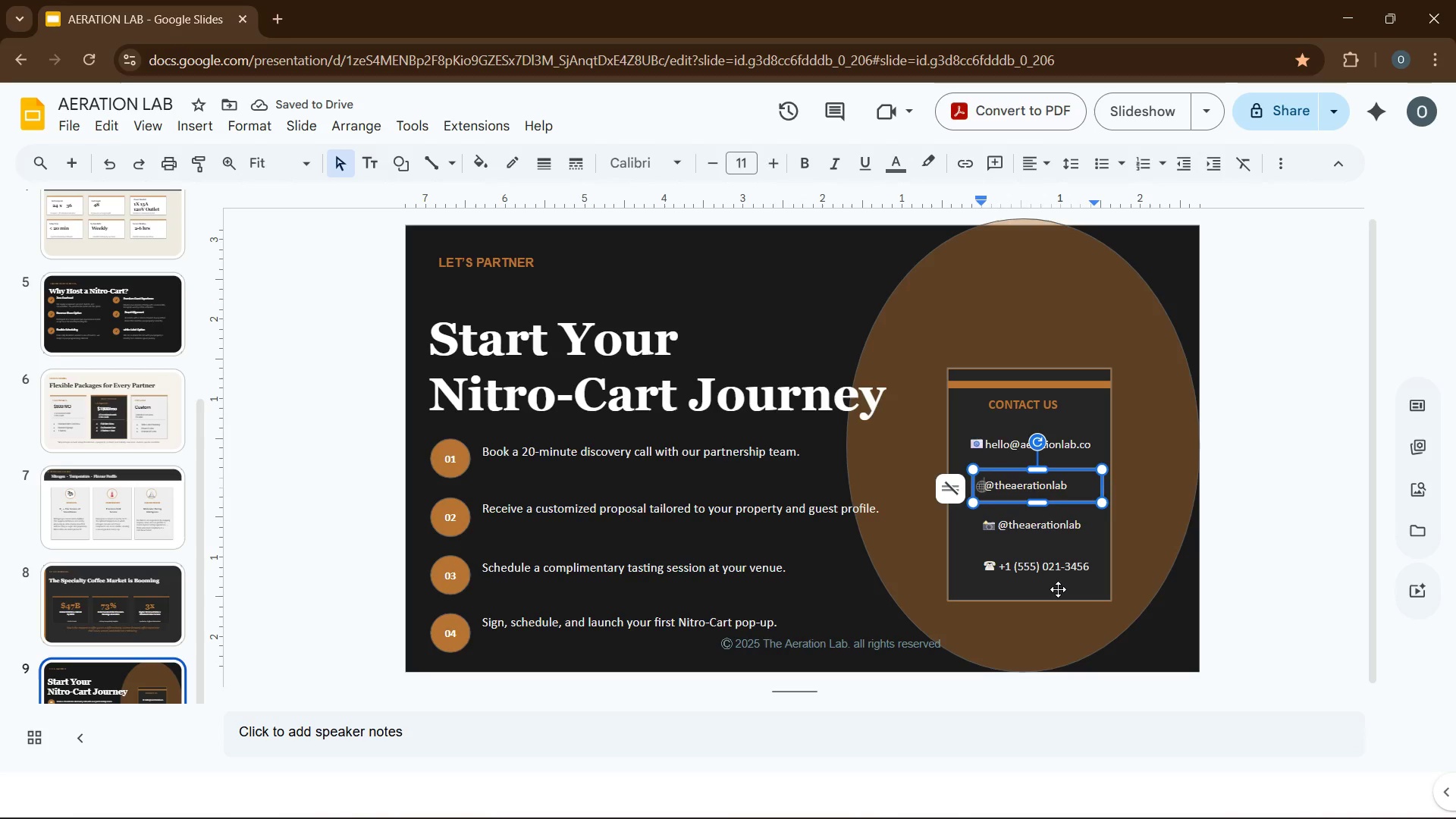 
key(ArrowLeft)
 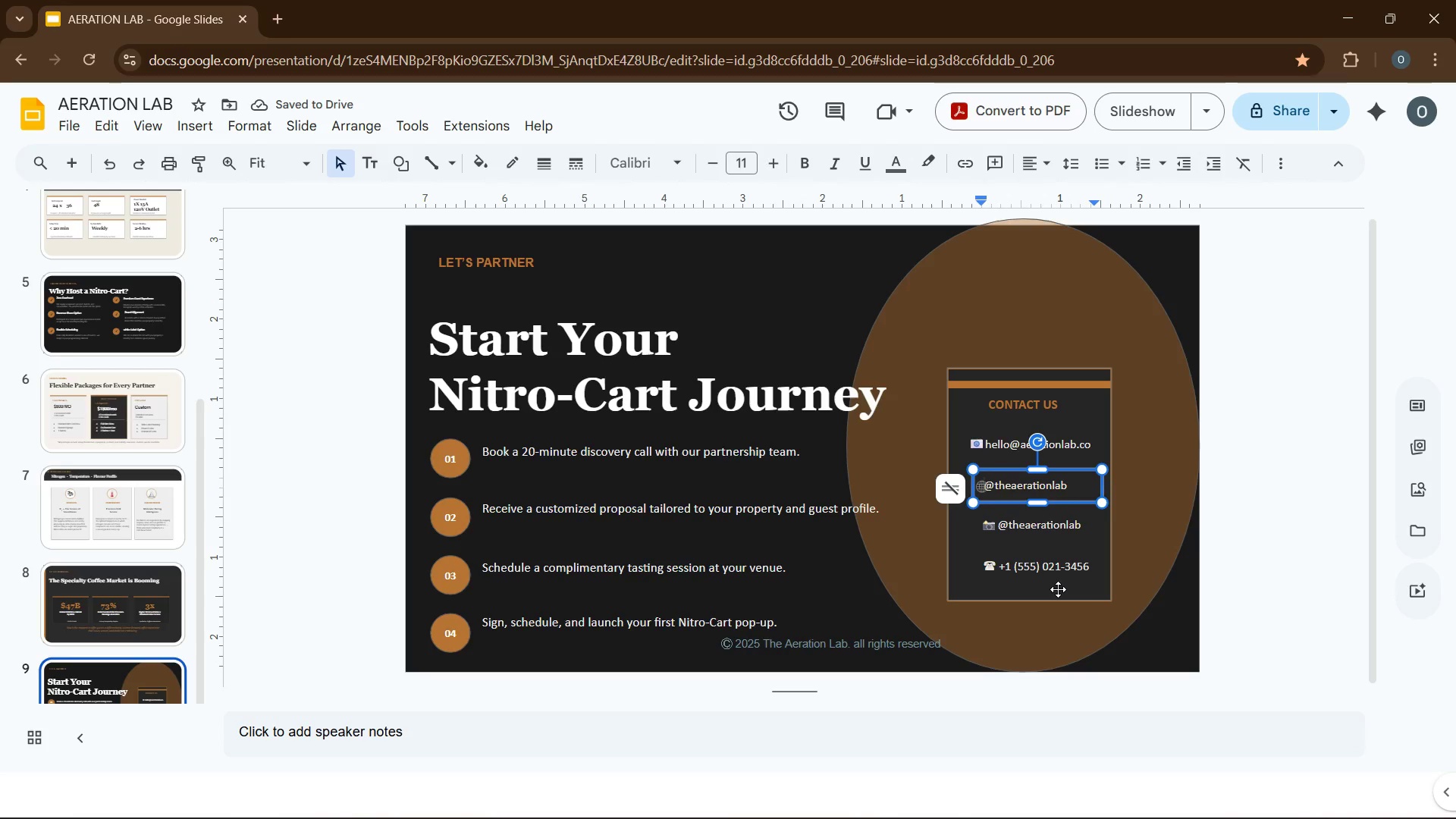 
key(Space)
 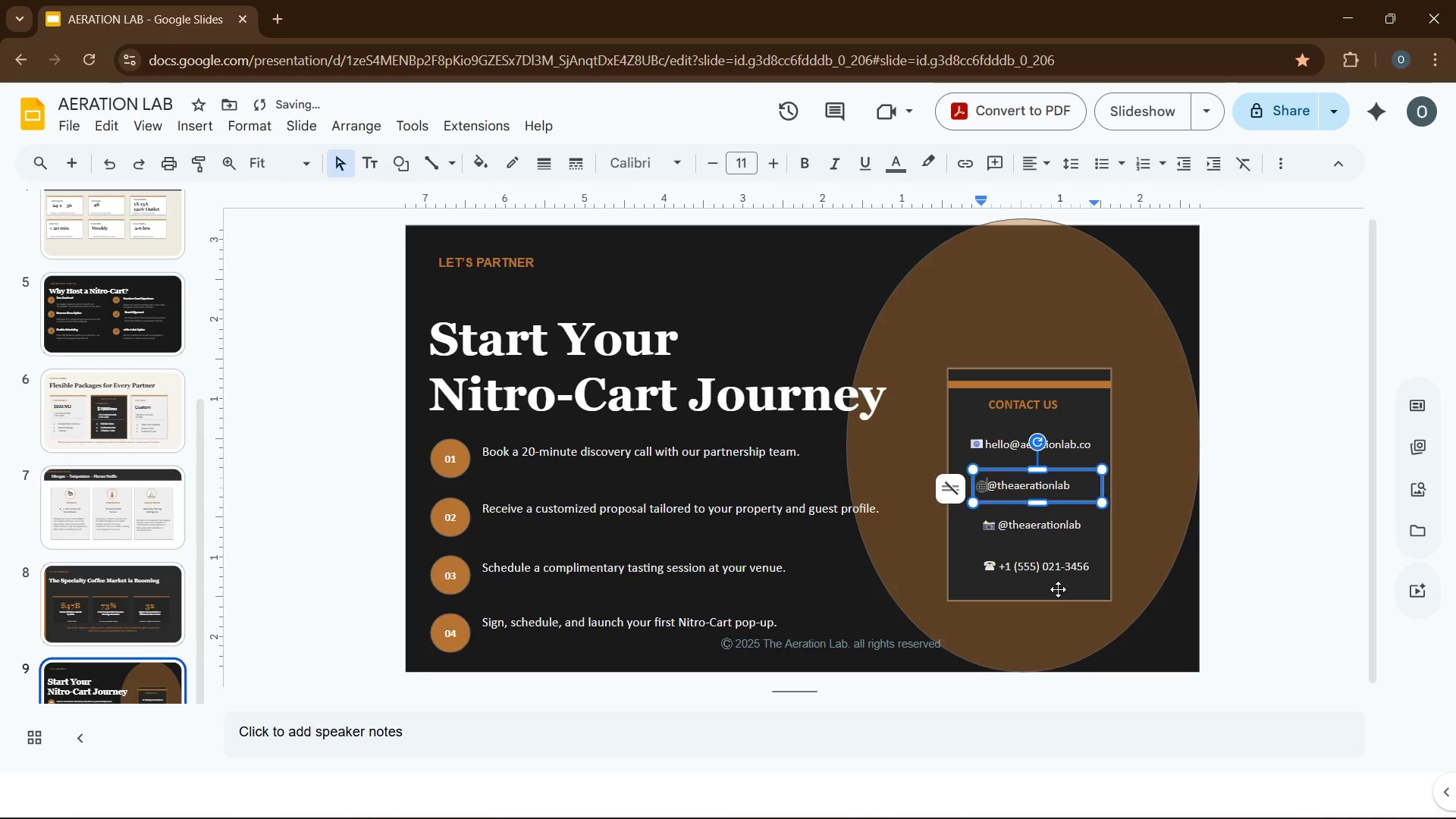 
key(Space)
 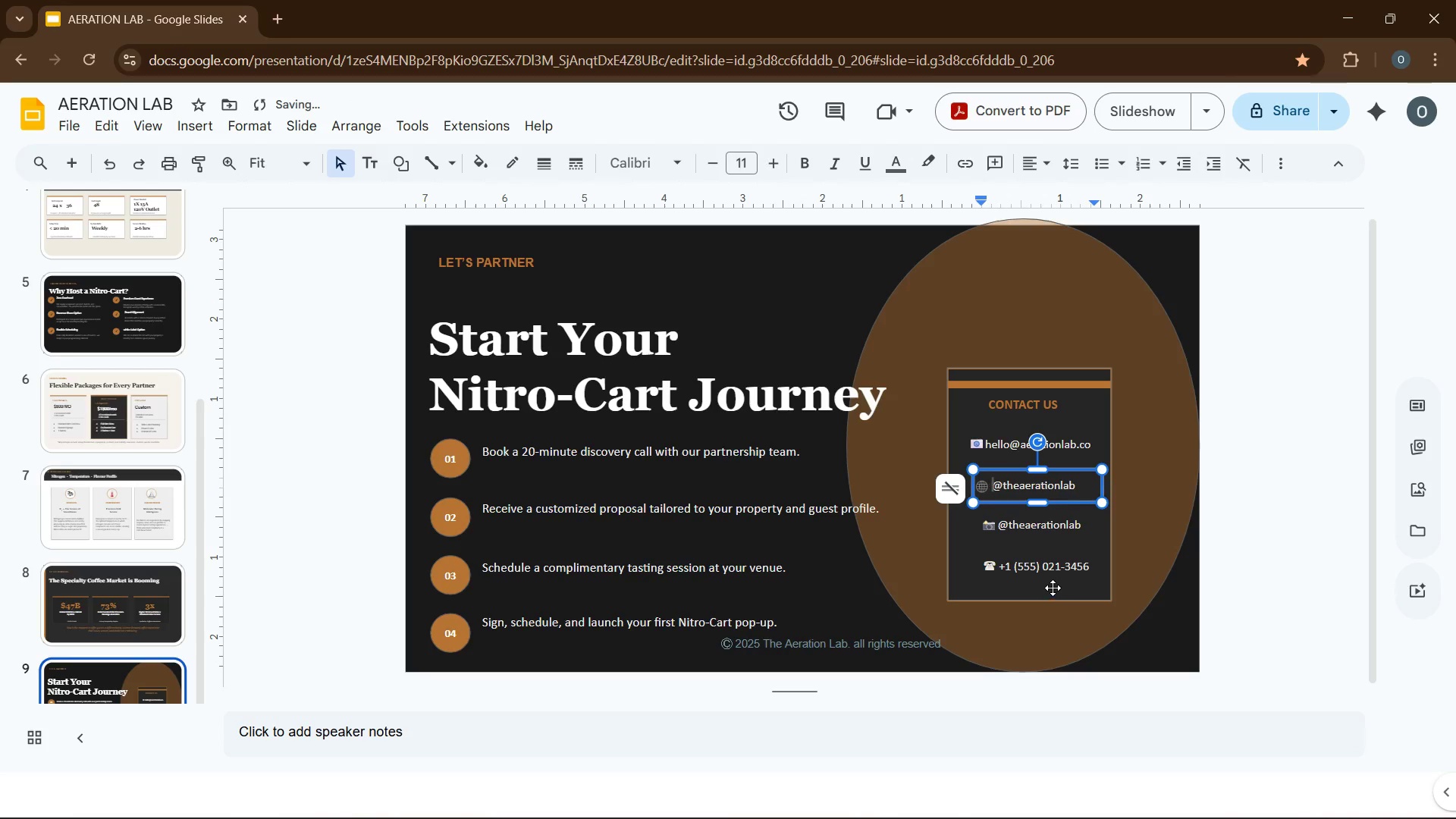 
key(Space)
 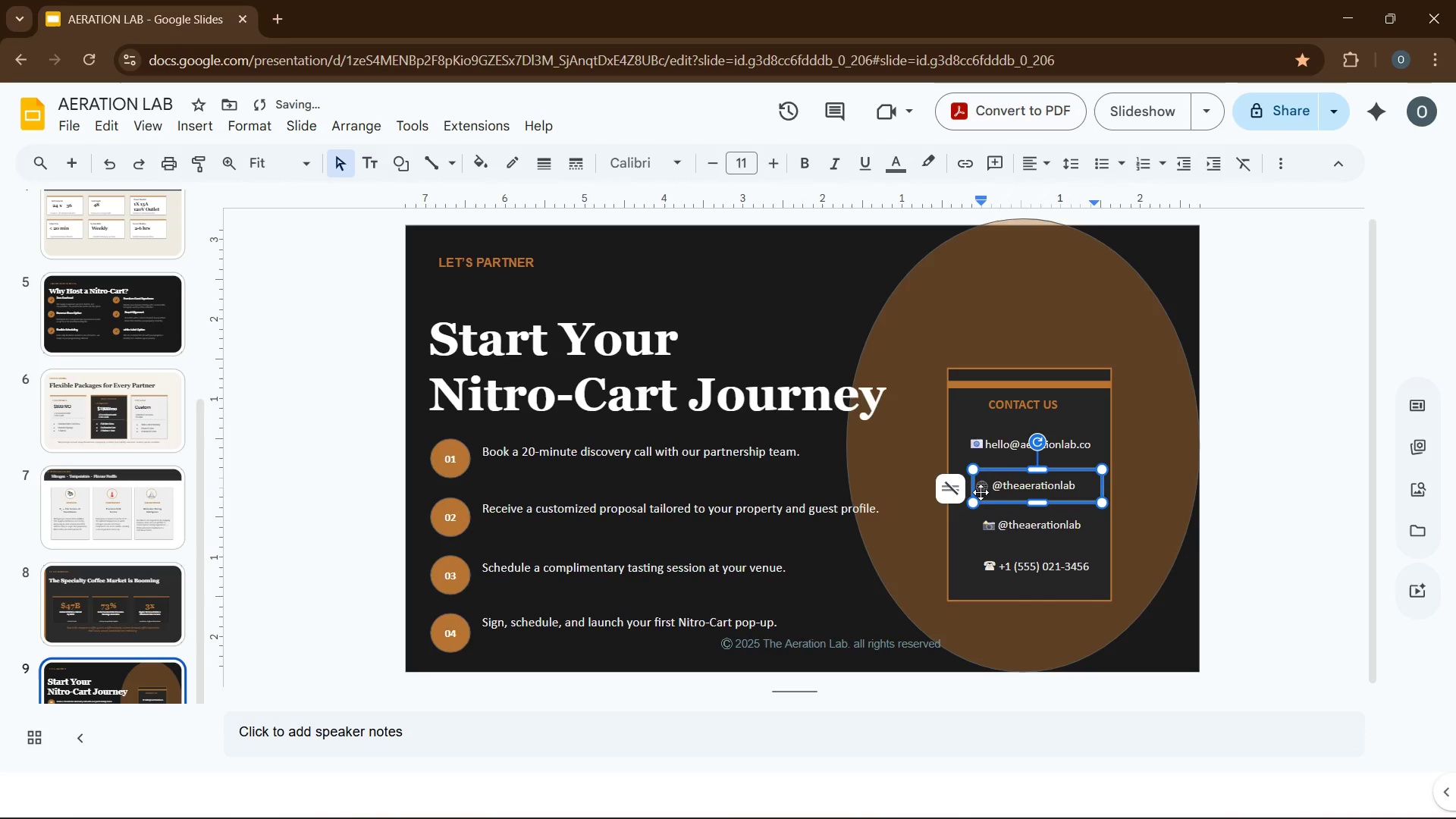 
left_click([982, 490])
 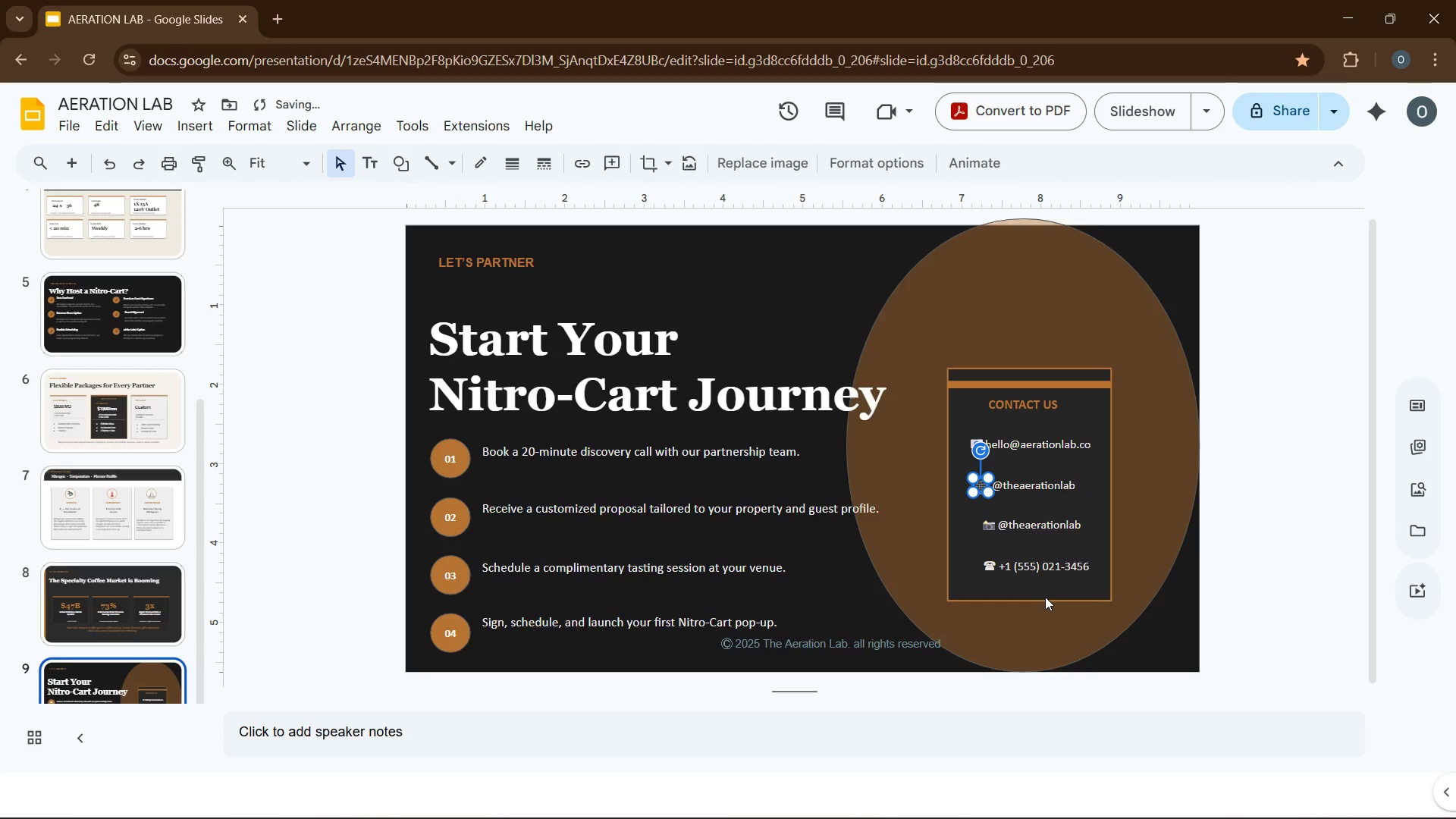 
key(ArrowRight)
 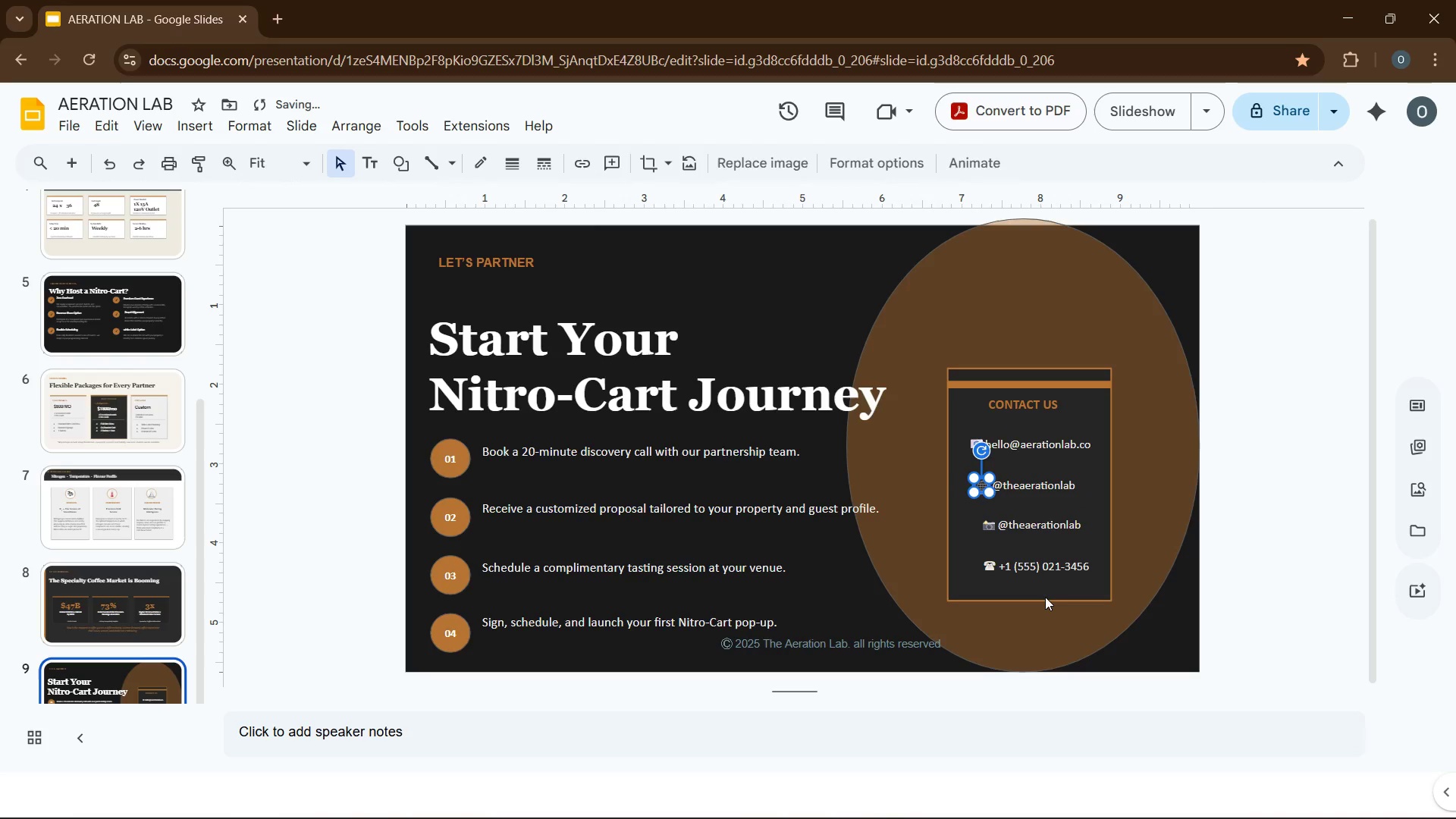 
key(ArrowRight)
 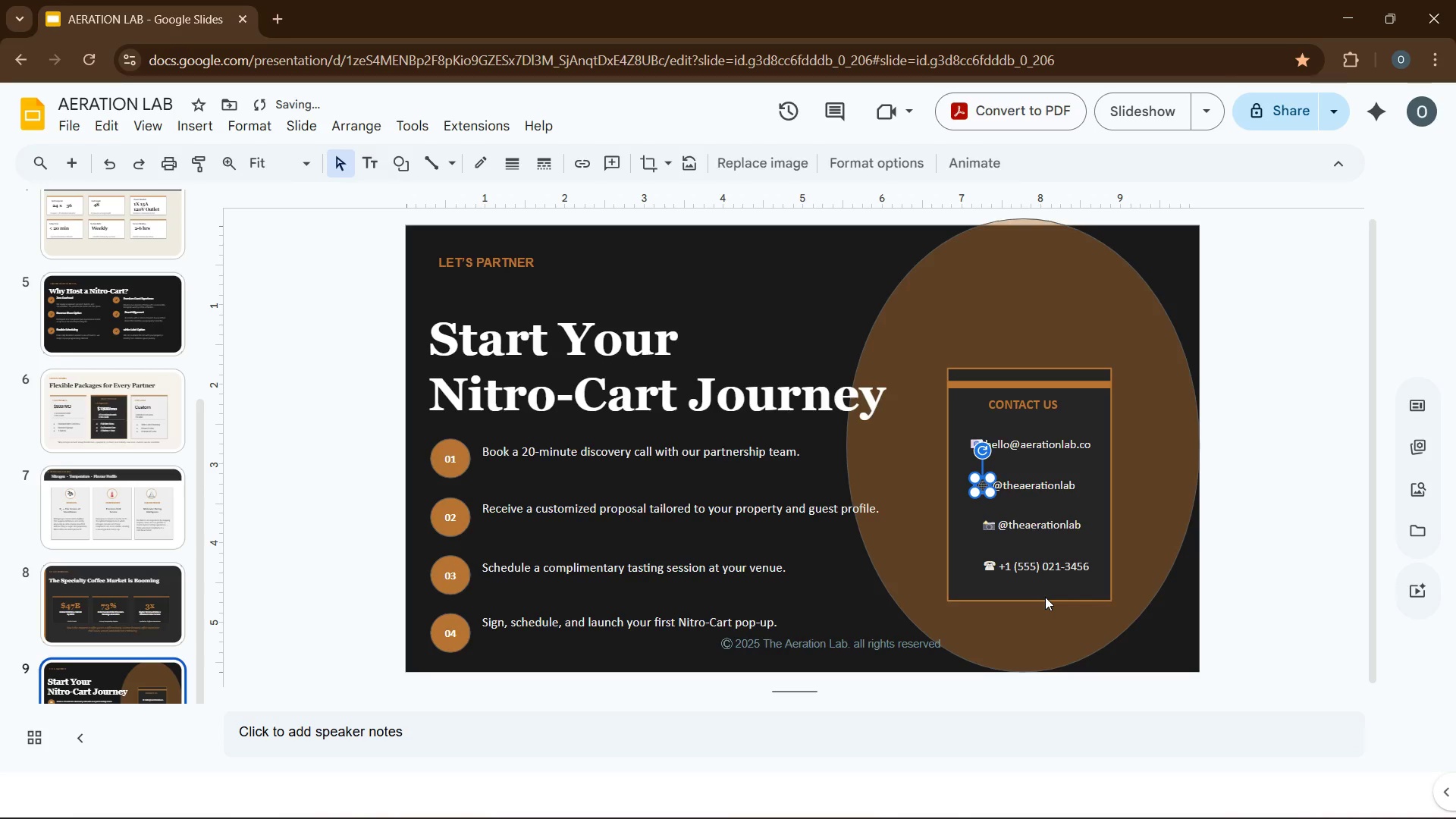 
key(ArrowUp)
 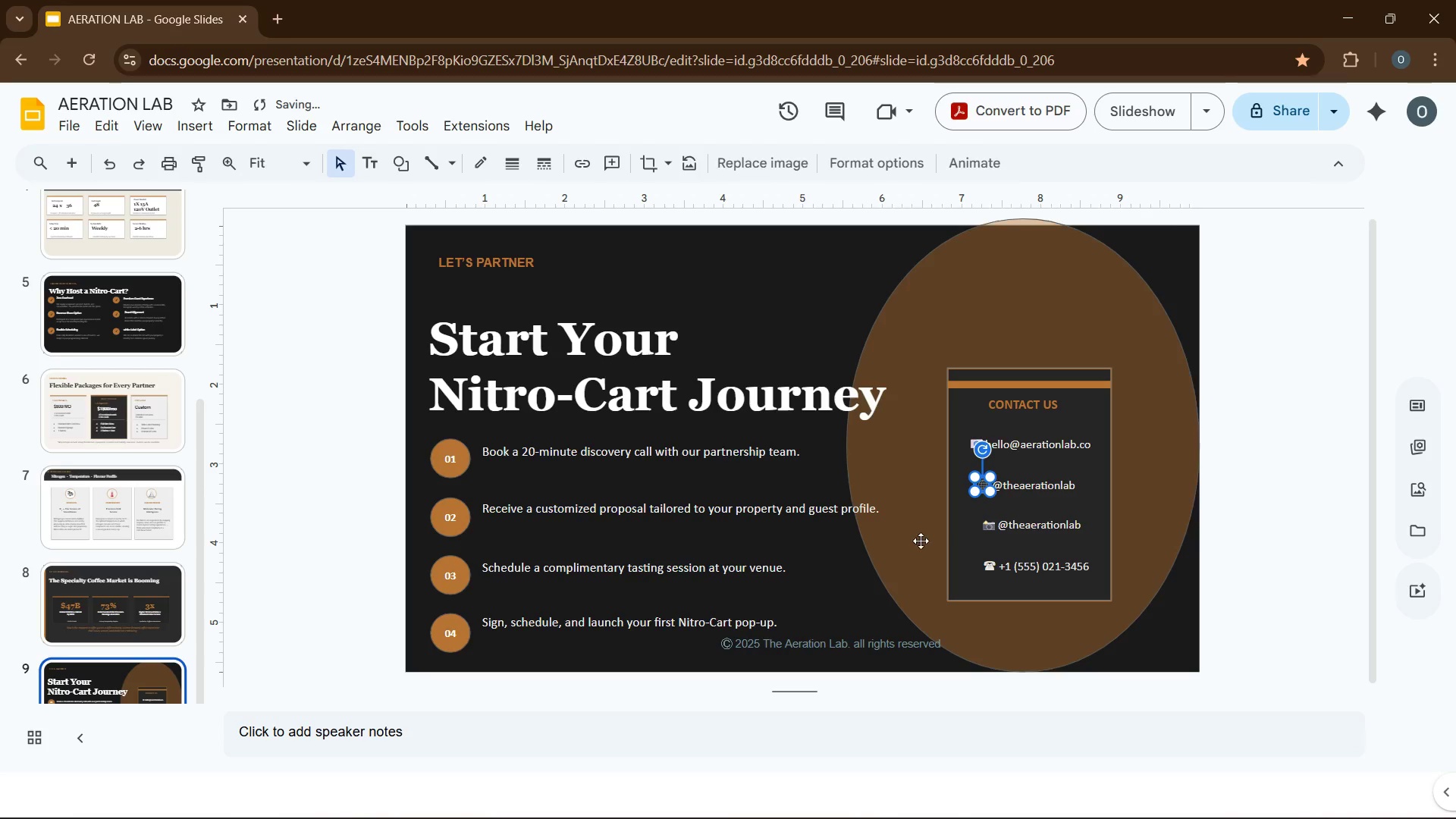 
left_click([921, 541])
 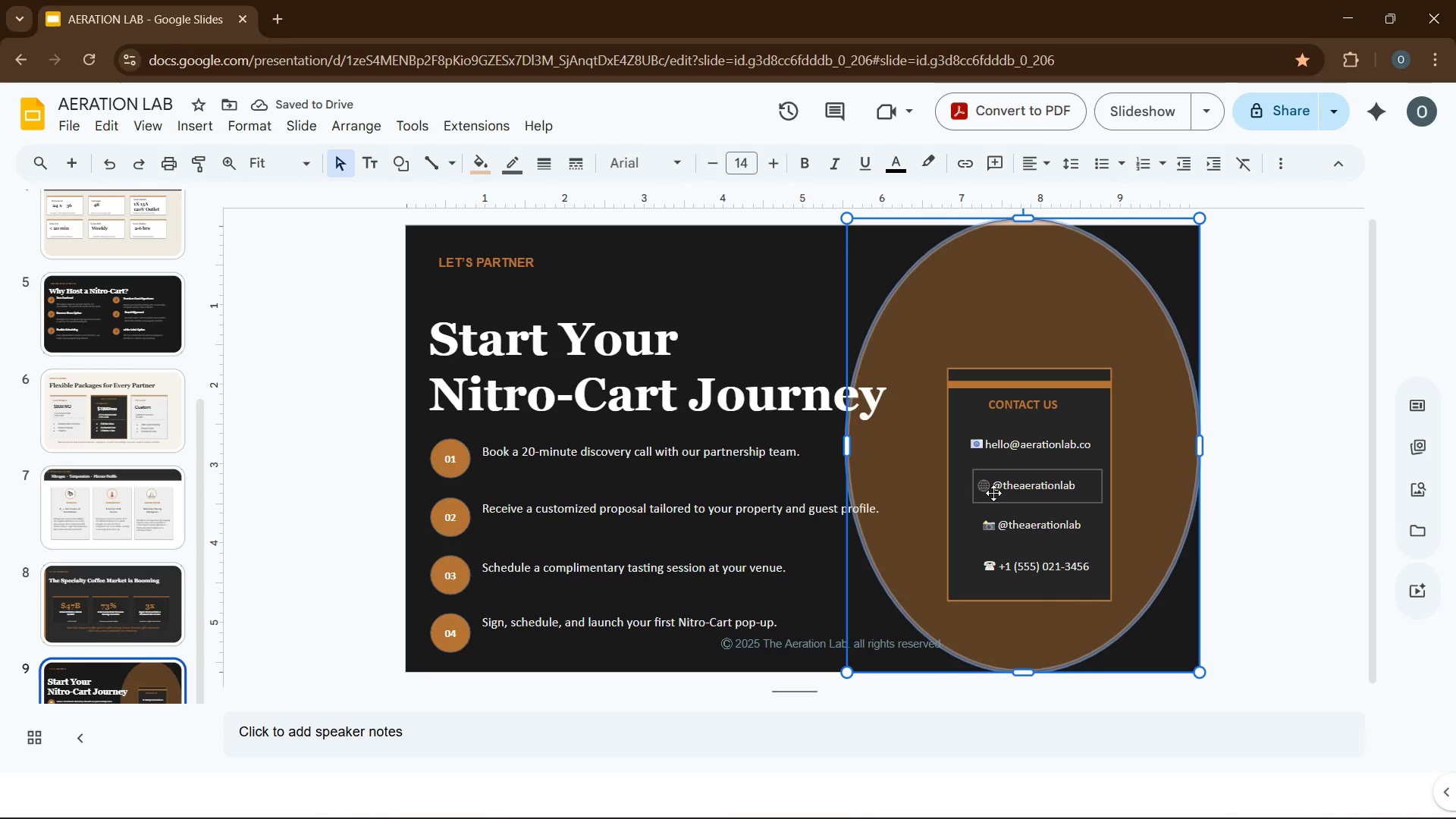 
left_click([991, 485])
 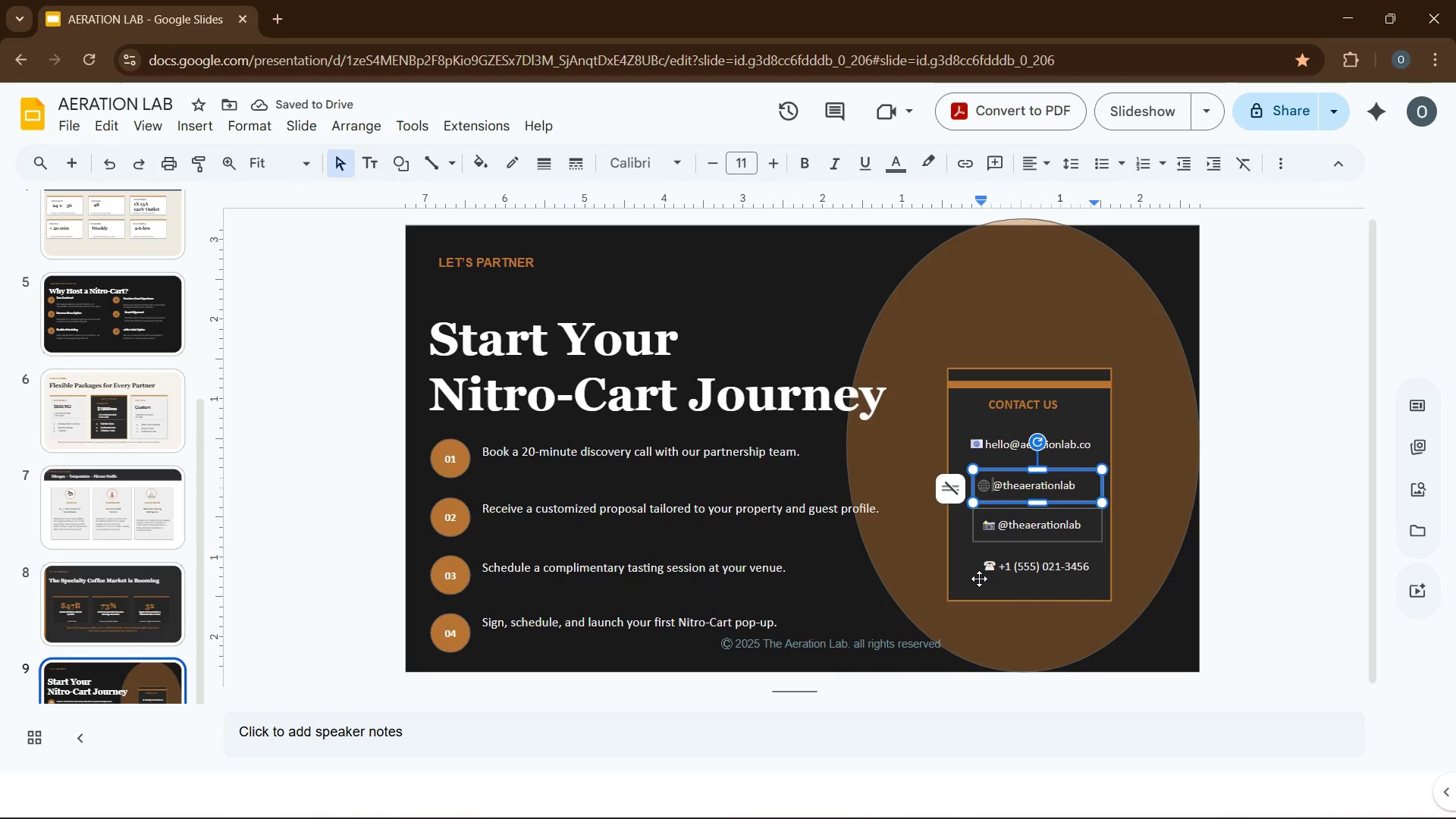 
key(Space)
 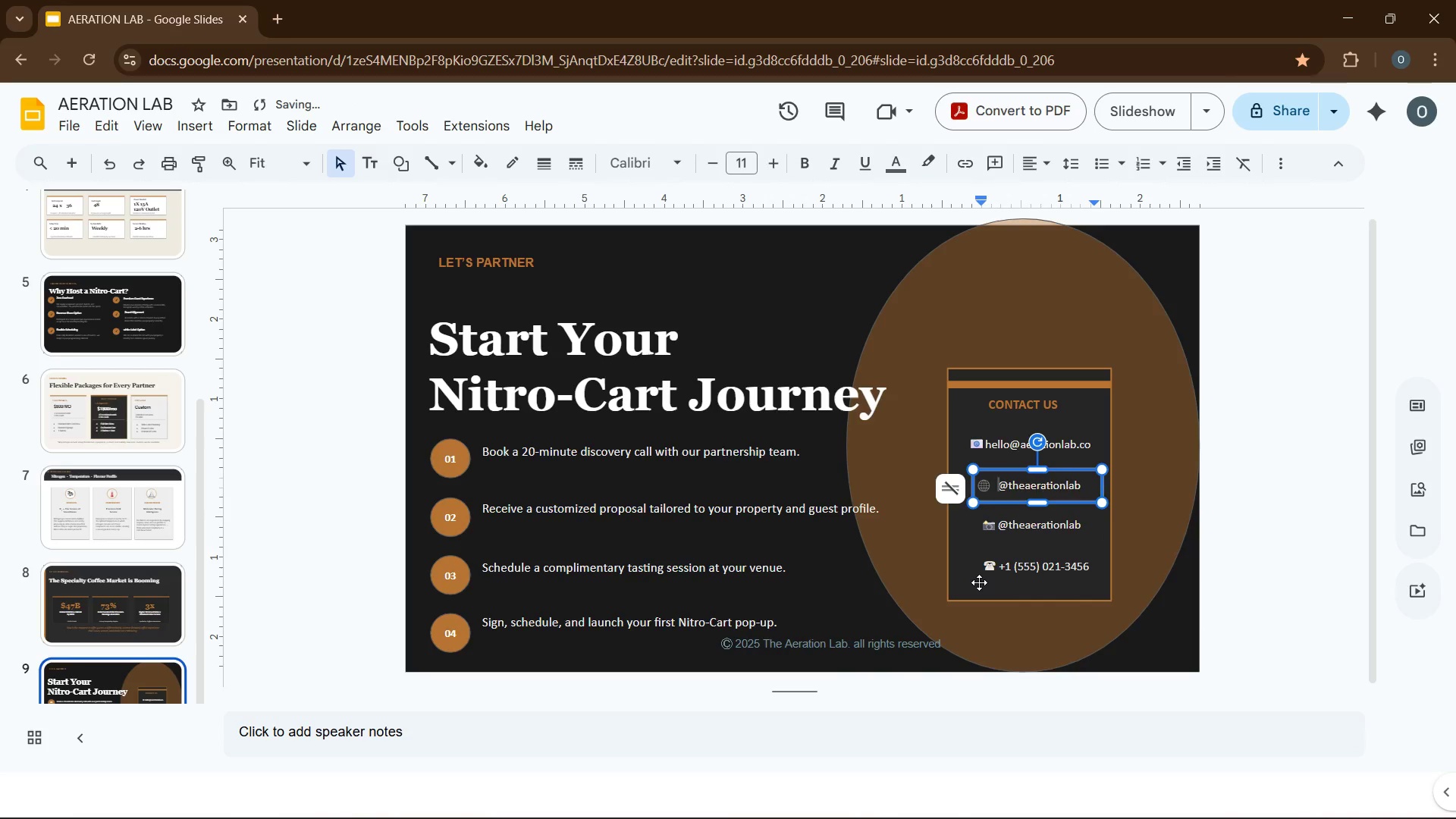 
key(Space)
 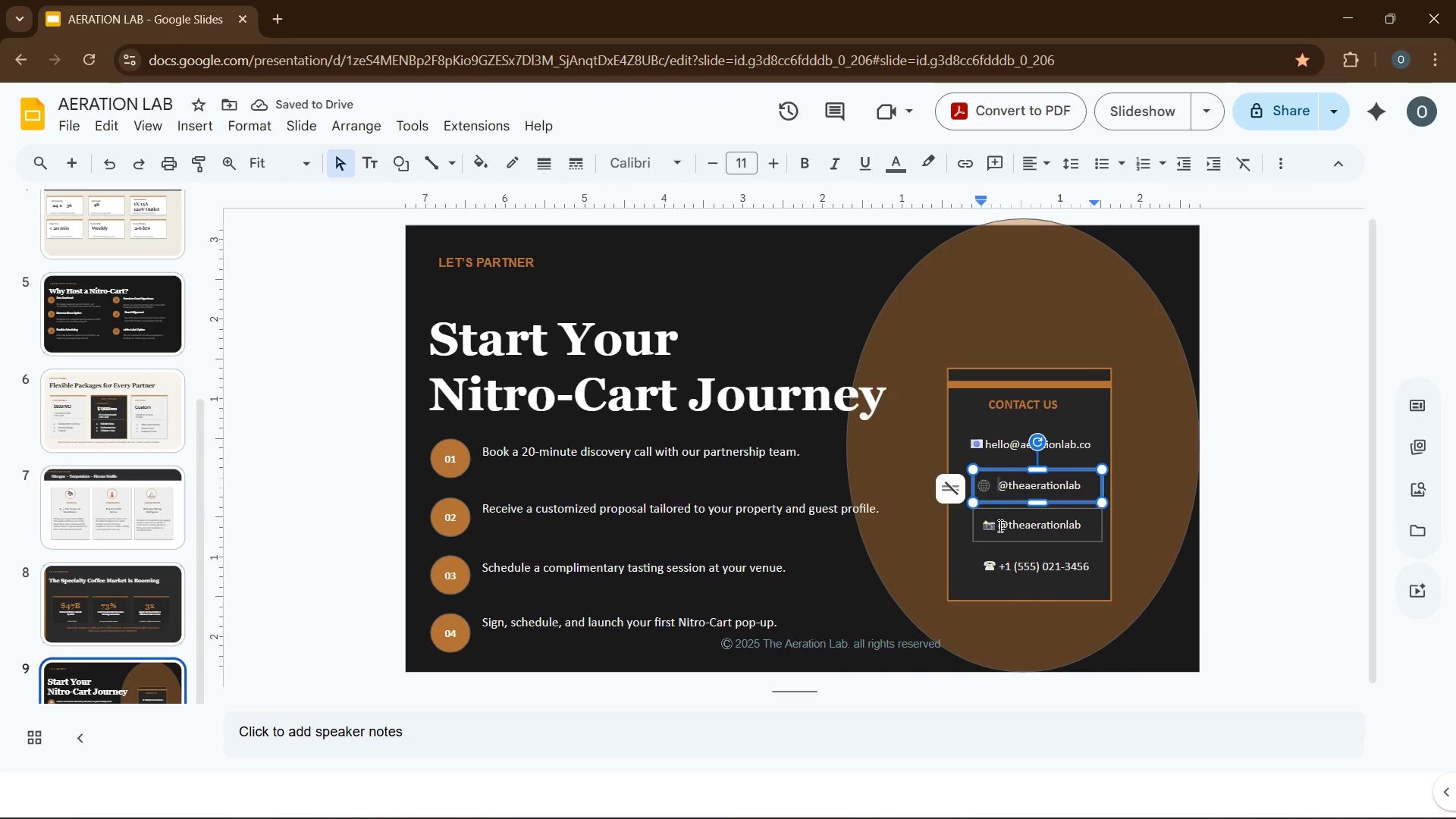 
wait(6.39)
 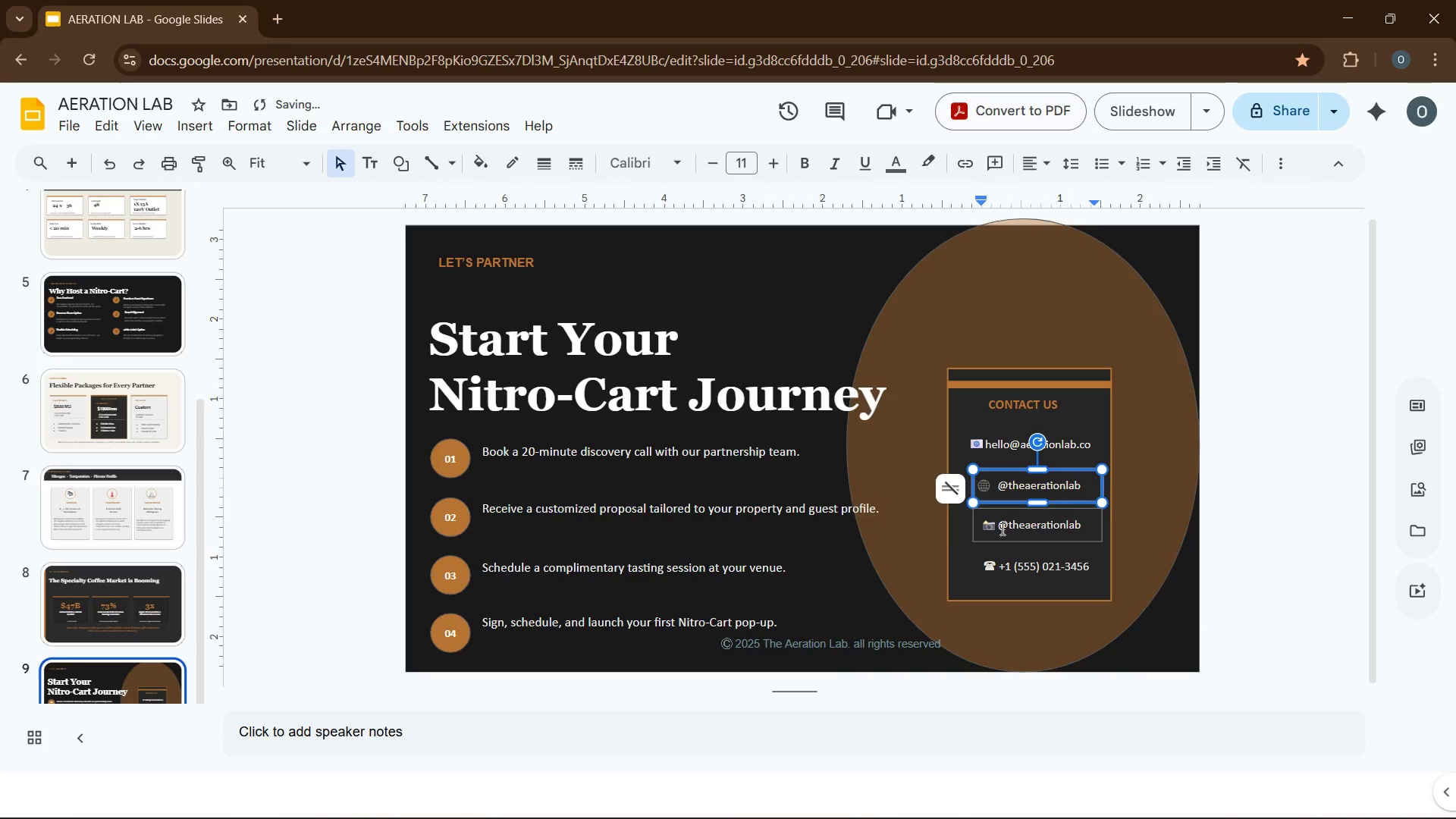 
hold_key(key=ControlLeft, duration=2.81)
left_click([1018, 438])
 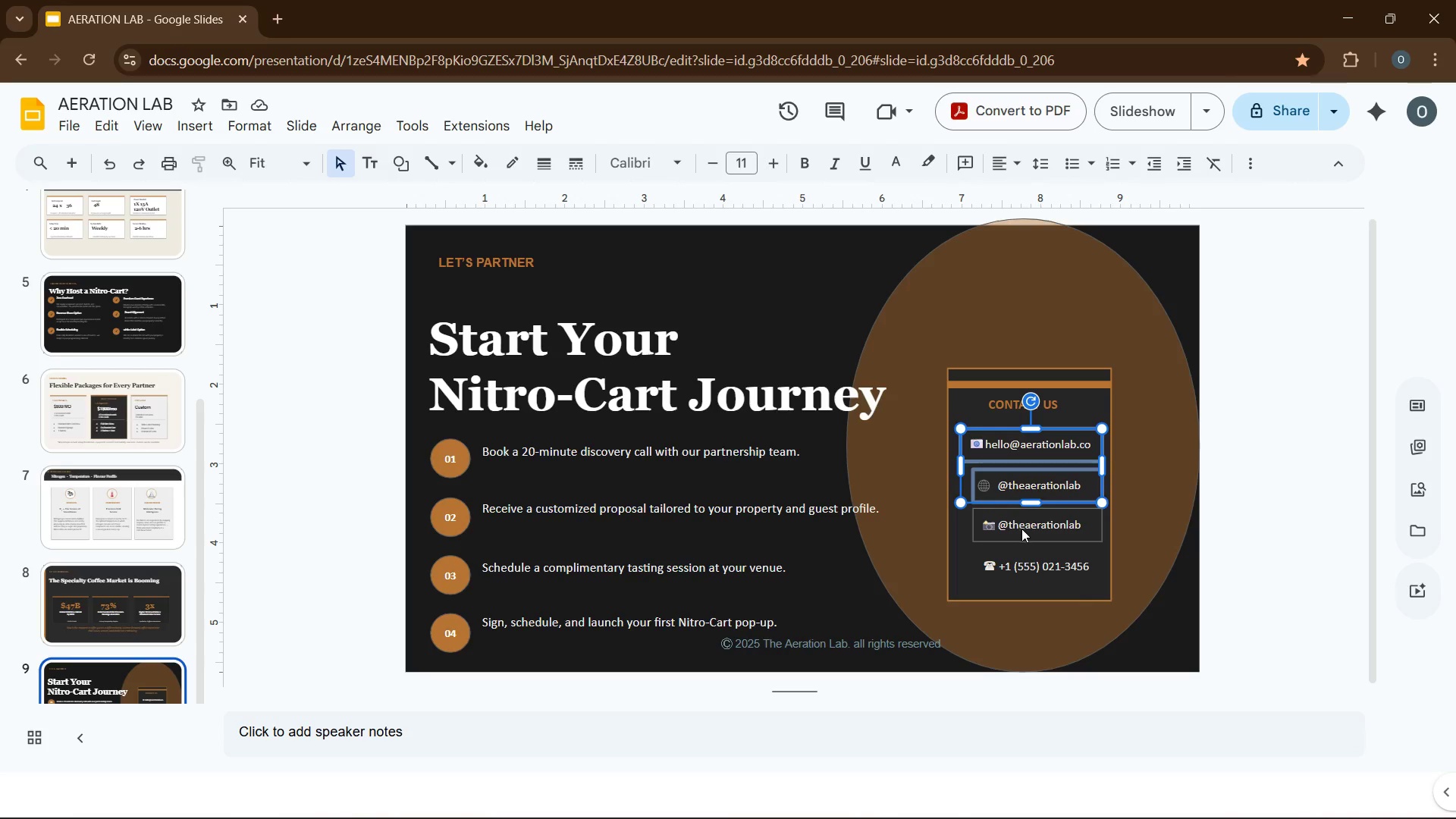 
left_click([1021, 528])
 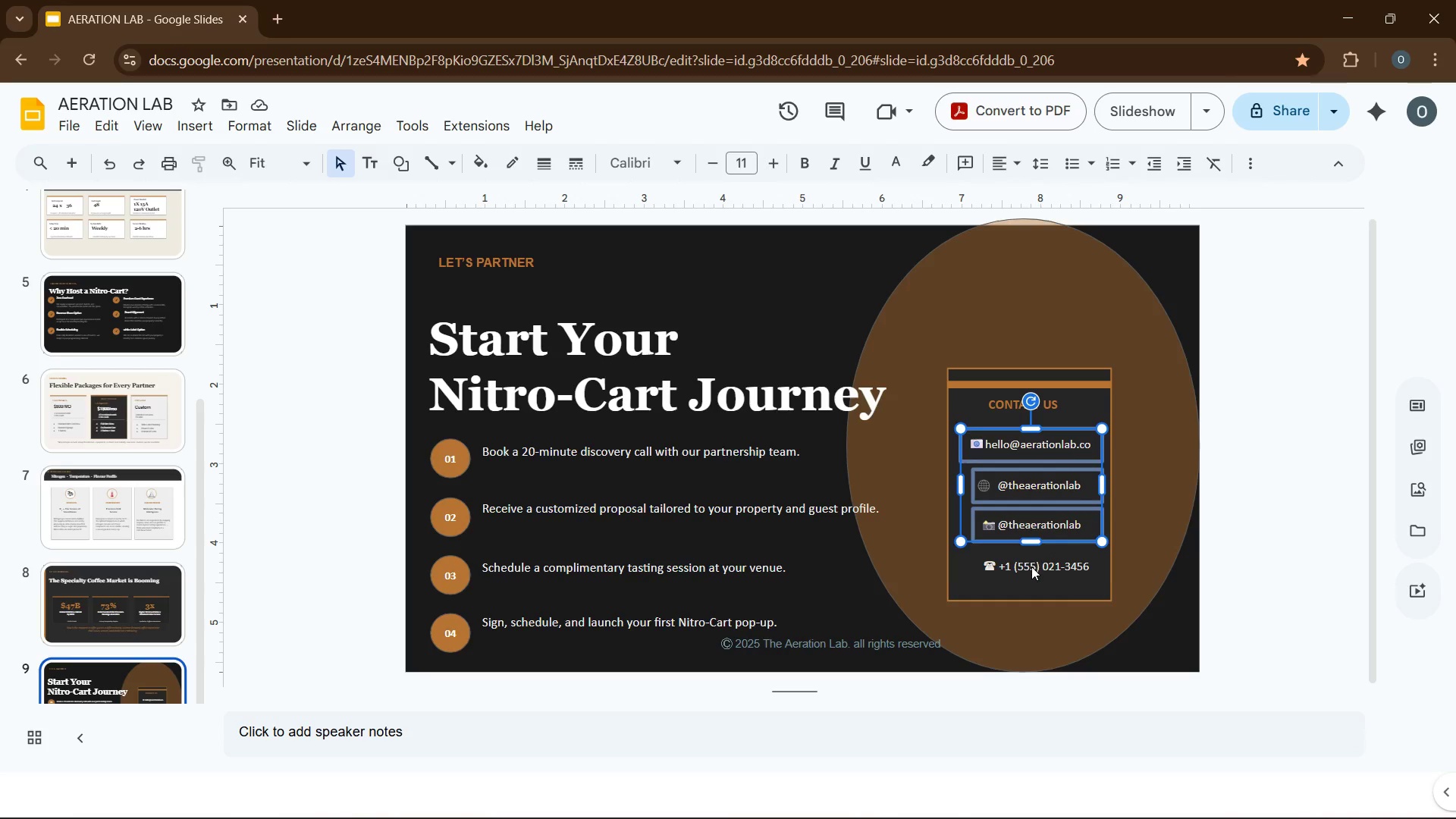 
left_click([1031, 566])
 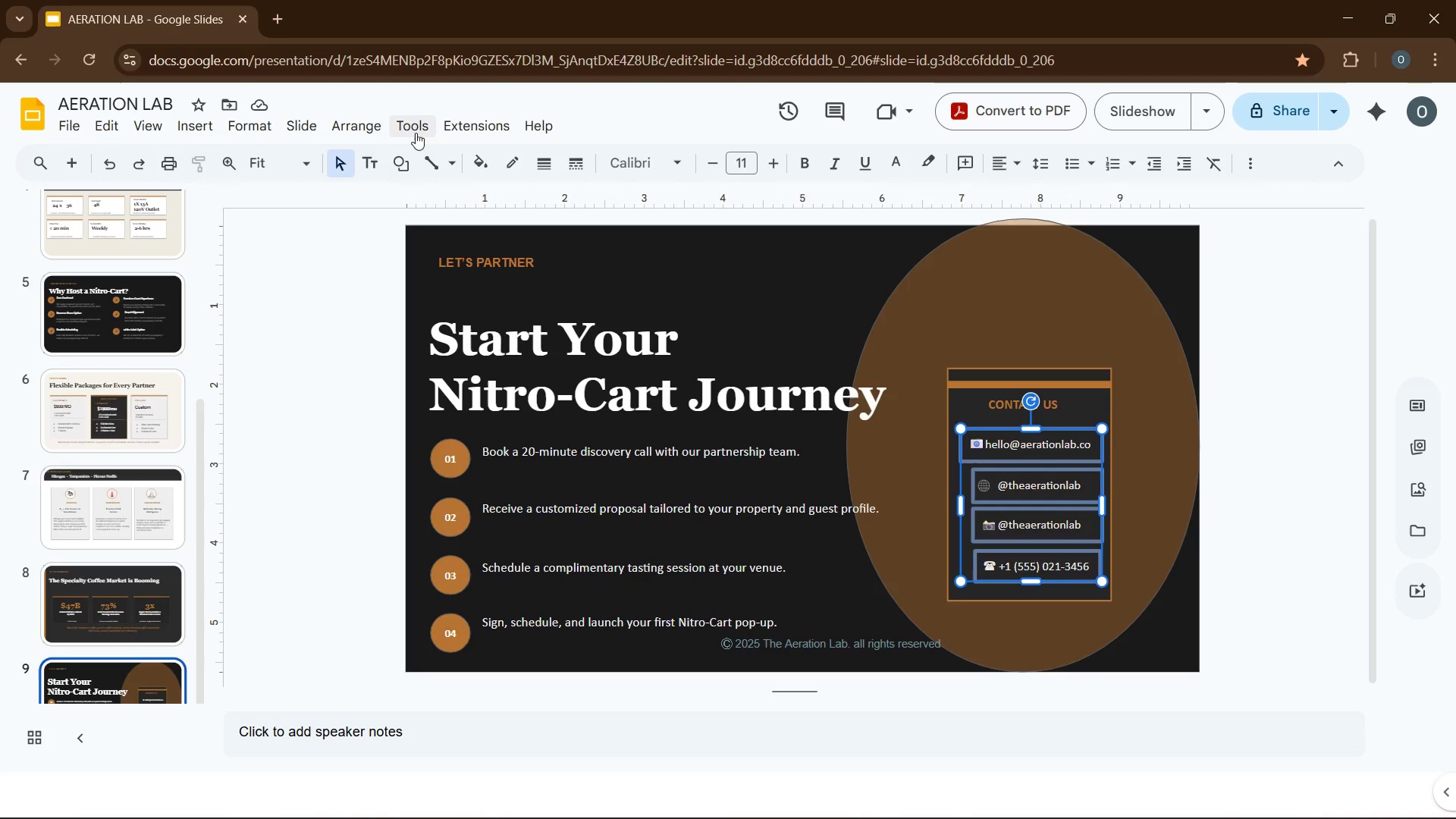 
left_click([370, 123])
 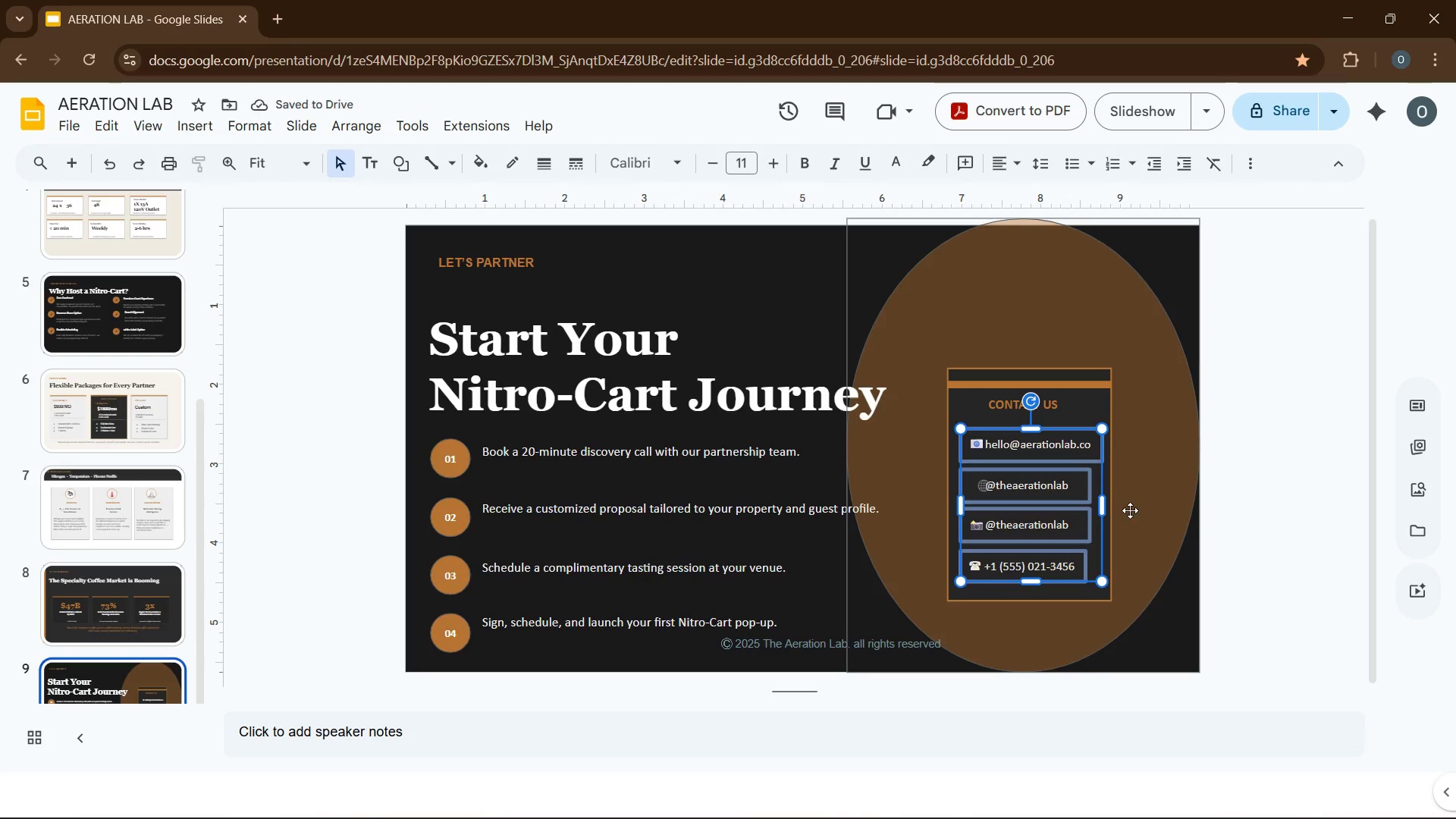 
wait(7.42)
 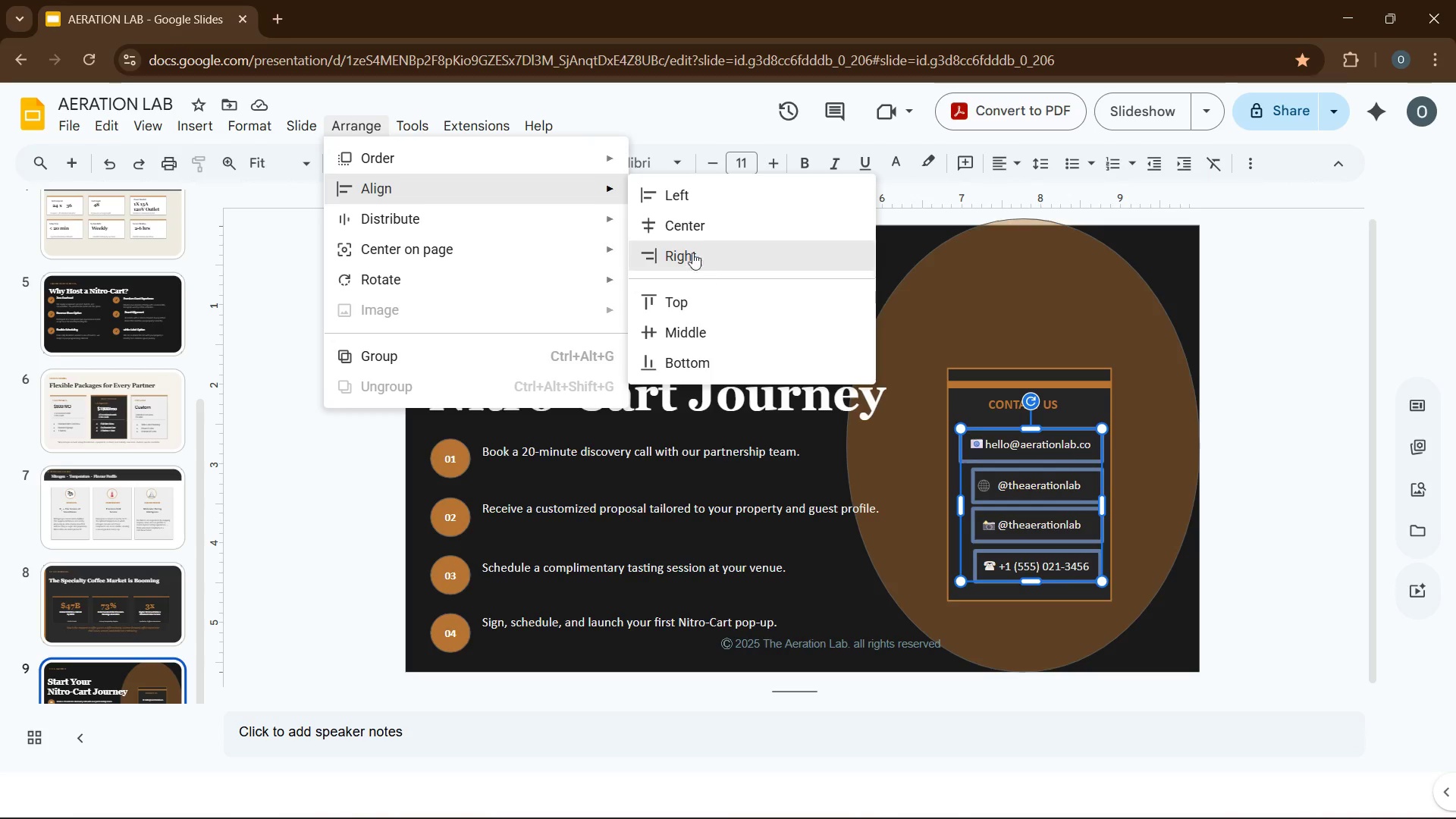 
double_click([1057, 494])
 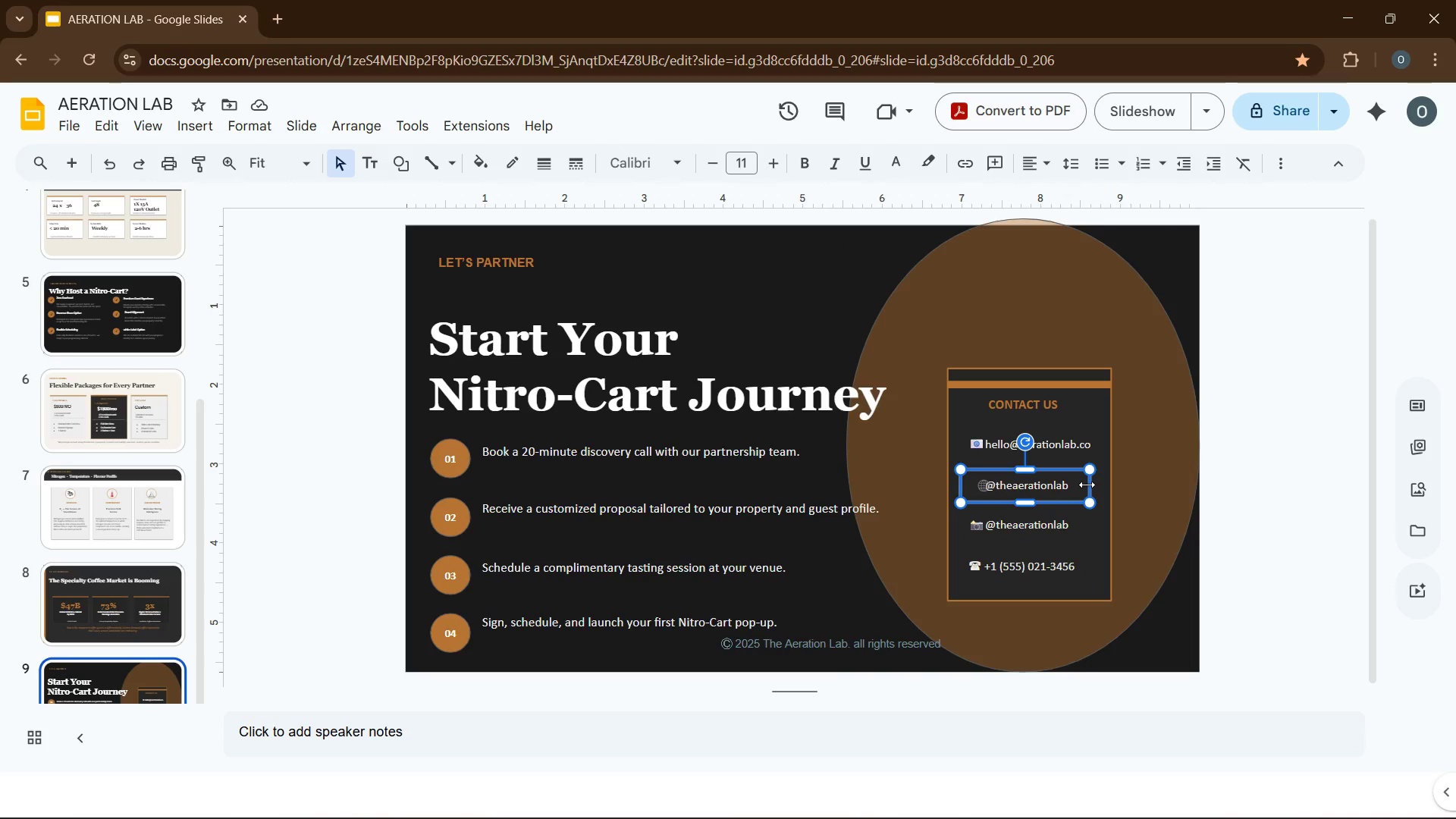 
left_click_drag(start_coordinate=[1087, 485], to_coordinate=[1092, 485])
 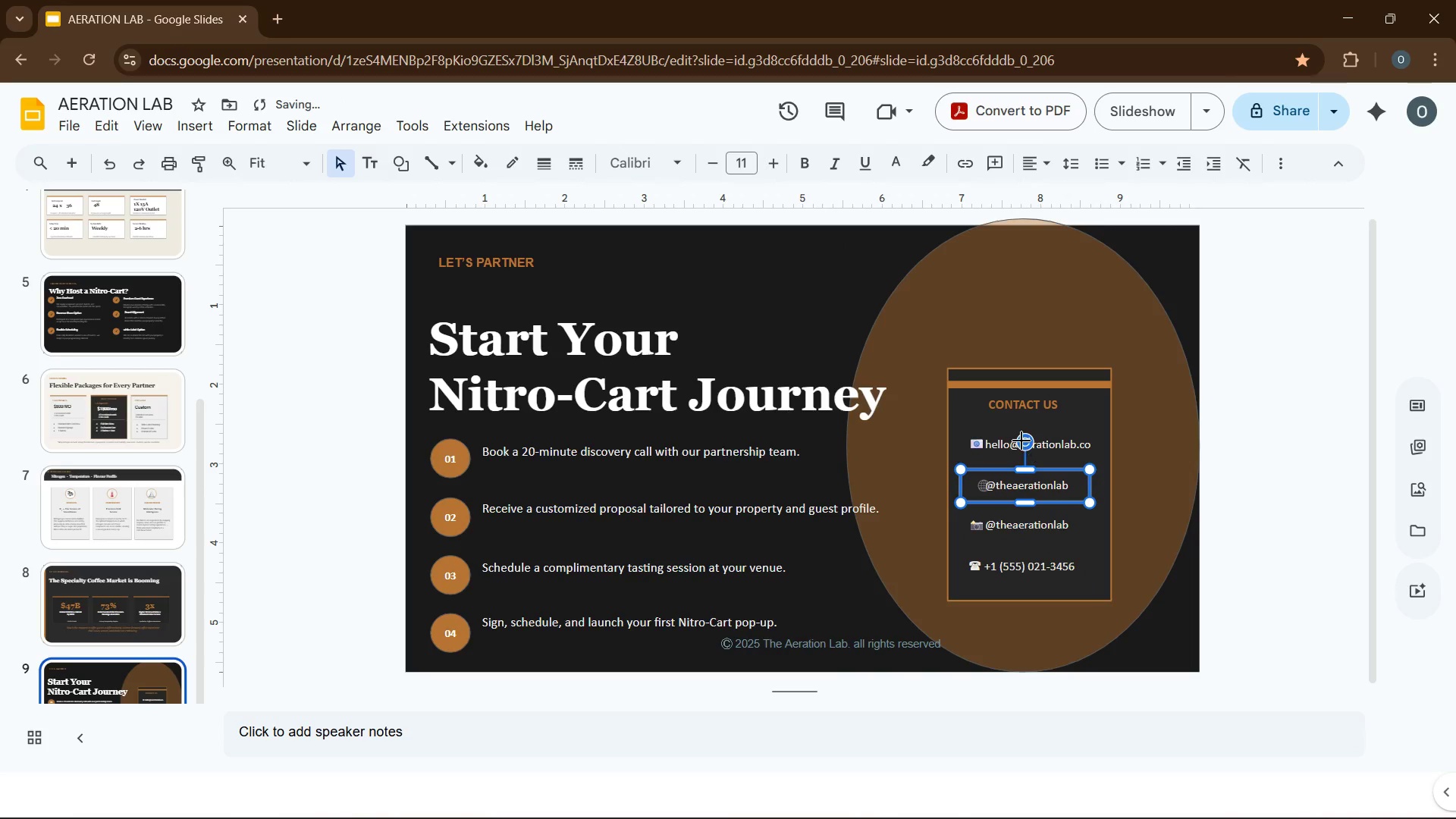 
left_click([1021, 441])
 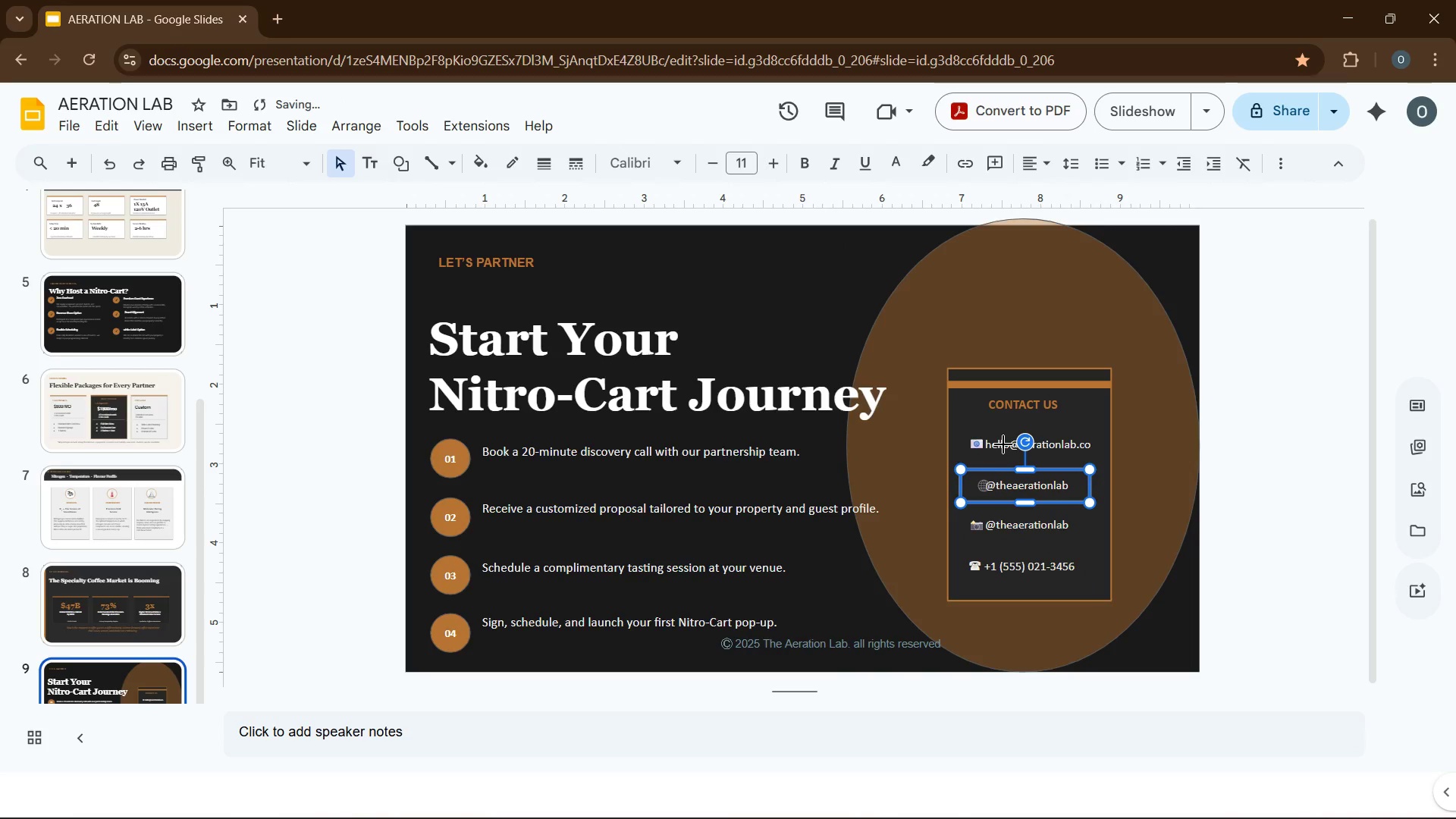 
left_click([1003, 444])
 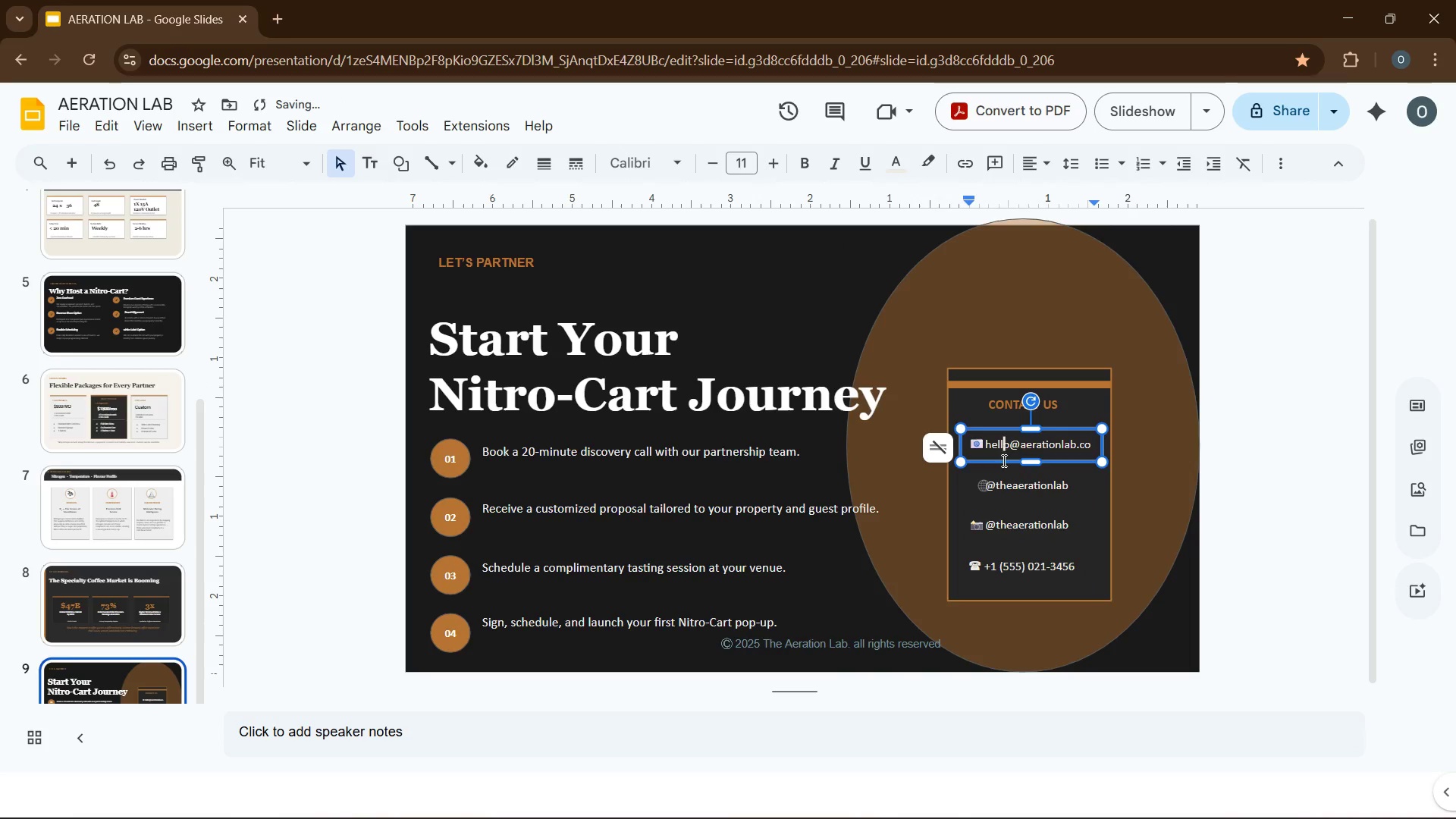 
hold_key(key=ControlLeft, duration=2.05)
left_click([1008, 479])
 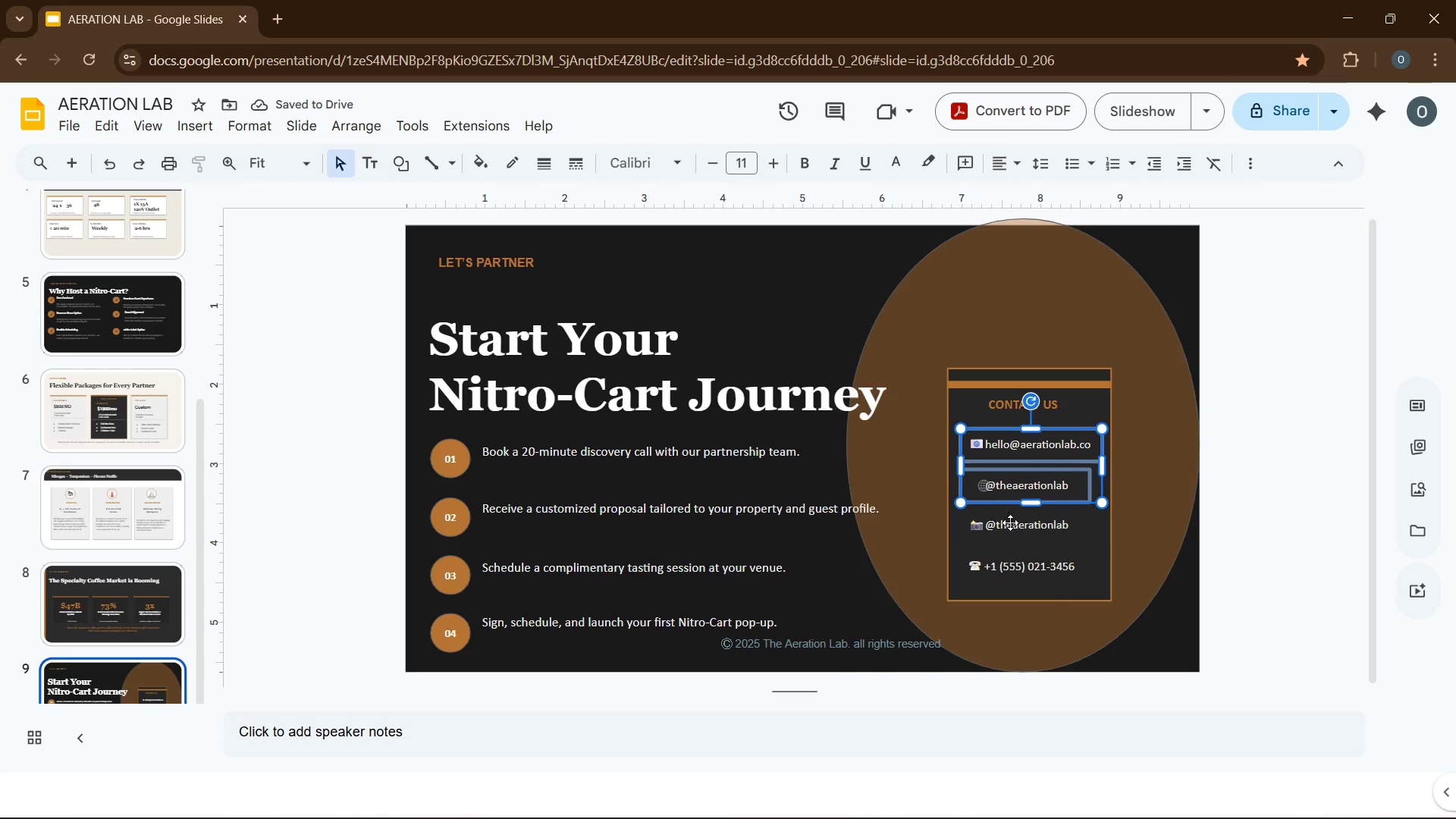 
left_click([1010, 522])
 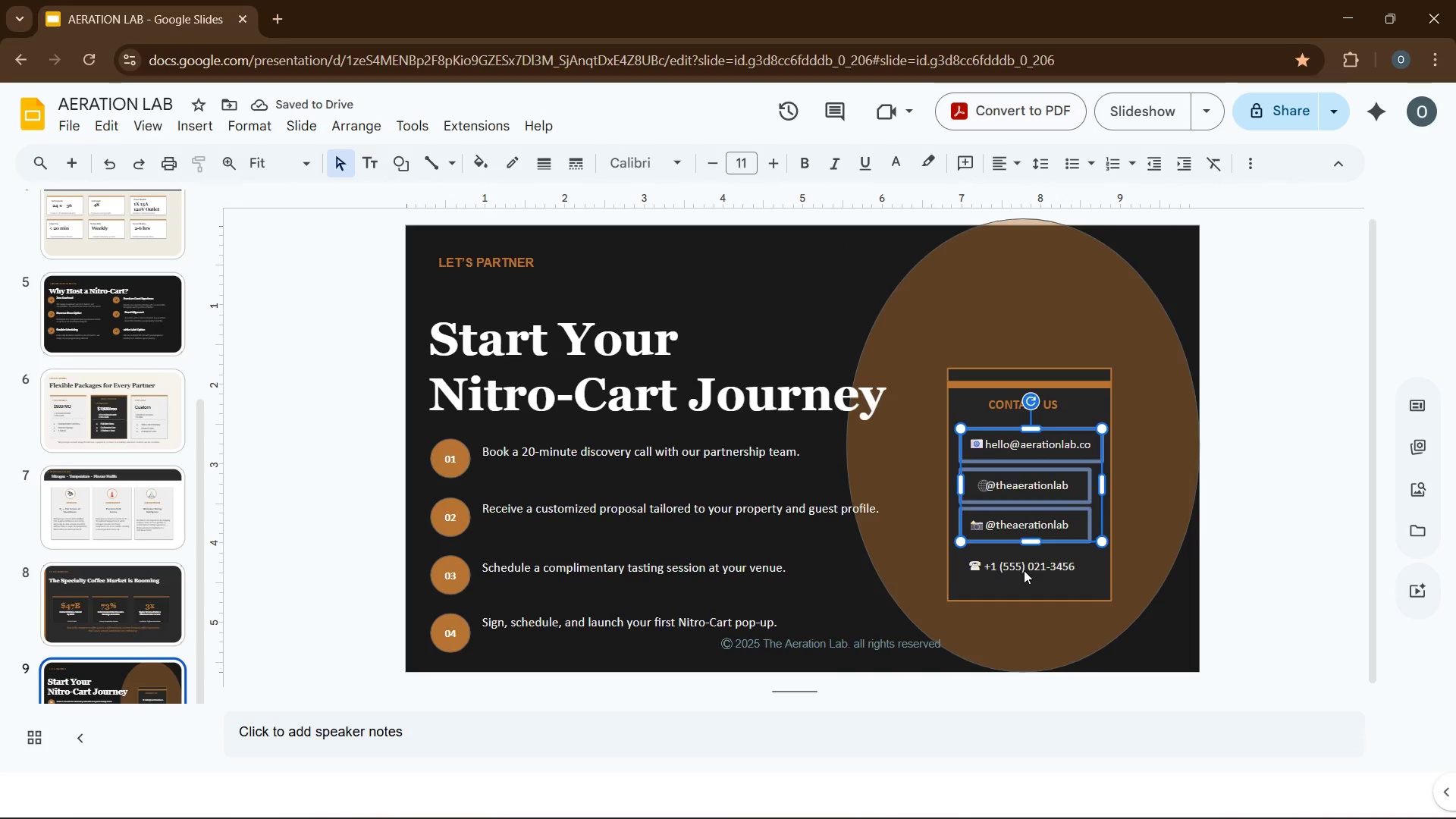 
left_click([1024, 570])
 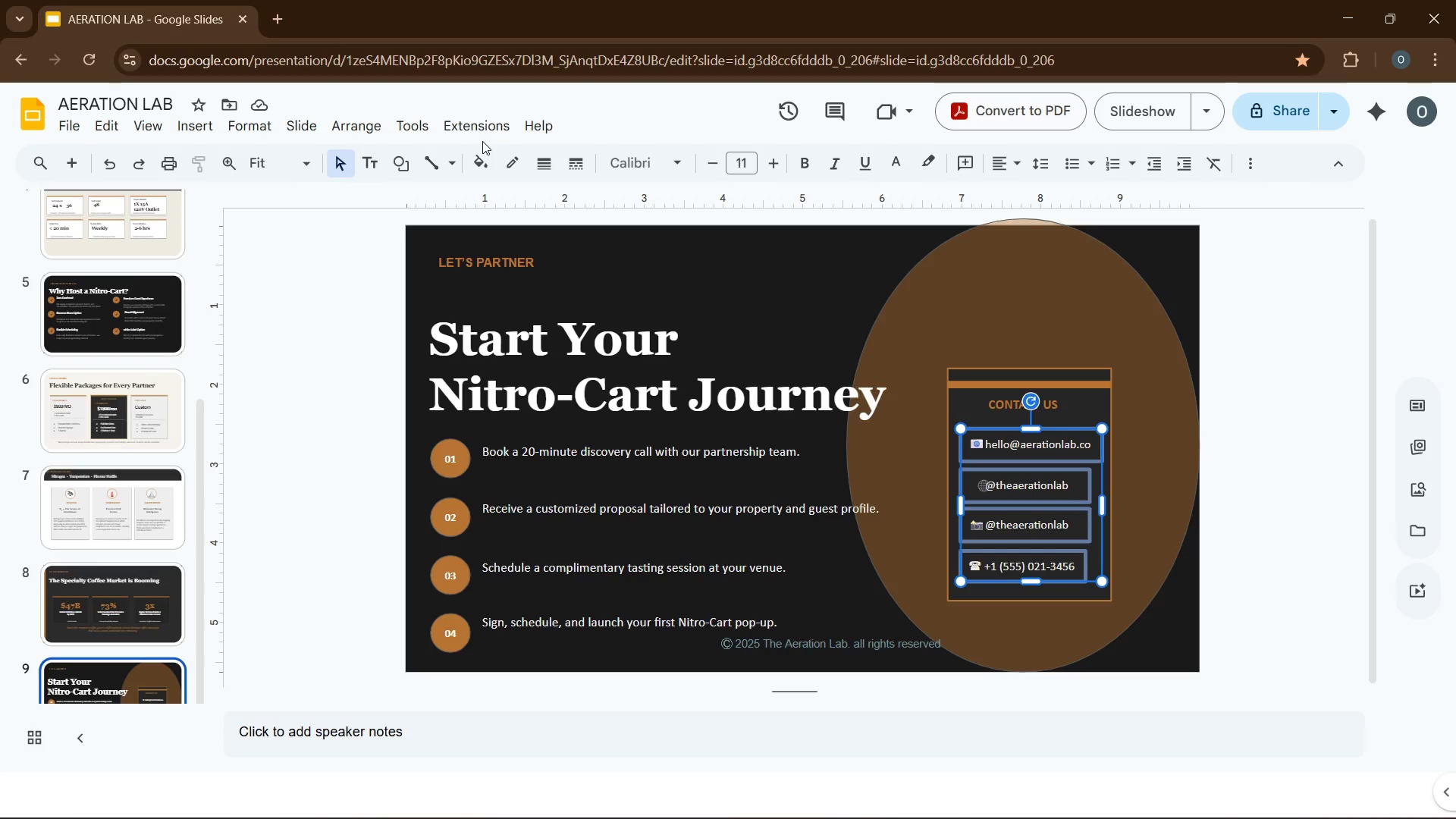 
left_click([378, 131])
 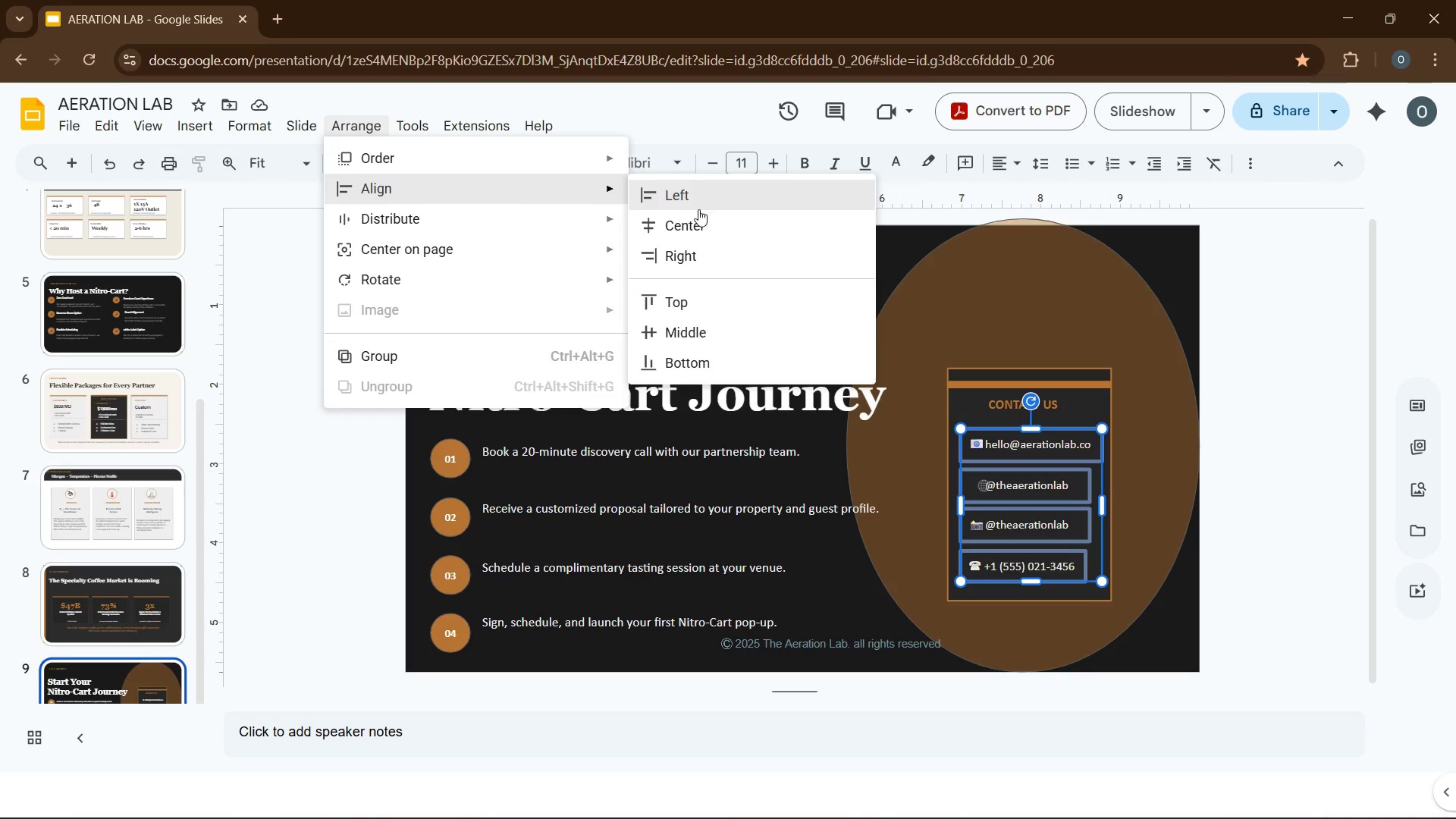 
left_click([714, 243])
 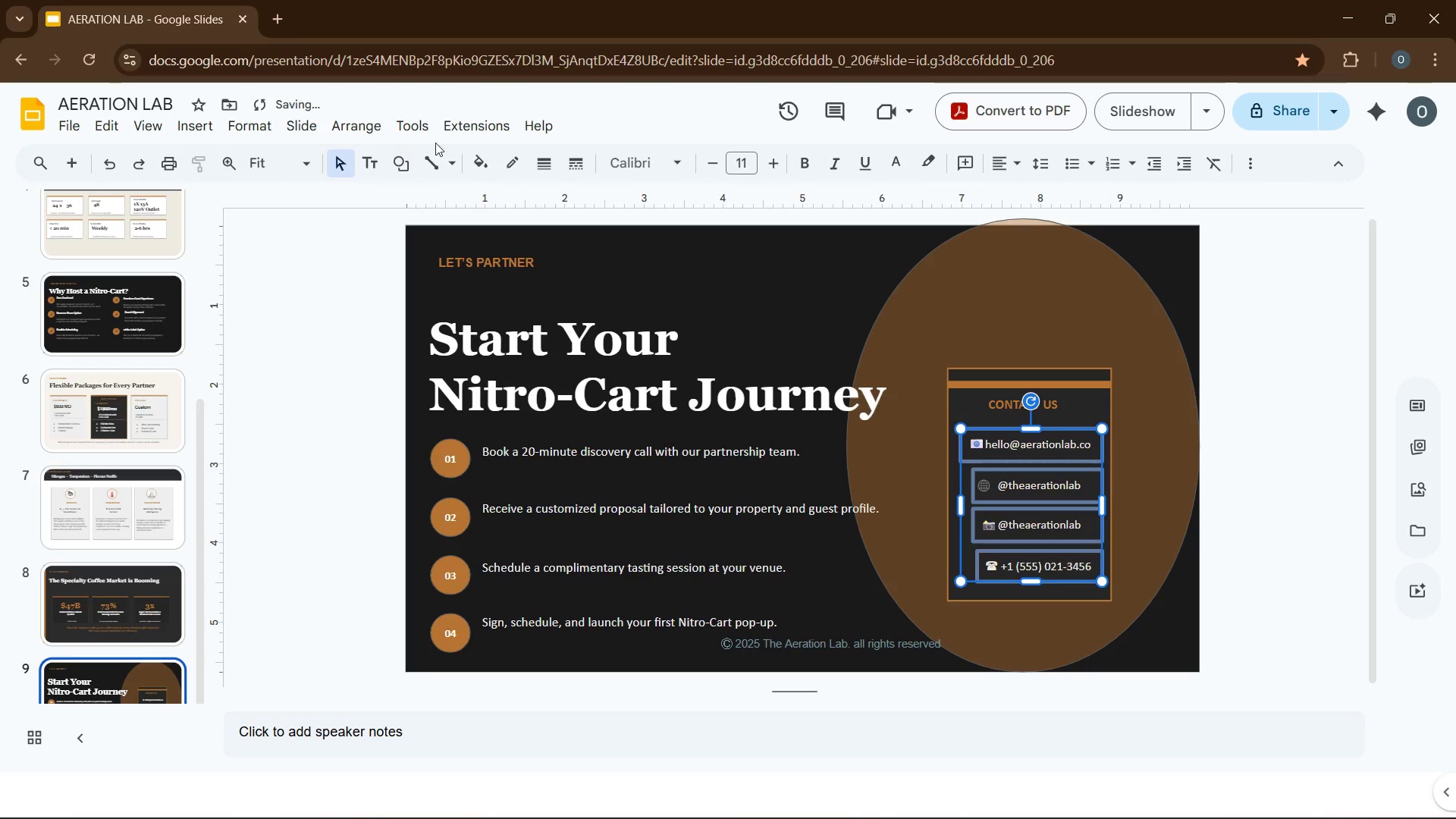 
left_click([370, 127])
 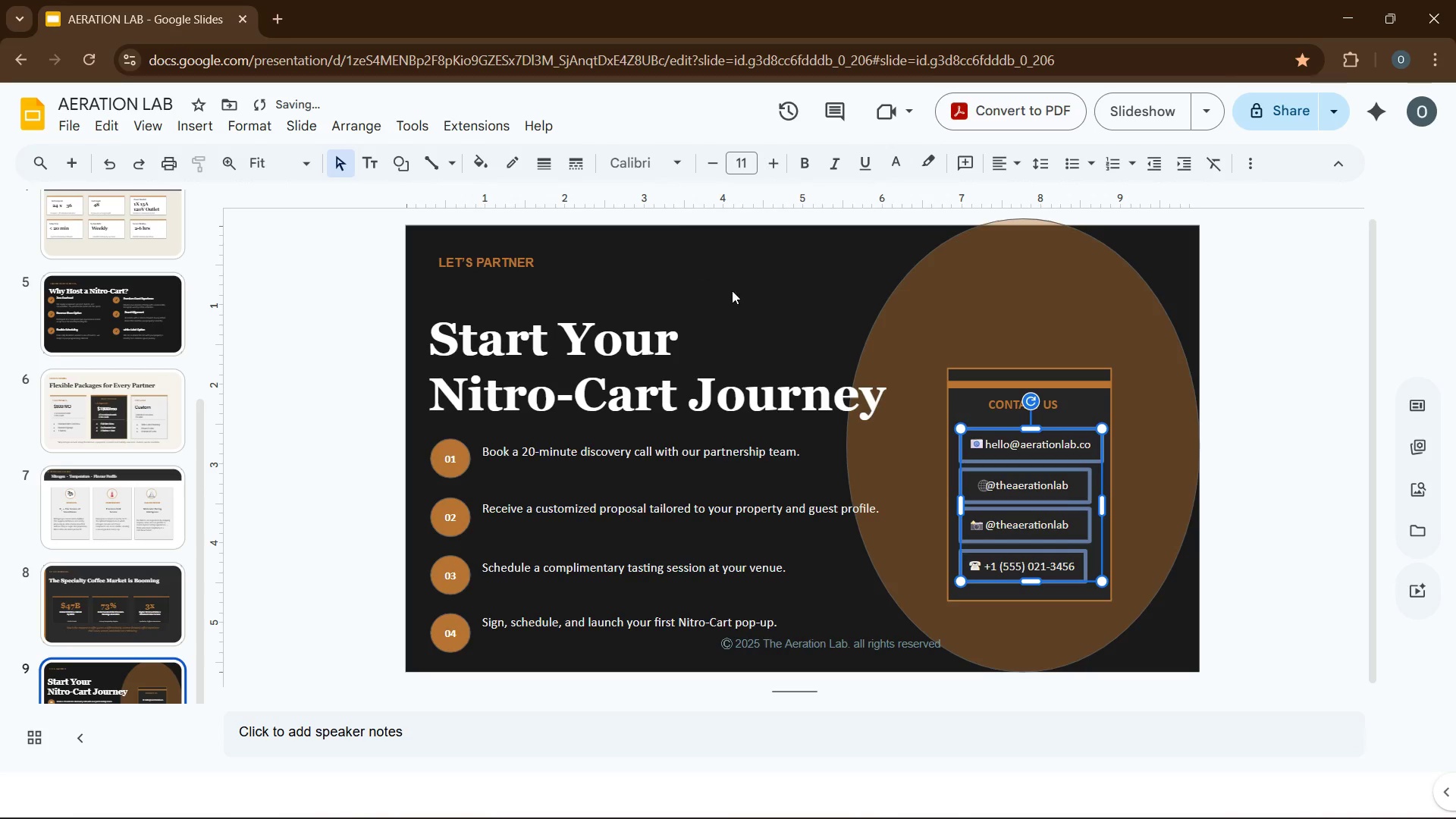 
wait(5.41)
 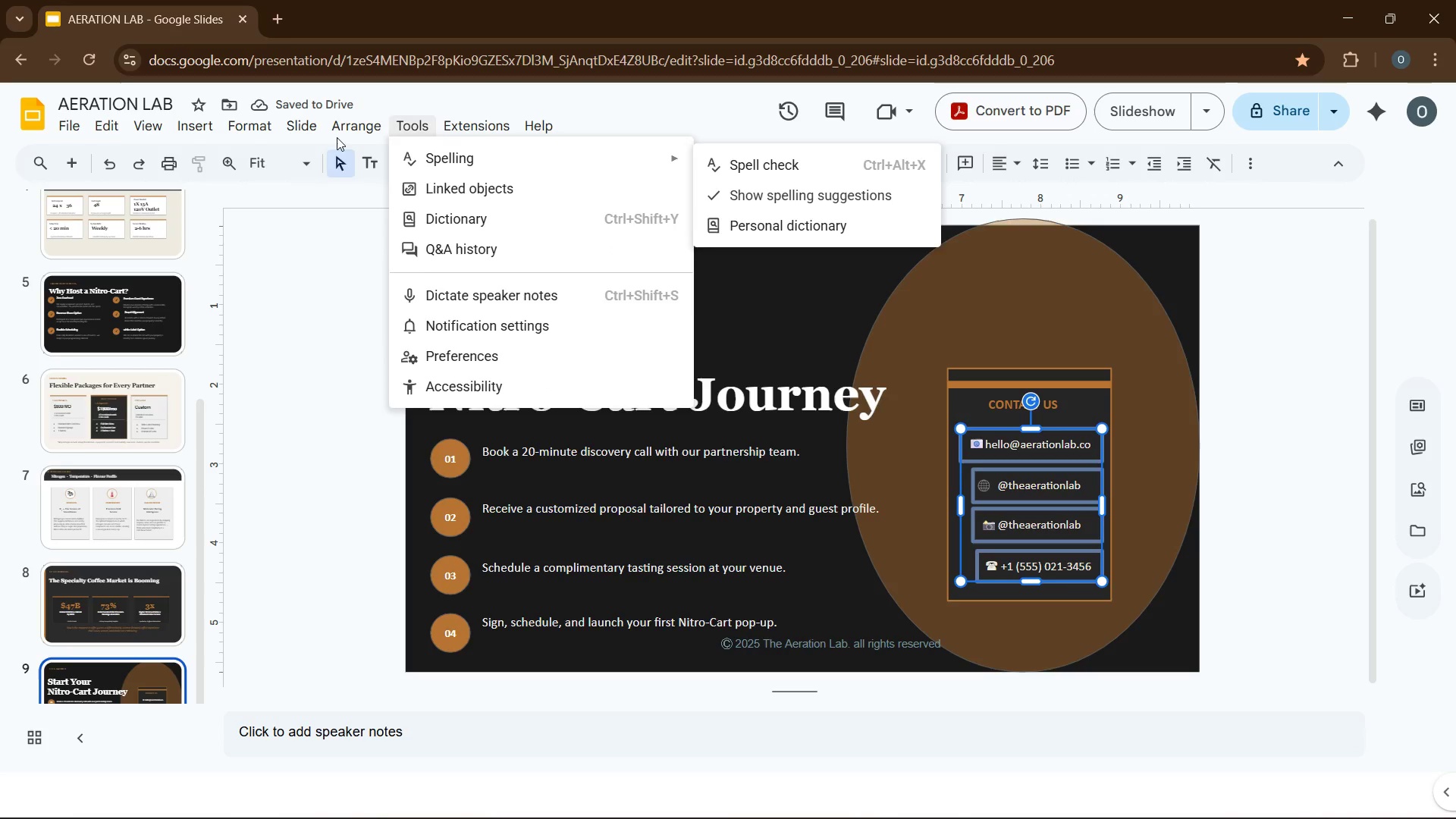 
left_click([1005, 494])
 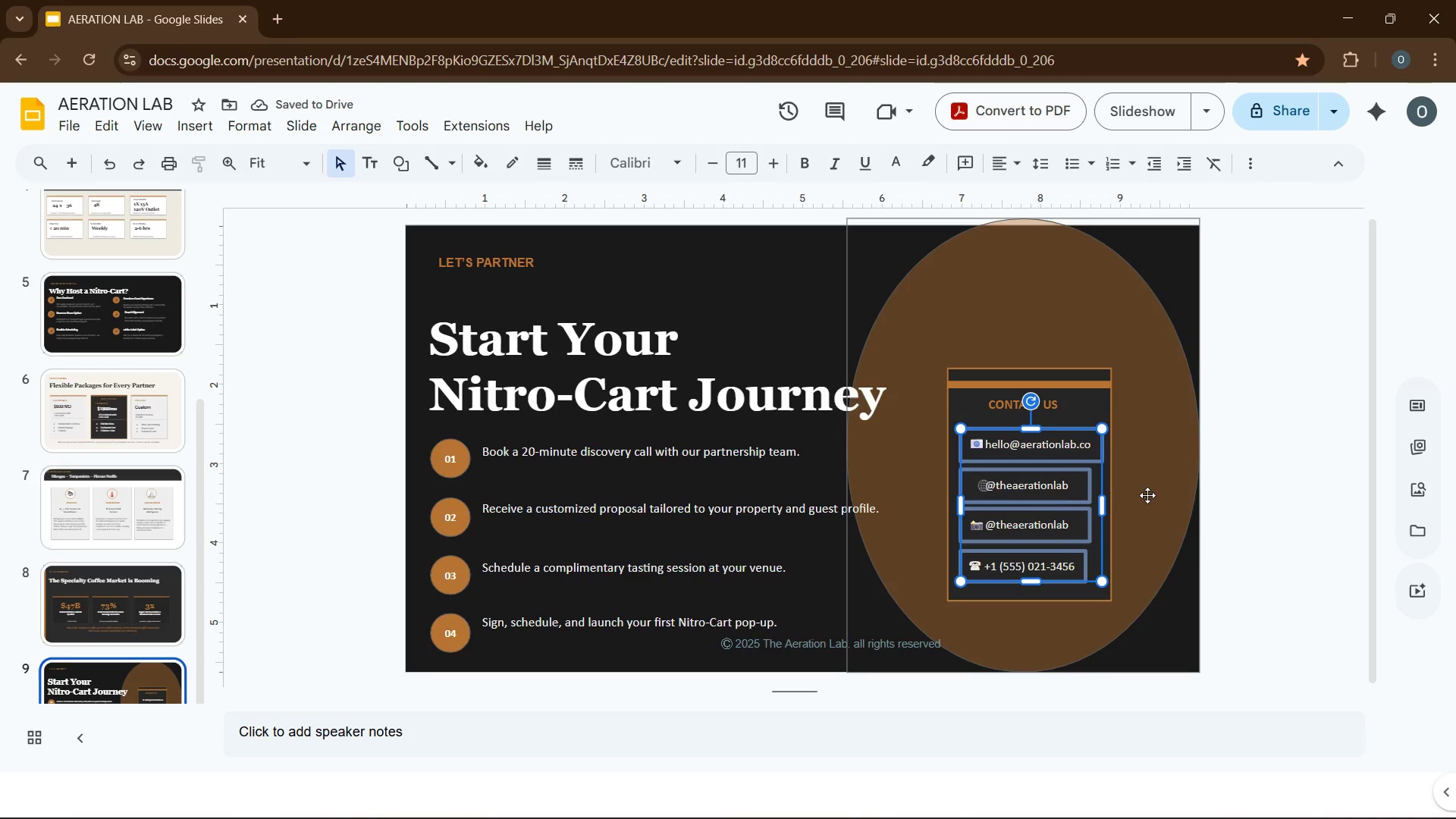 
left_click([1147, 515])
 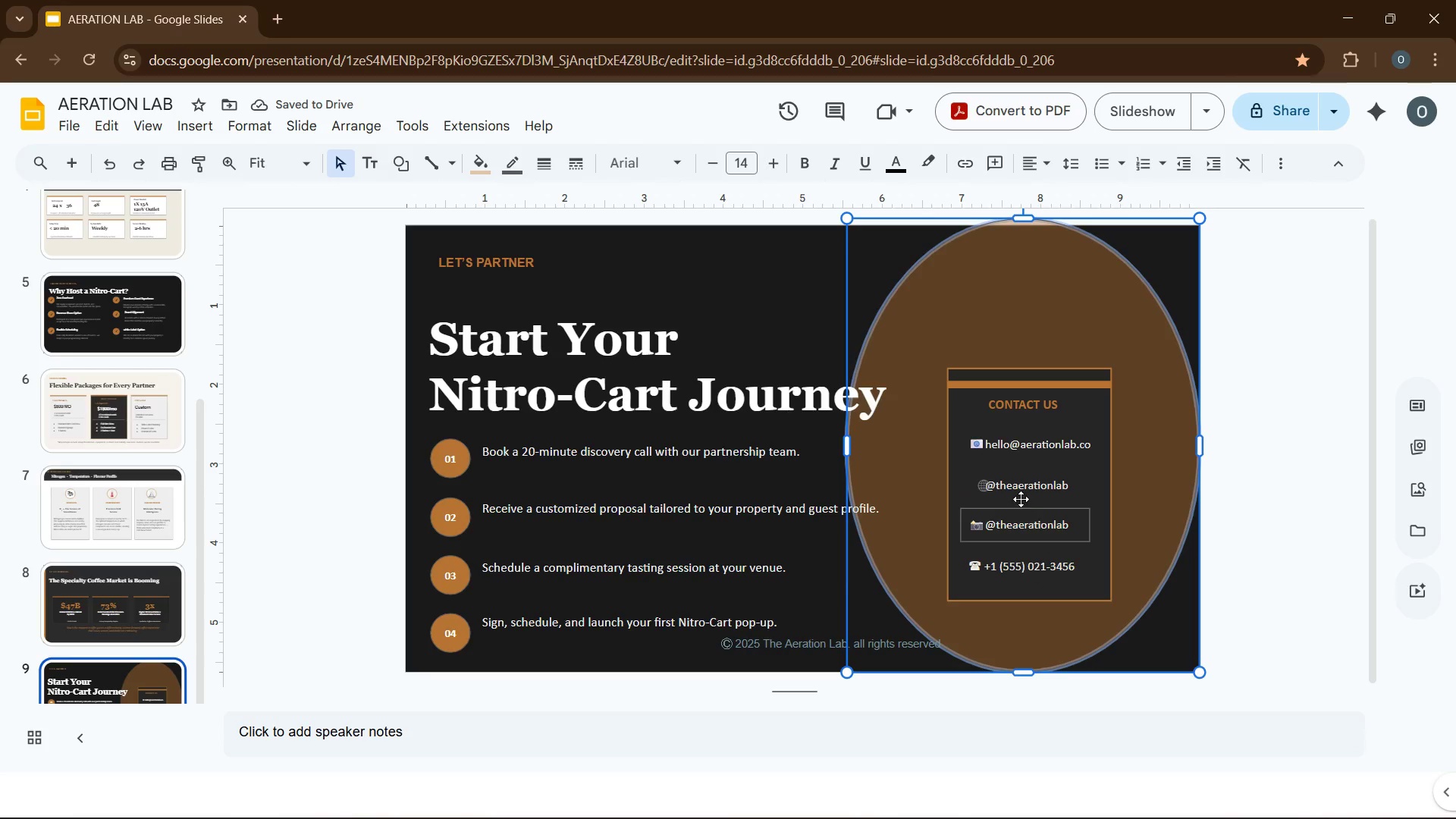 
left_click([1020, 492])
 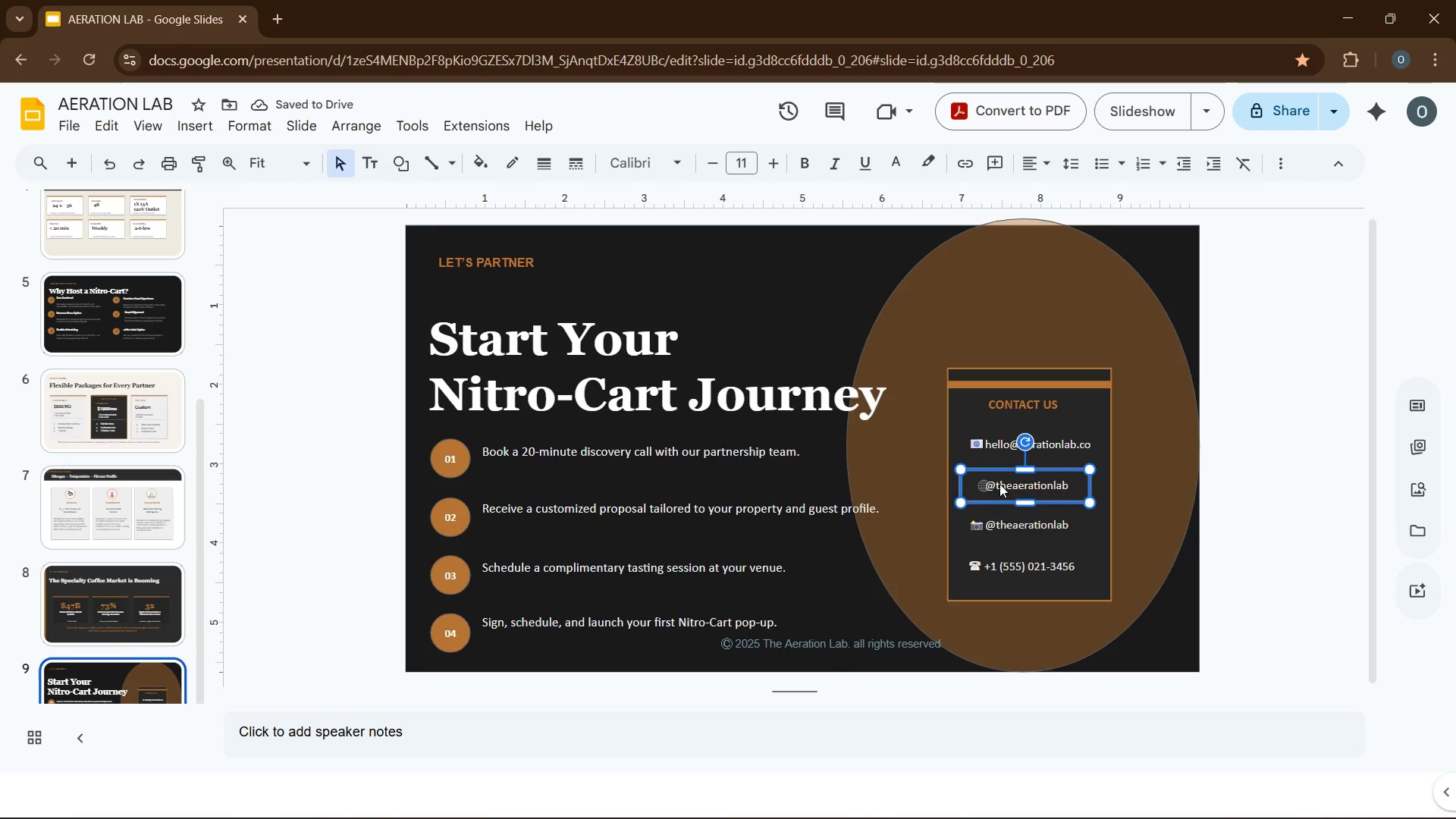 
left_click([999, 484])
 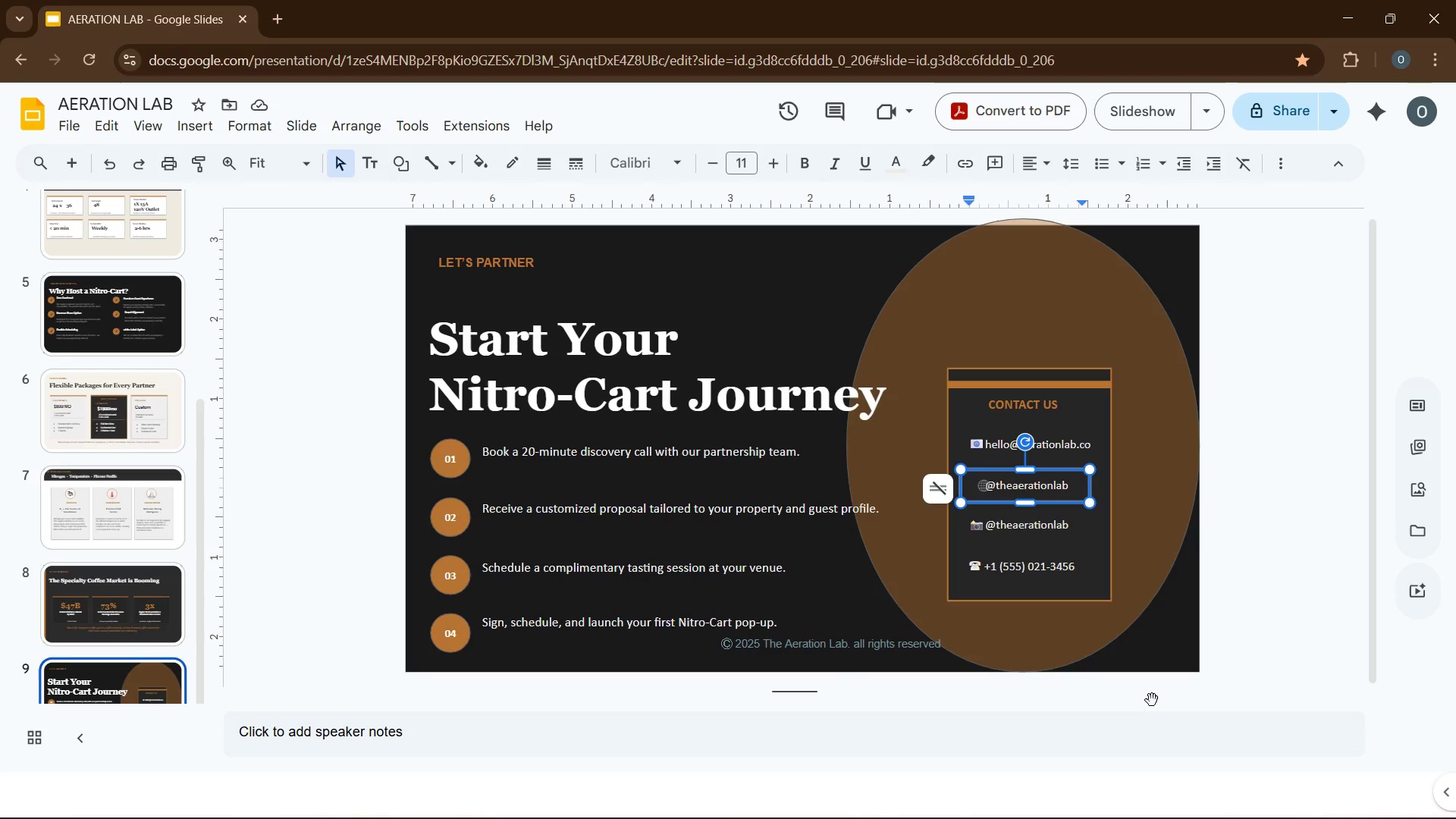 
key(ArrowLeft)
 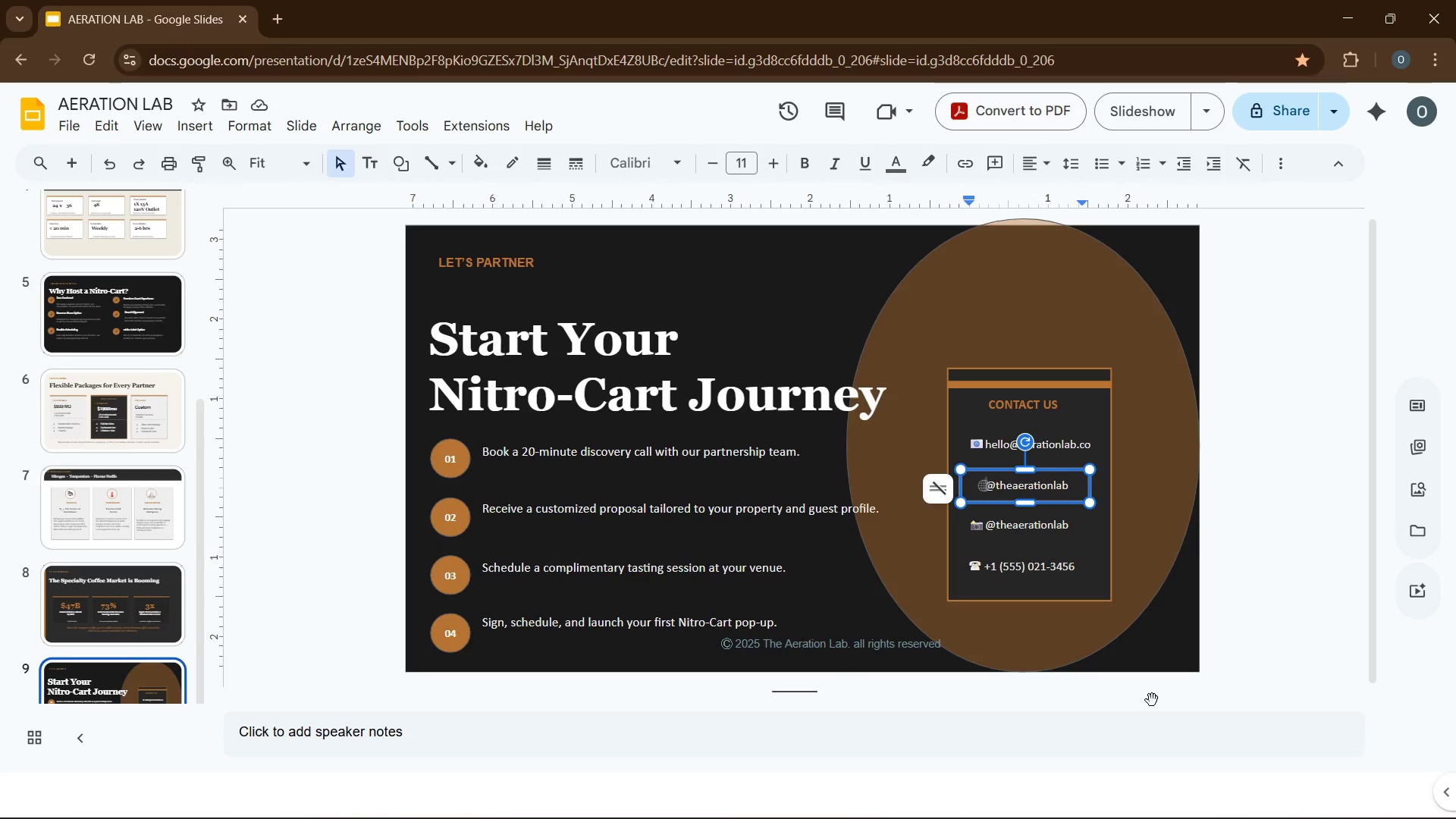 
key(ArrowLeft)
 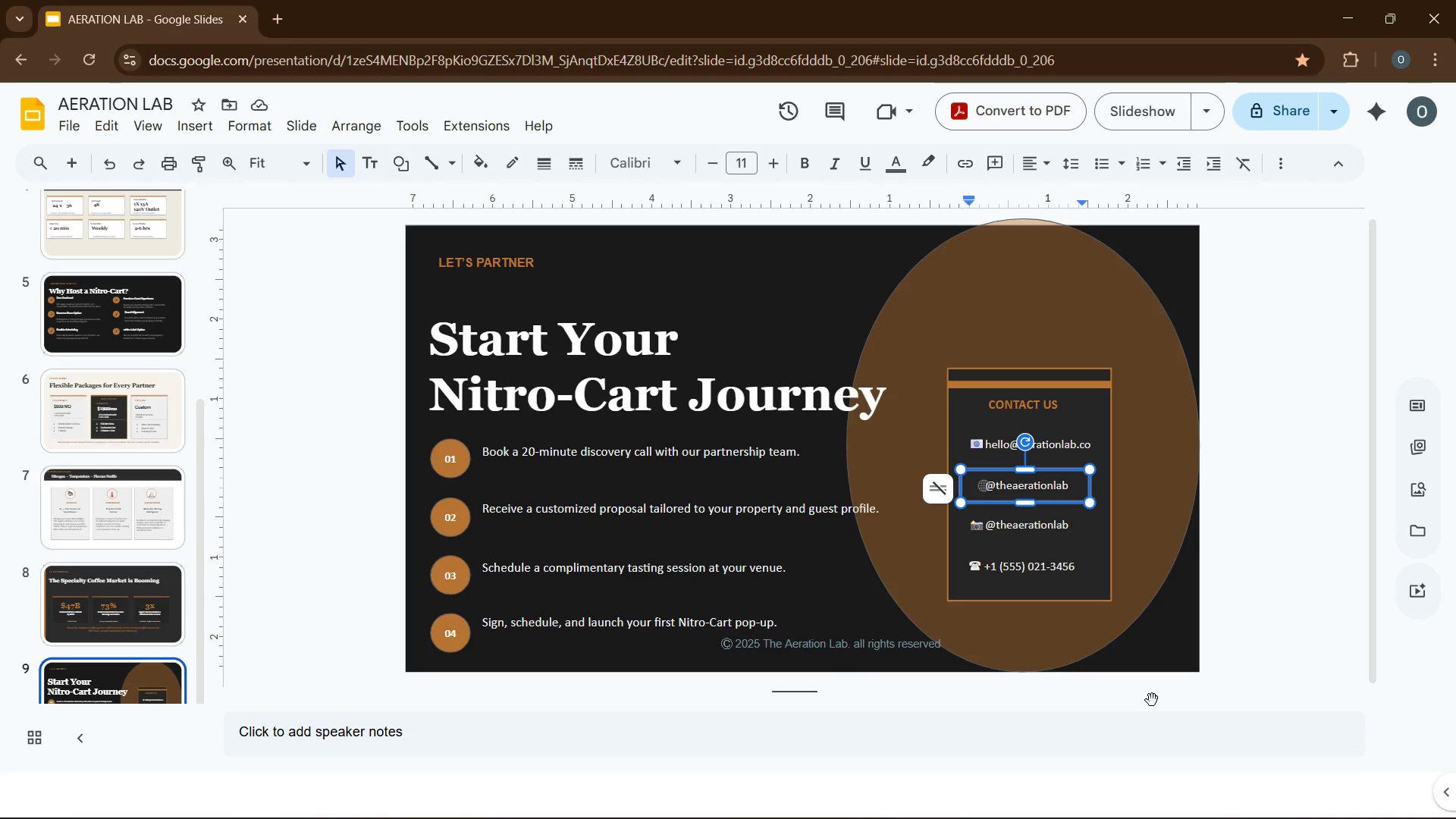 
key(Space)
 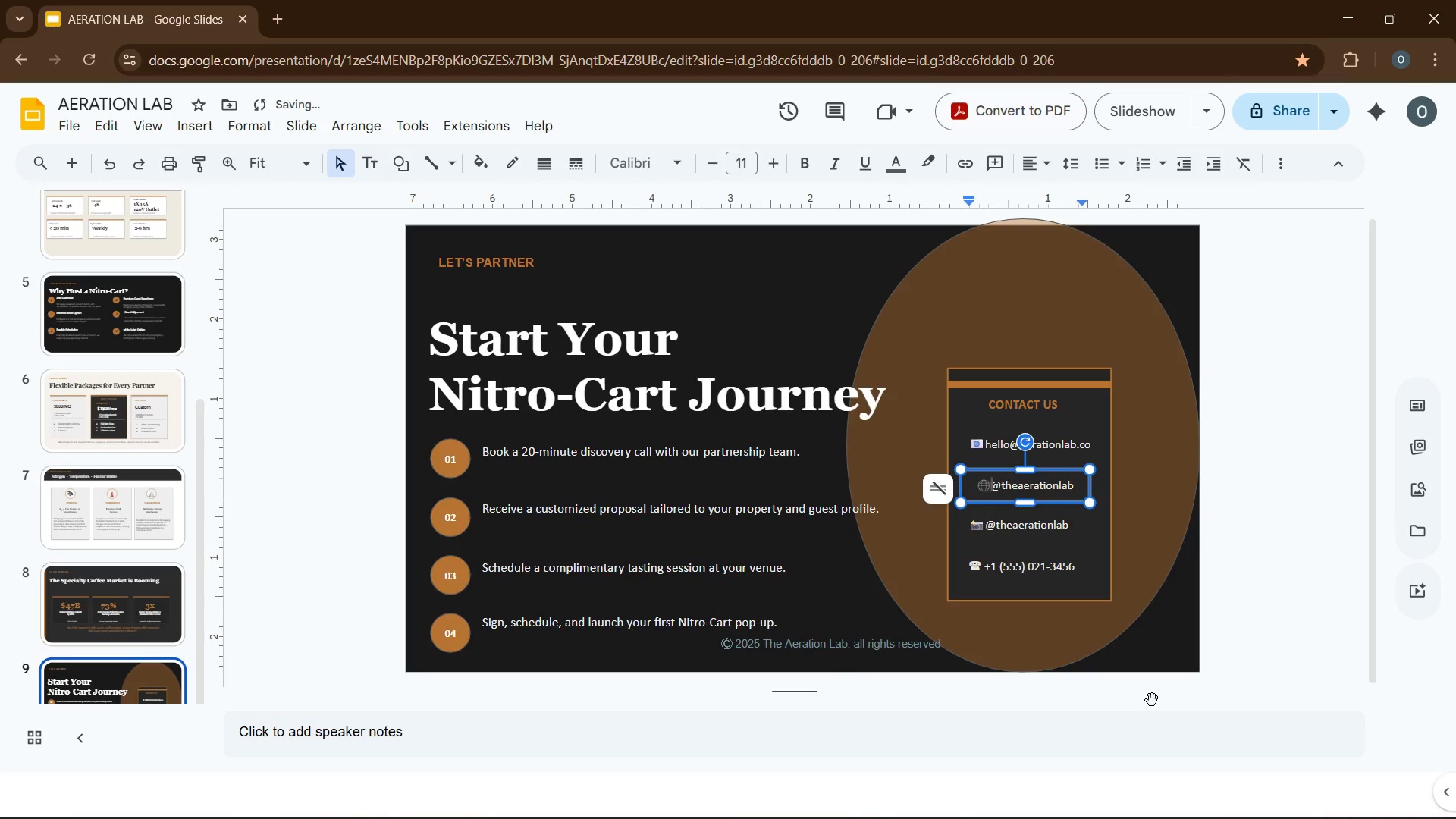 
key(Space)
 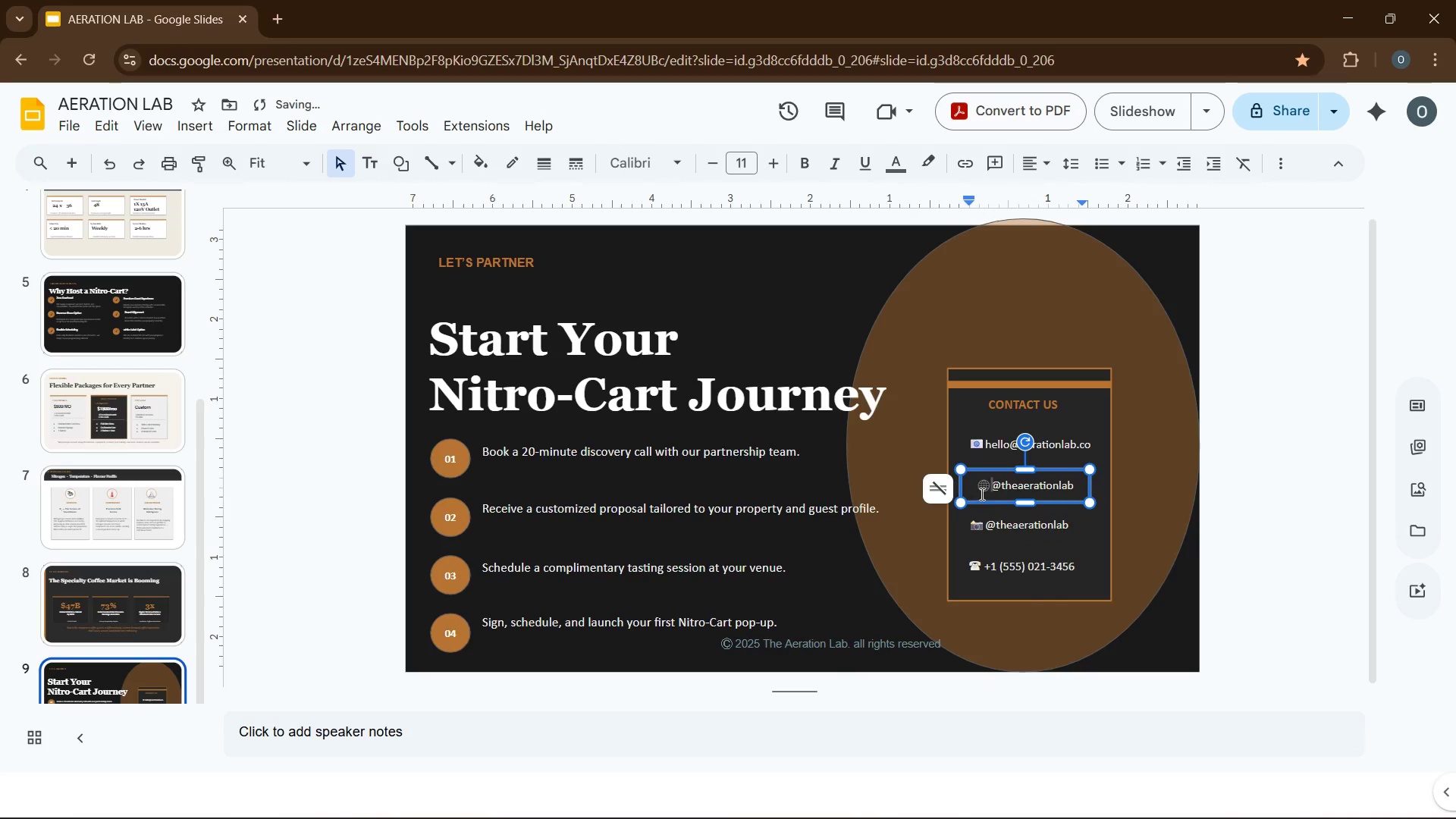 
left_click([981, 484])
 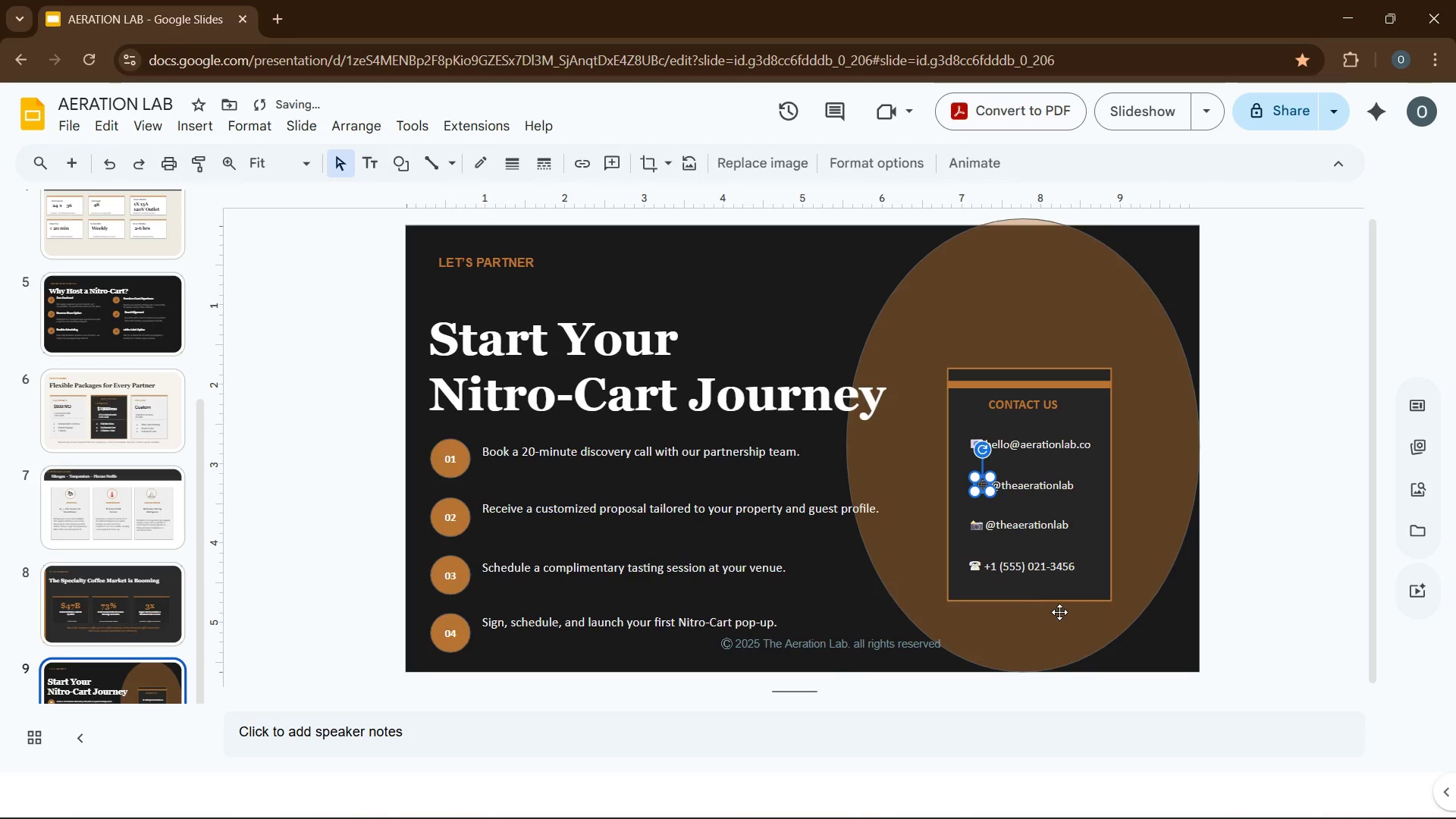 
key(ArrowLeft)
 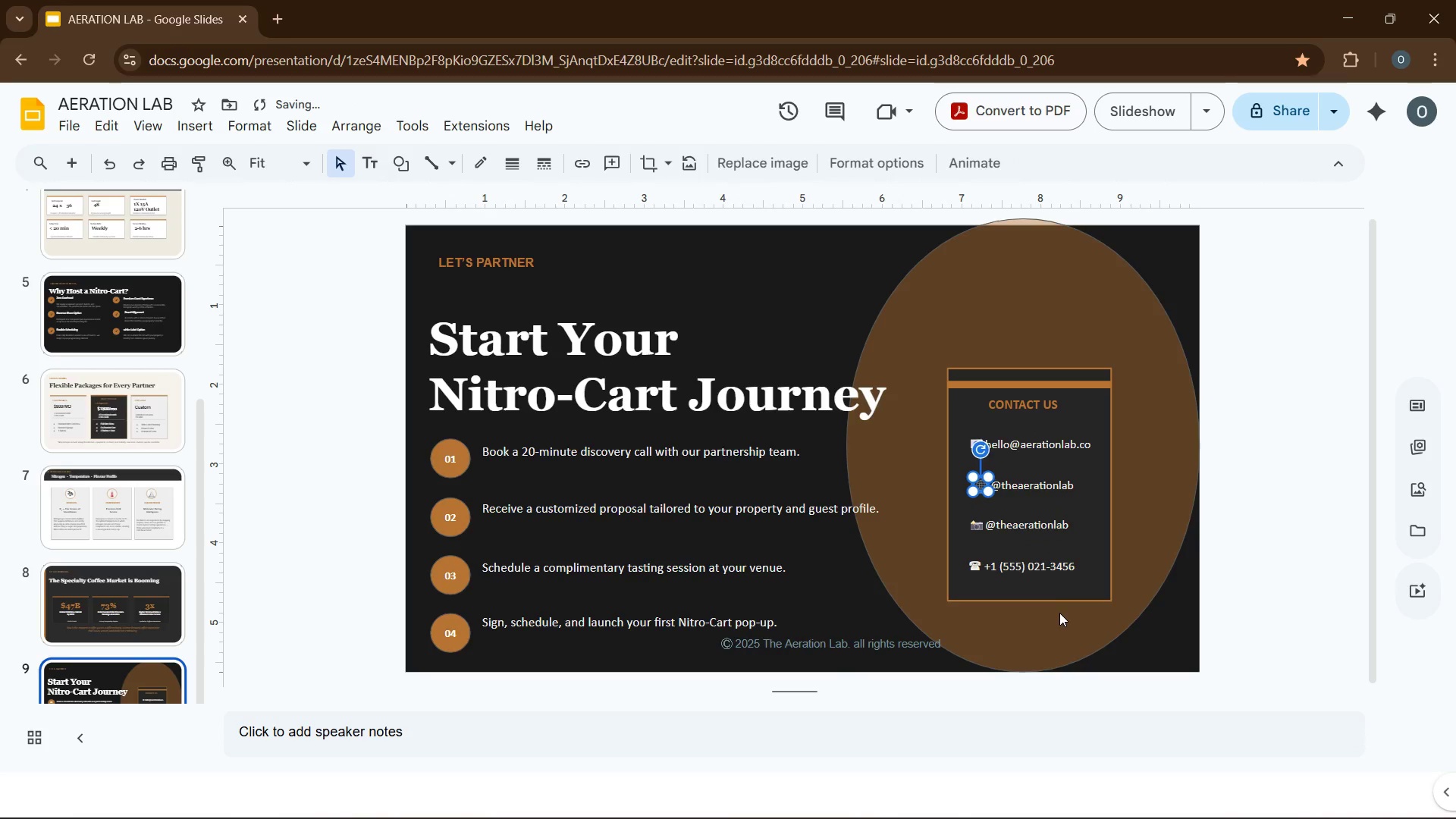 
key(ArrowLeft)
 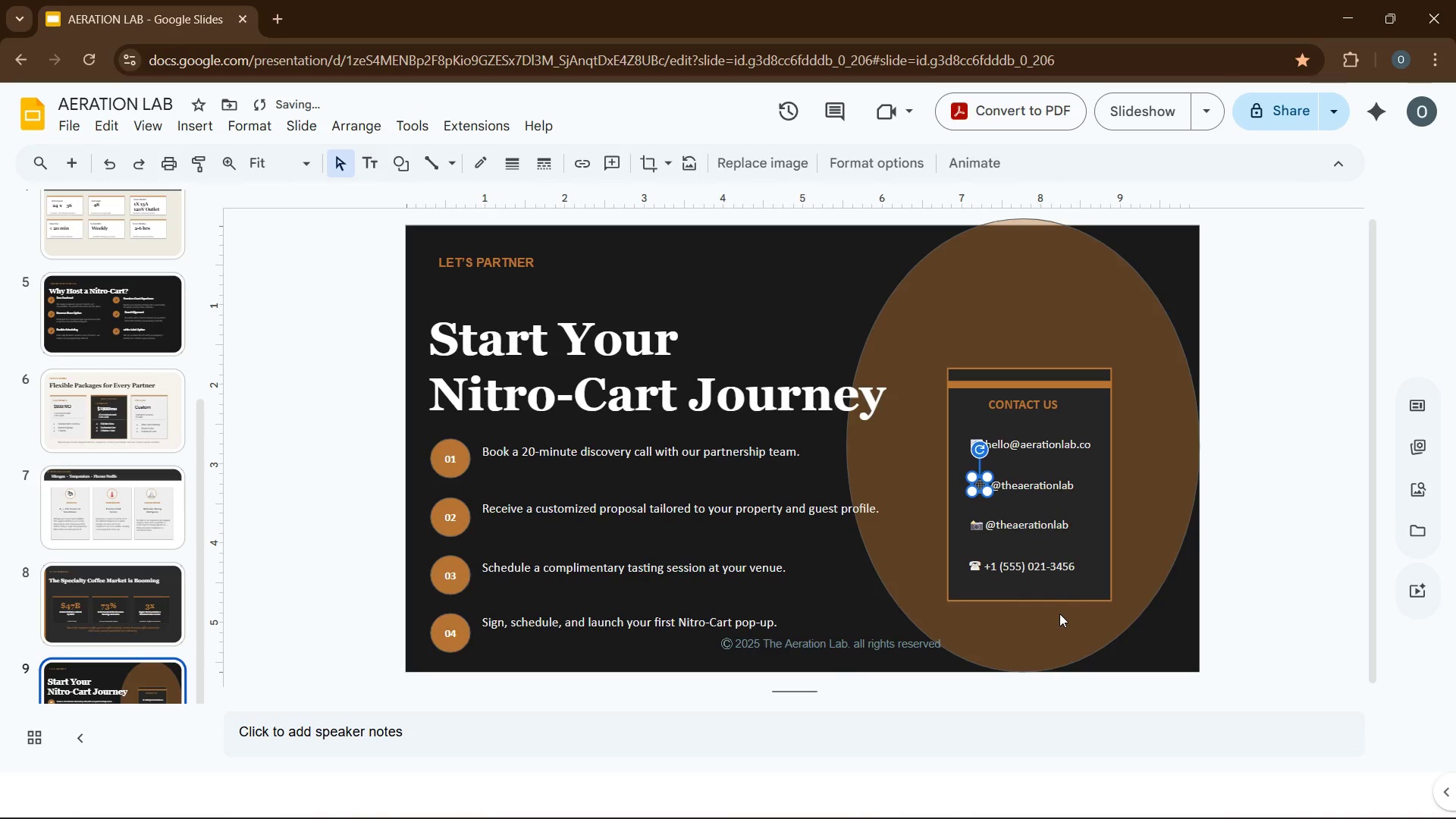 
key(ArrowLeft)
 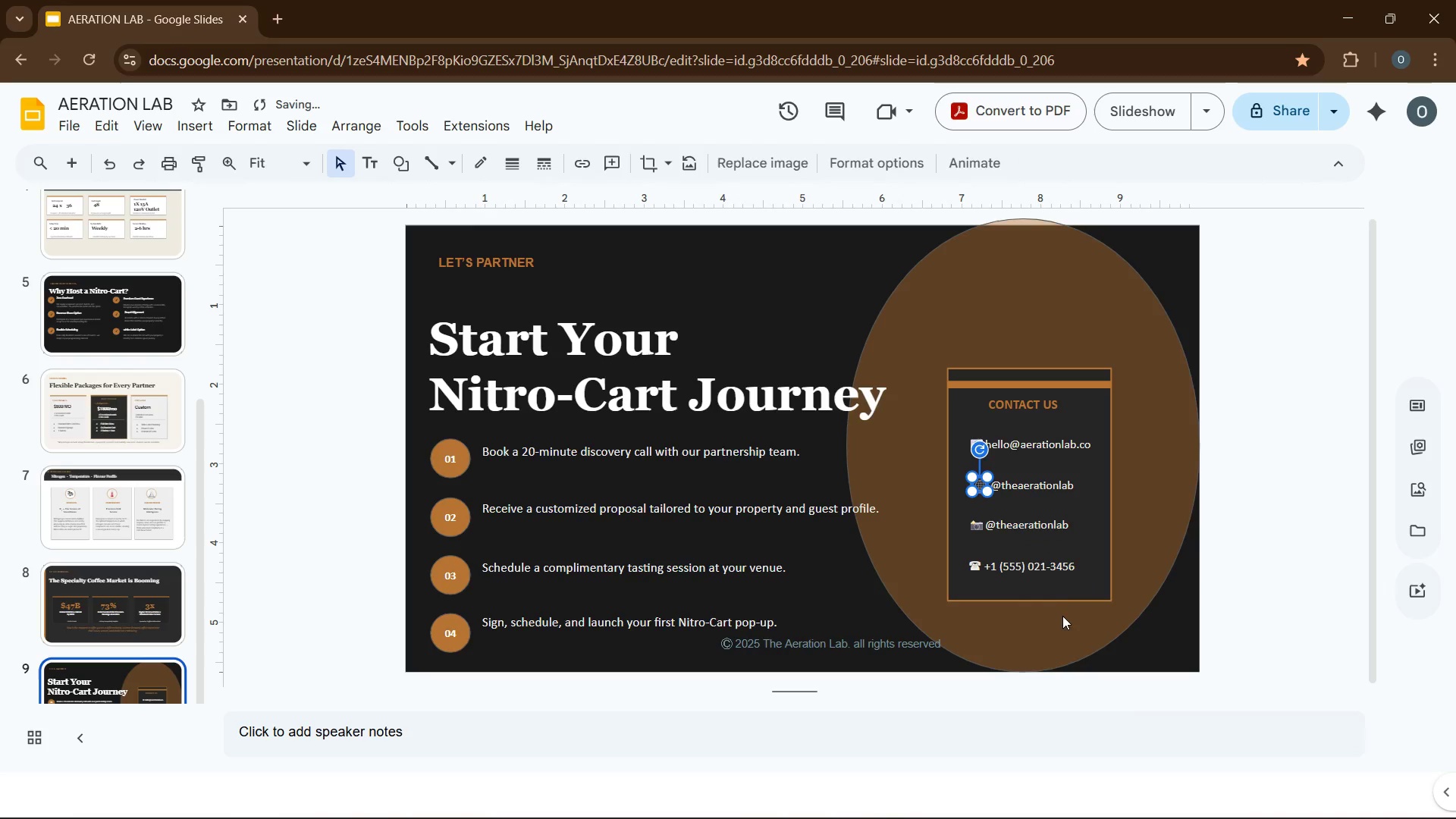 
key(ArrowLeft)
 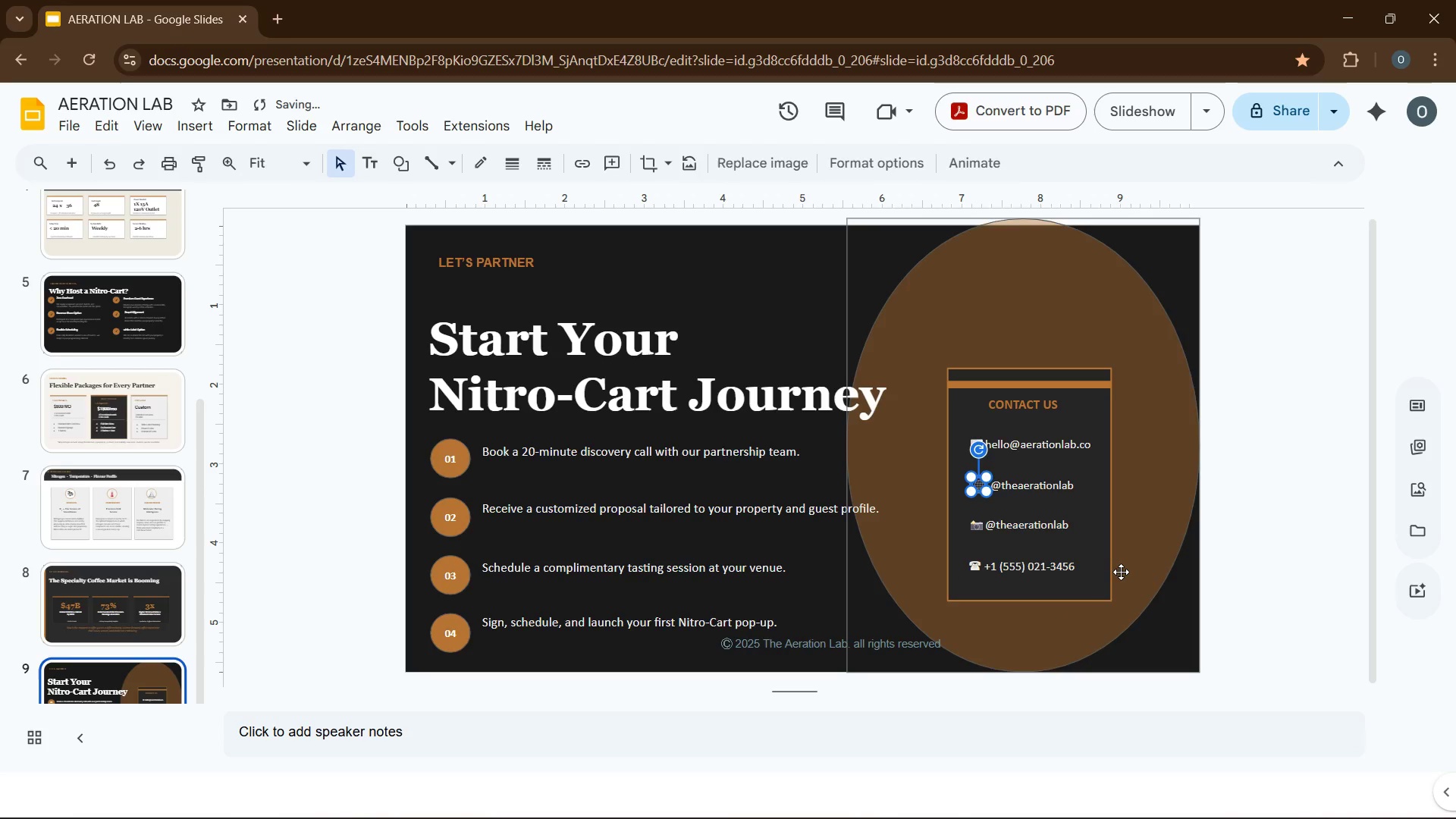 
left_click([1122, 570])
 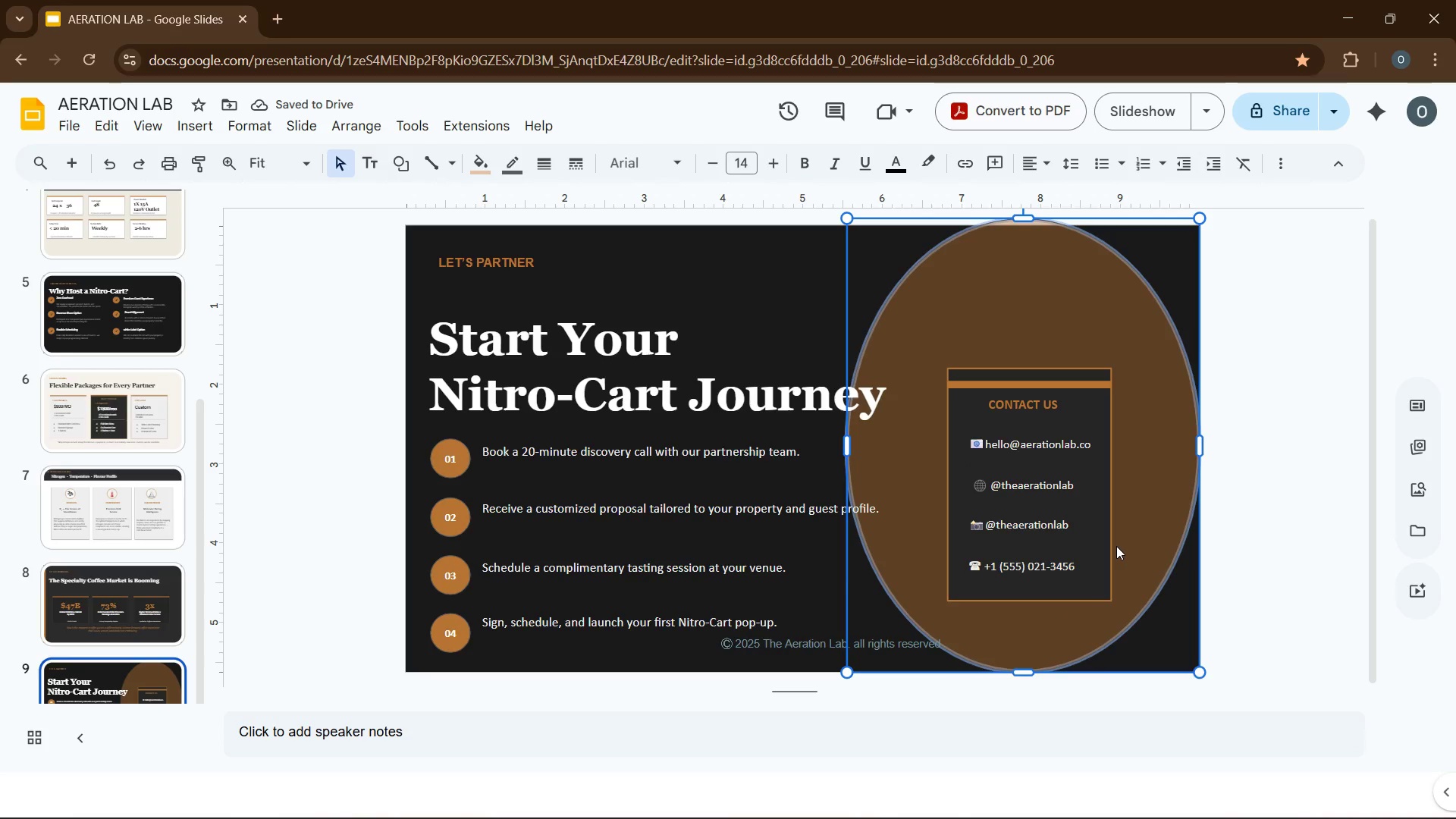 
wait(8.03)
 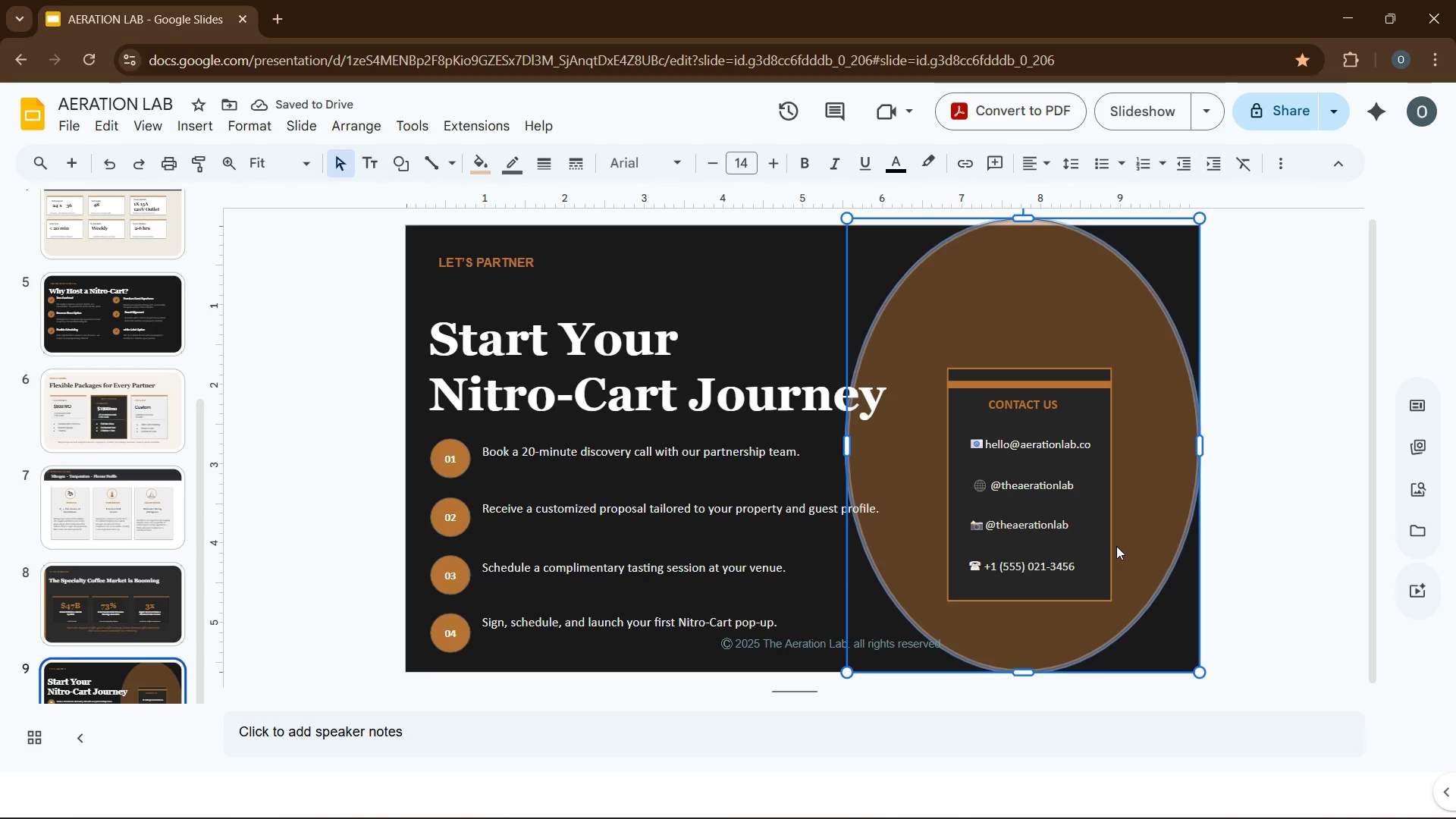 
double_click([1021, 485])
 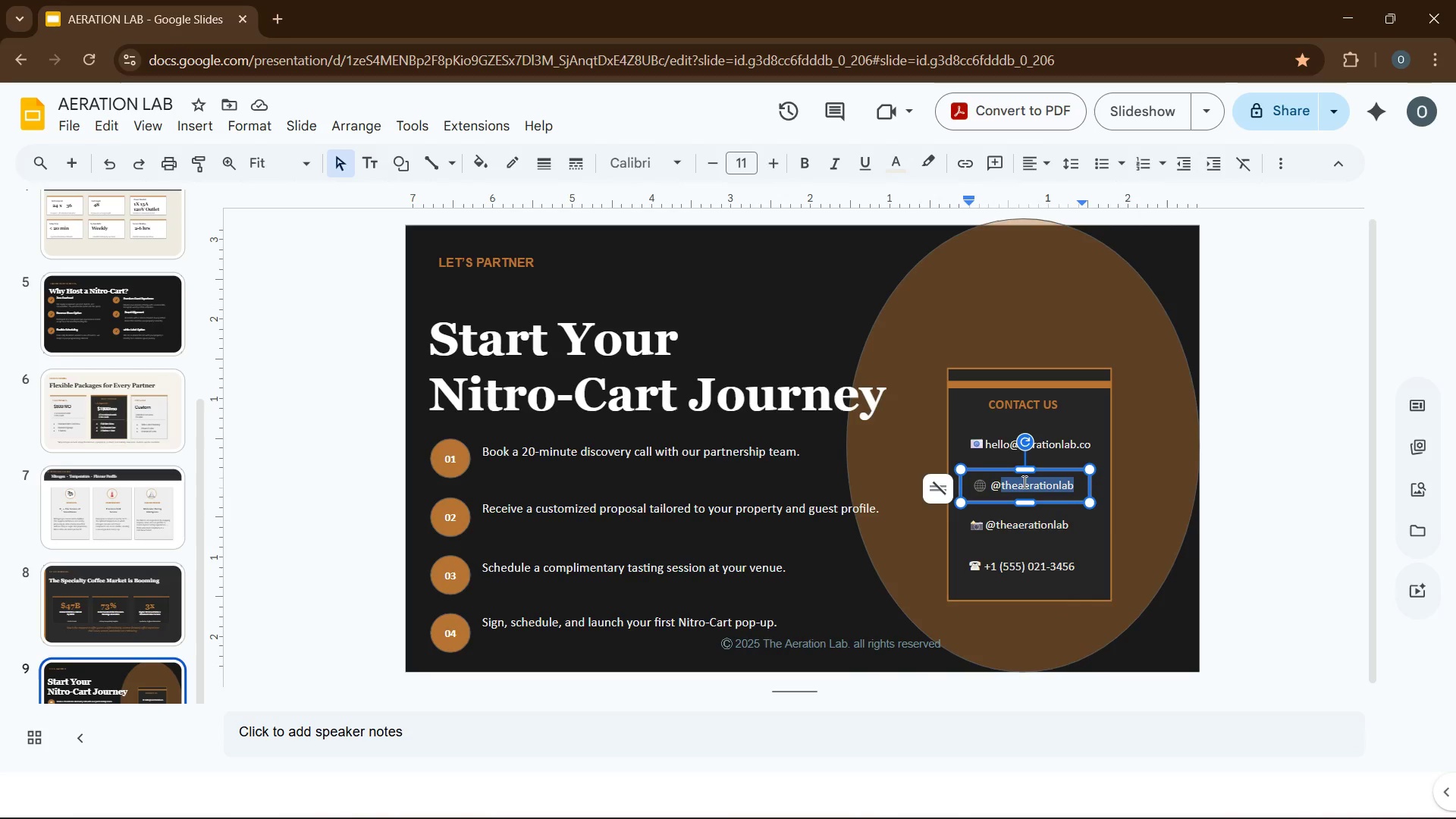 
key(Backspace)
key(Backspace)
type(www.aerationls)
key(Backspace)
type(ab.co)
 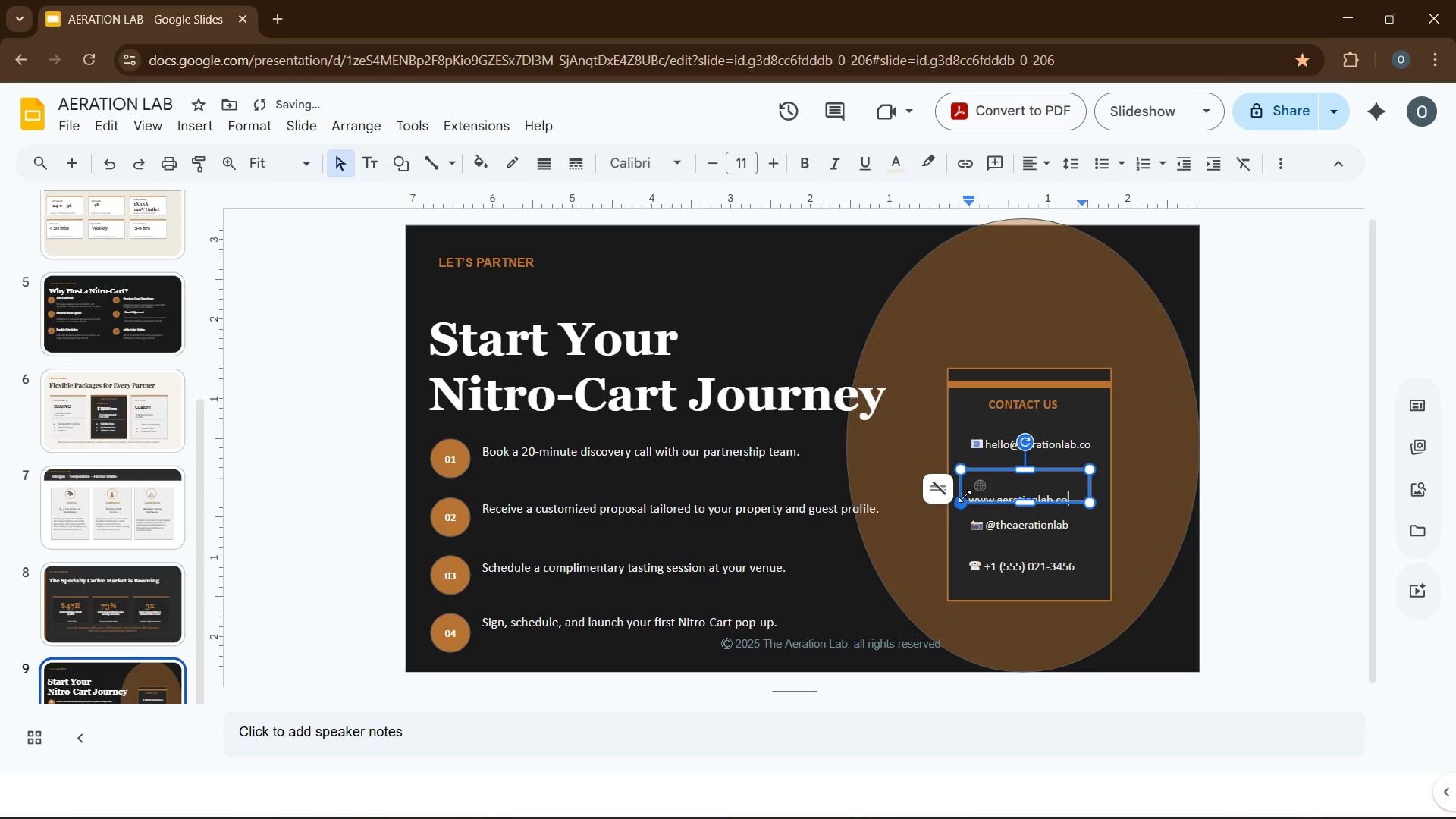 
left_click([980, 488])
 